 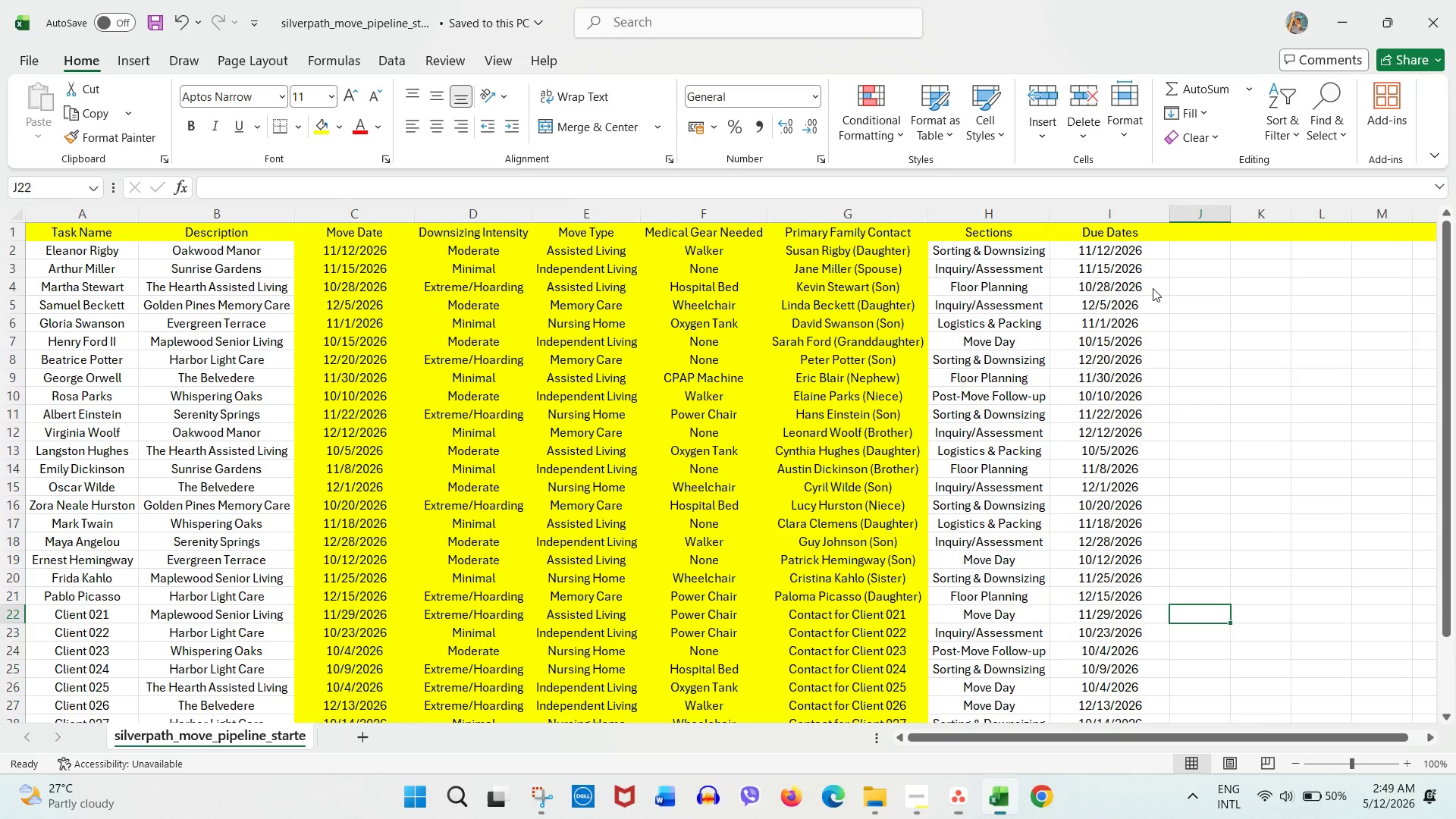 
left_click([1455, 0])
 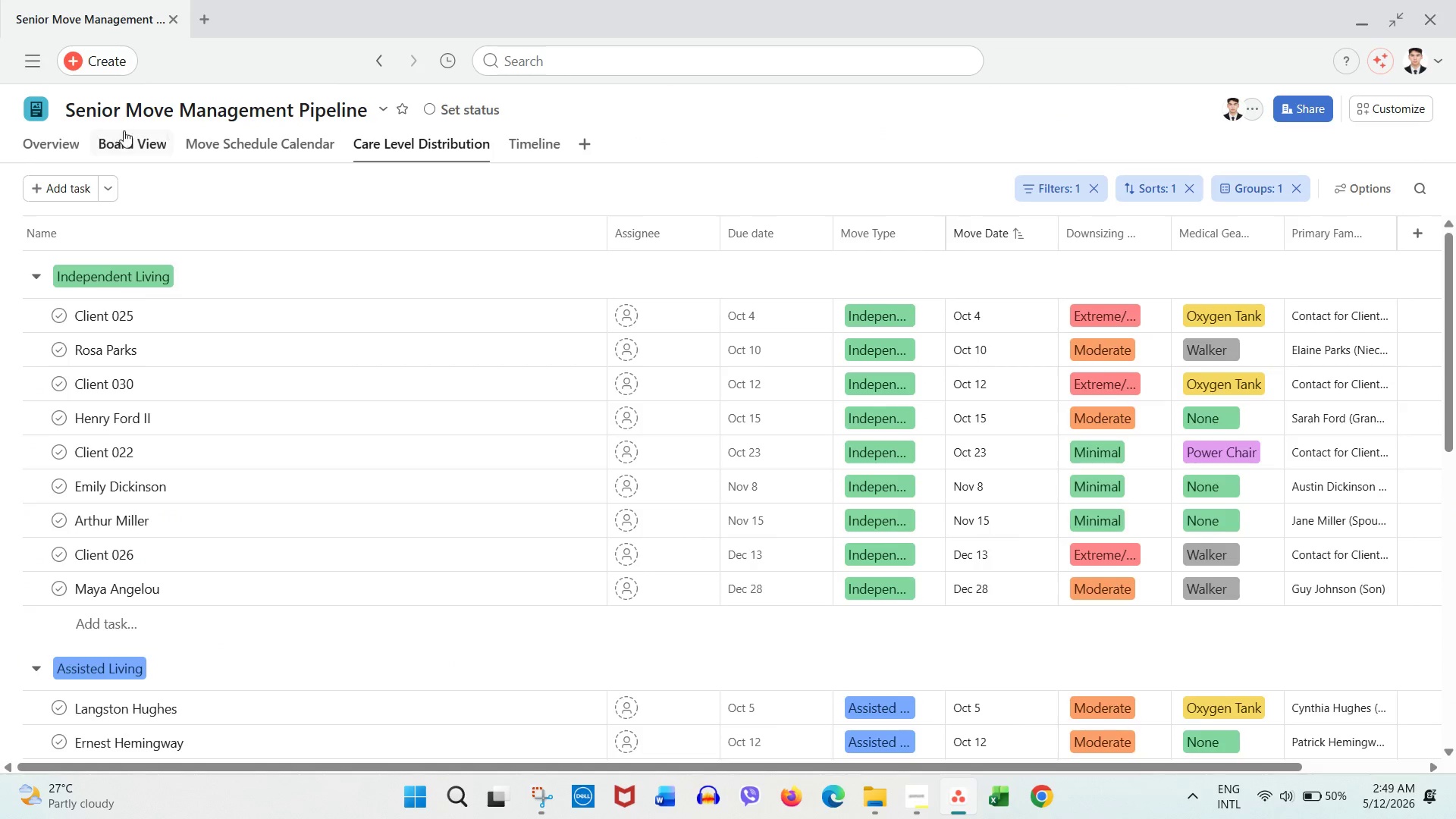 
left_click([67, 147])
 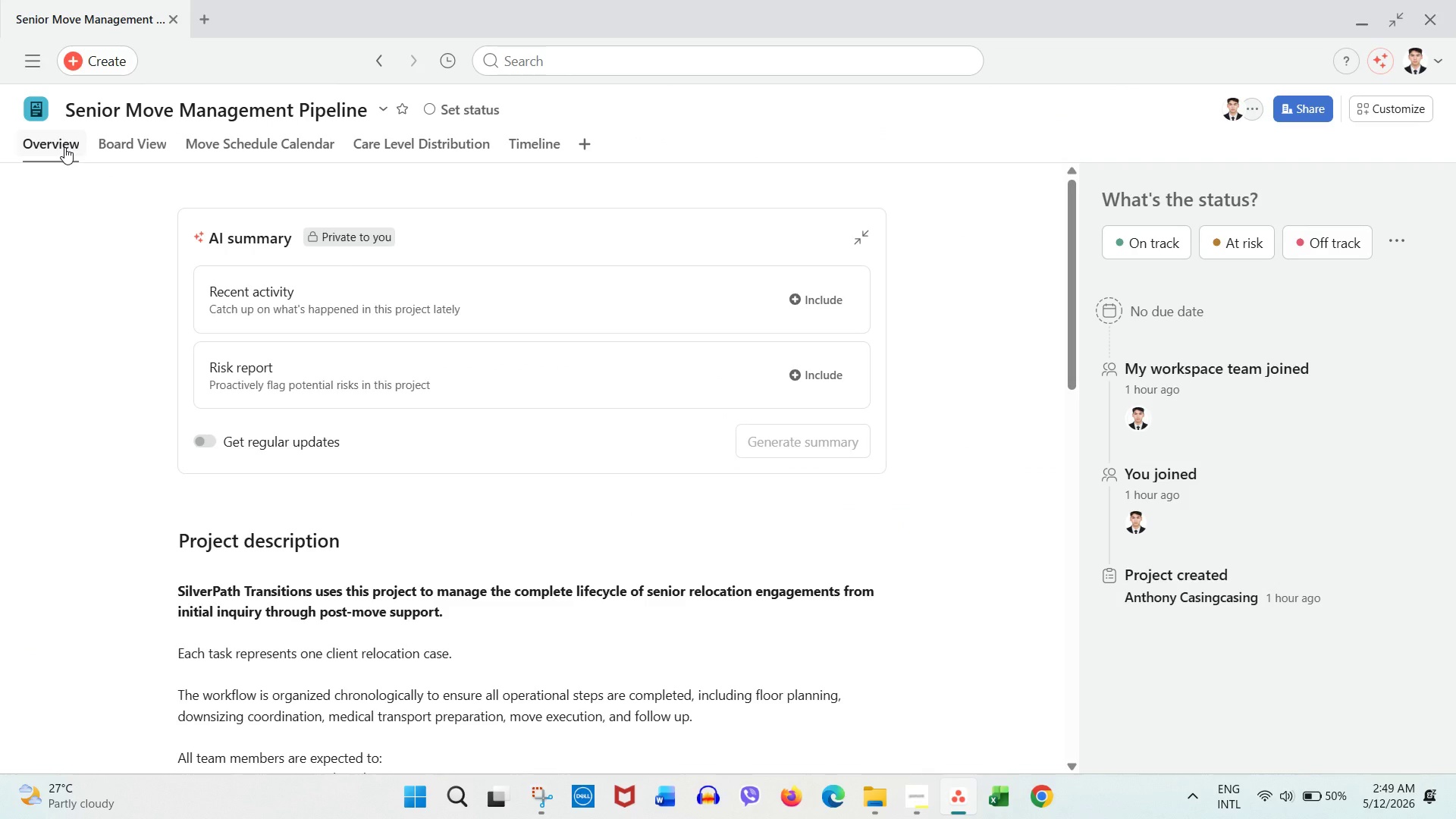 
hold_key(key=MetaLeft, duration=2.11)
 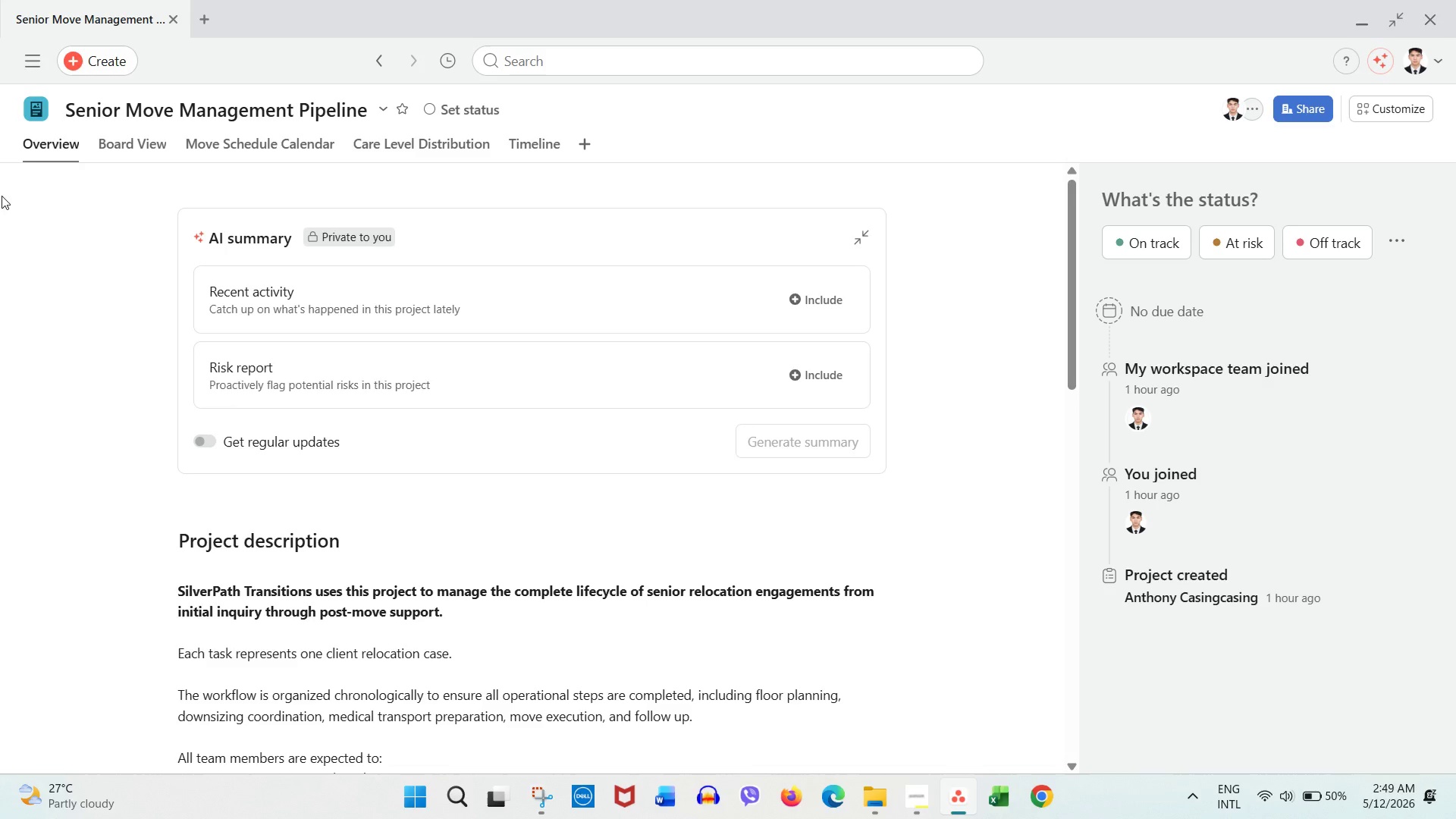 
hold_key(key=ShiftLeft, duration=1.78)
 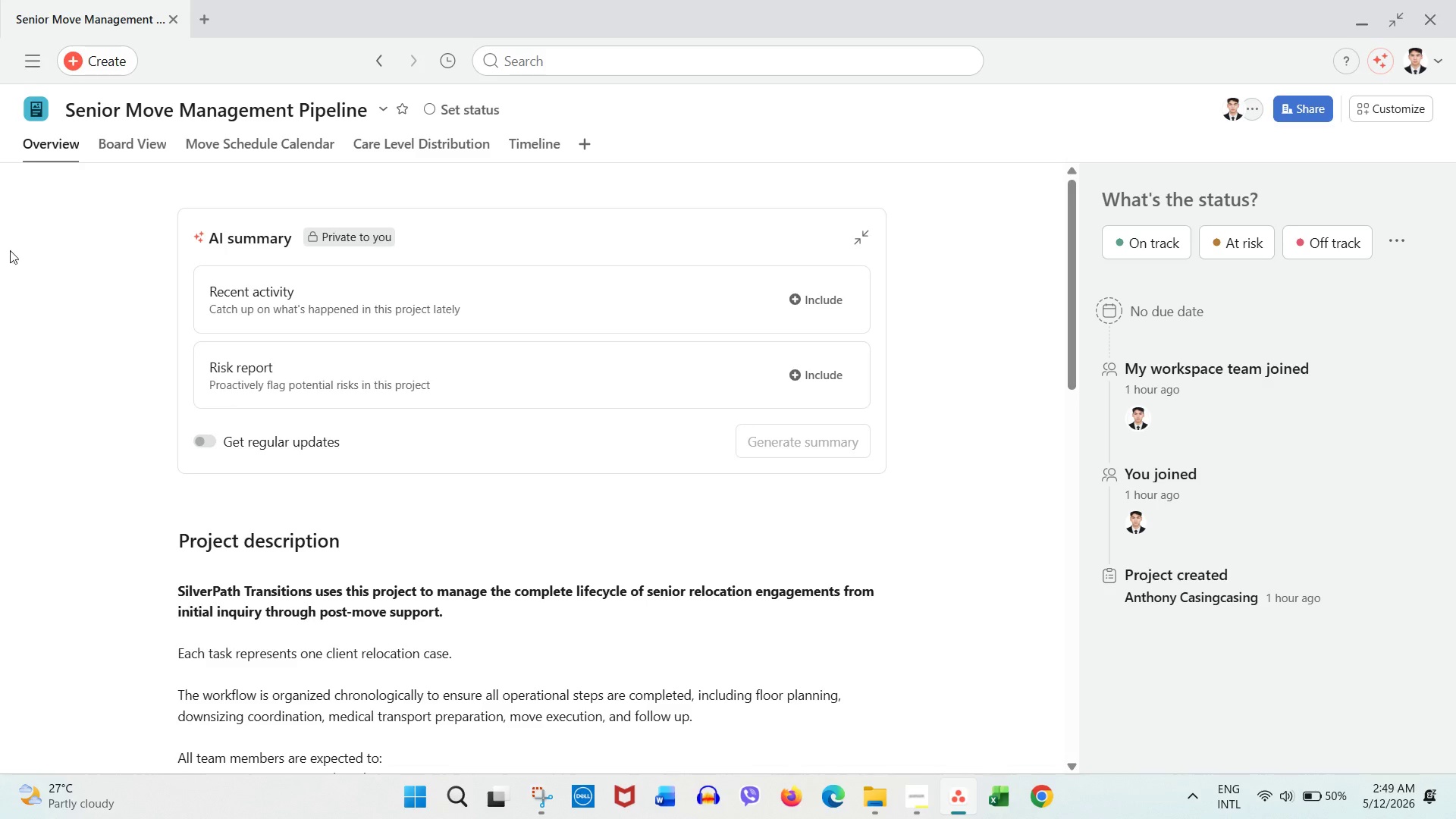 
scroll: coordinate [212, 447], scroll_direction: down, amount: 9.0
 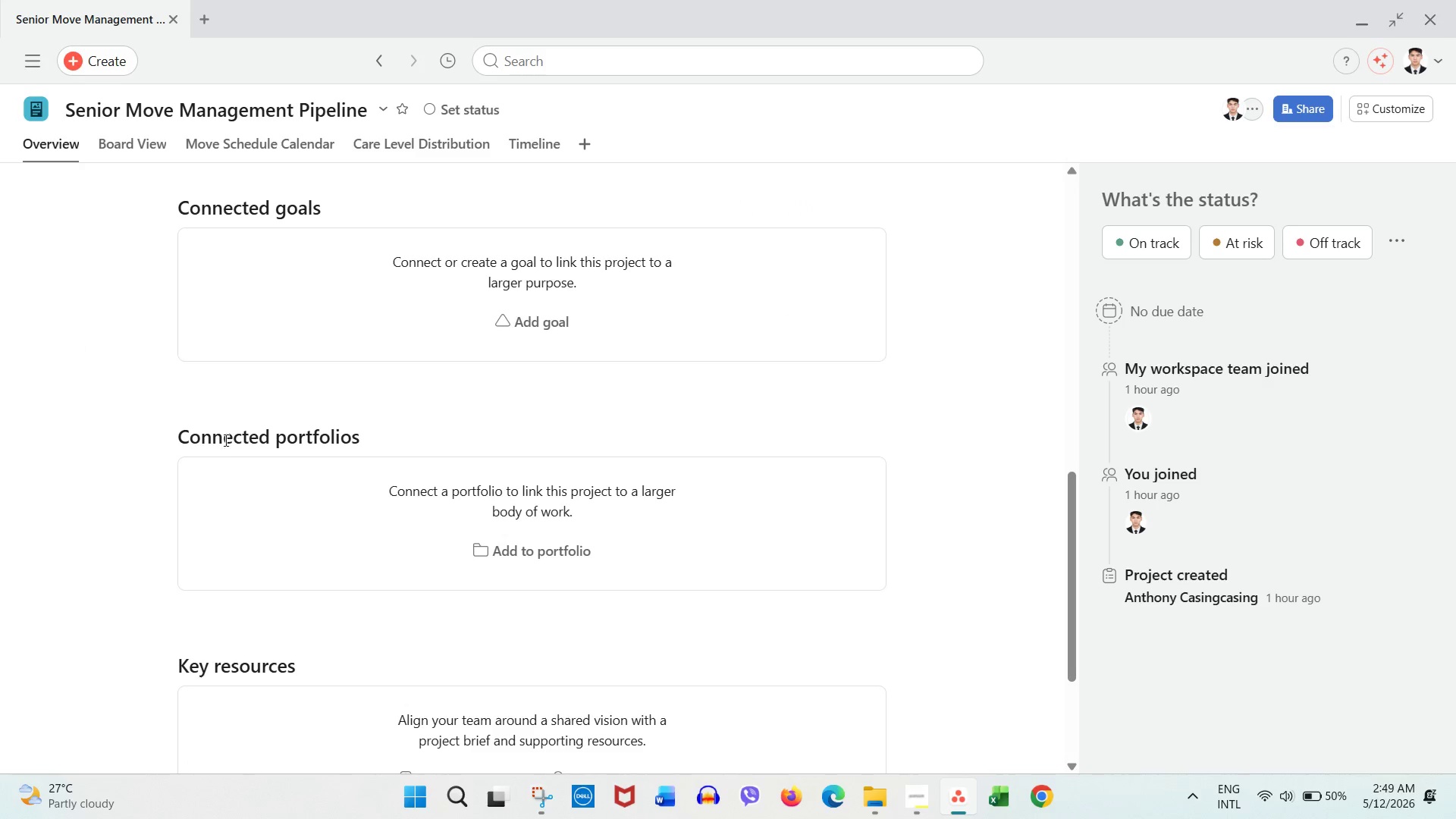 
left_click([90, 367])
 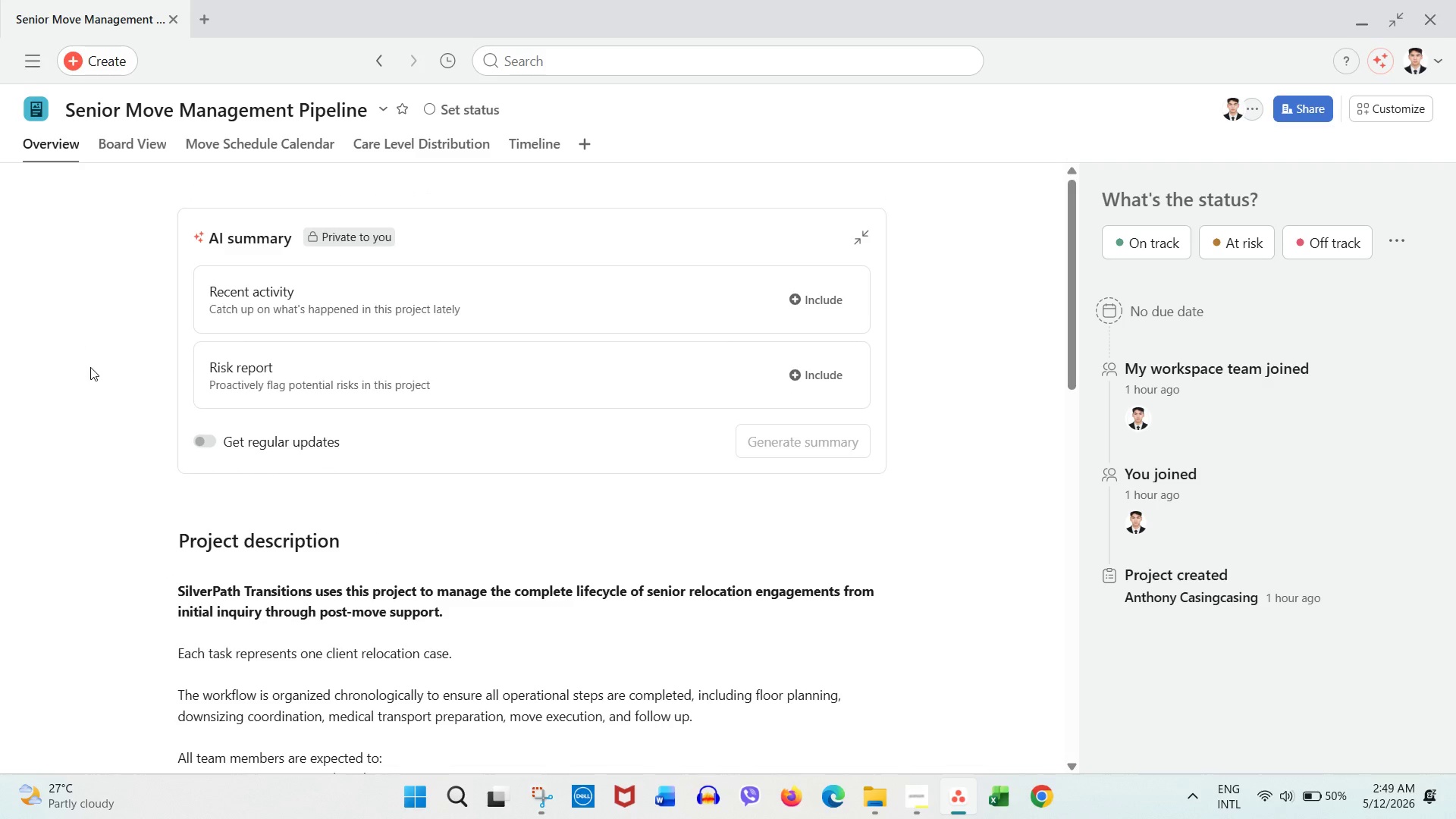 
scroll: coordinate [167, 405], scroll_direction: up, amount: 14.0
 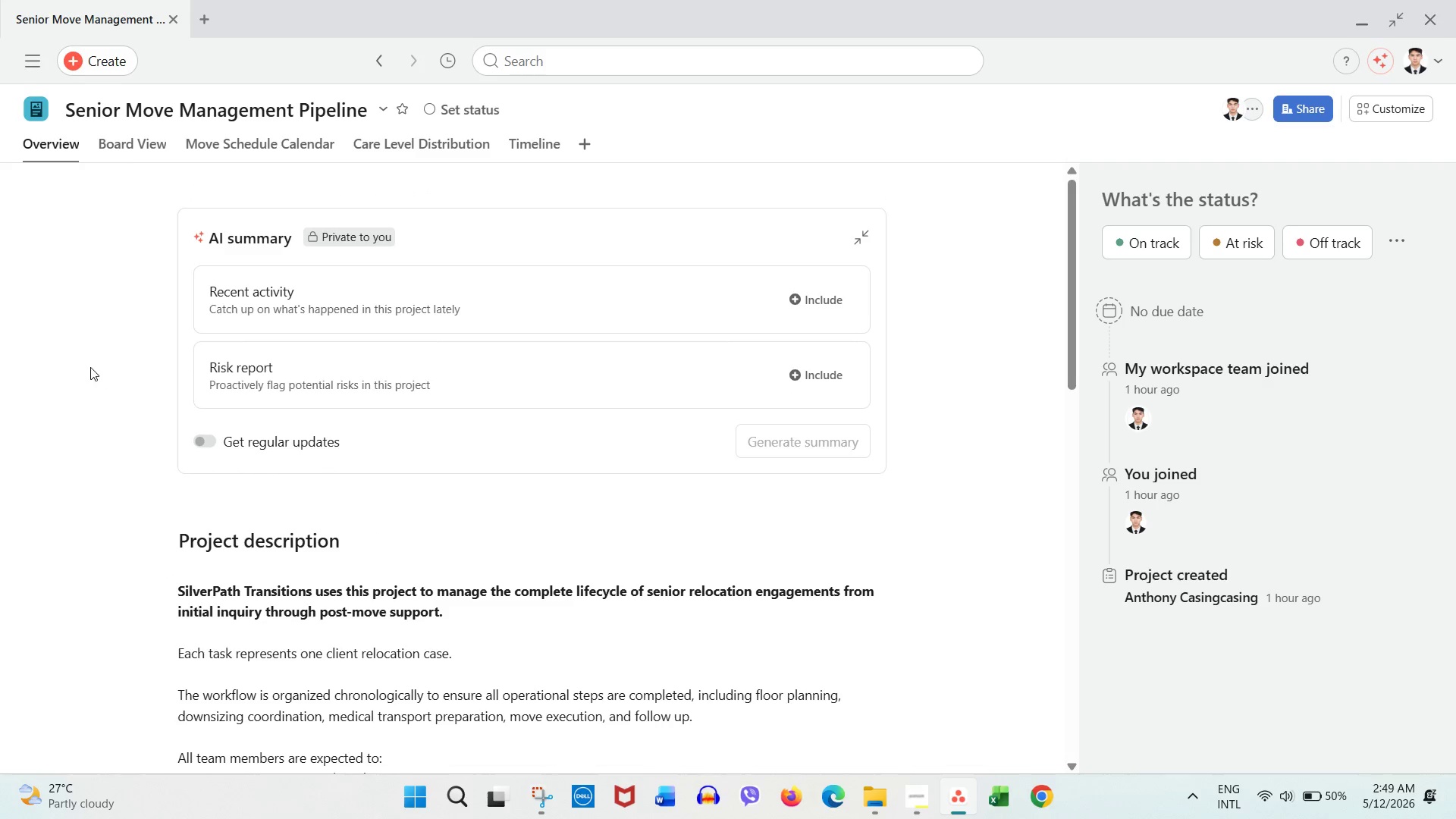 
key(Meta+Shift+S)
 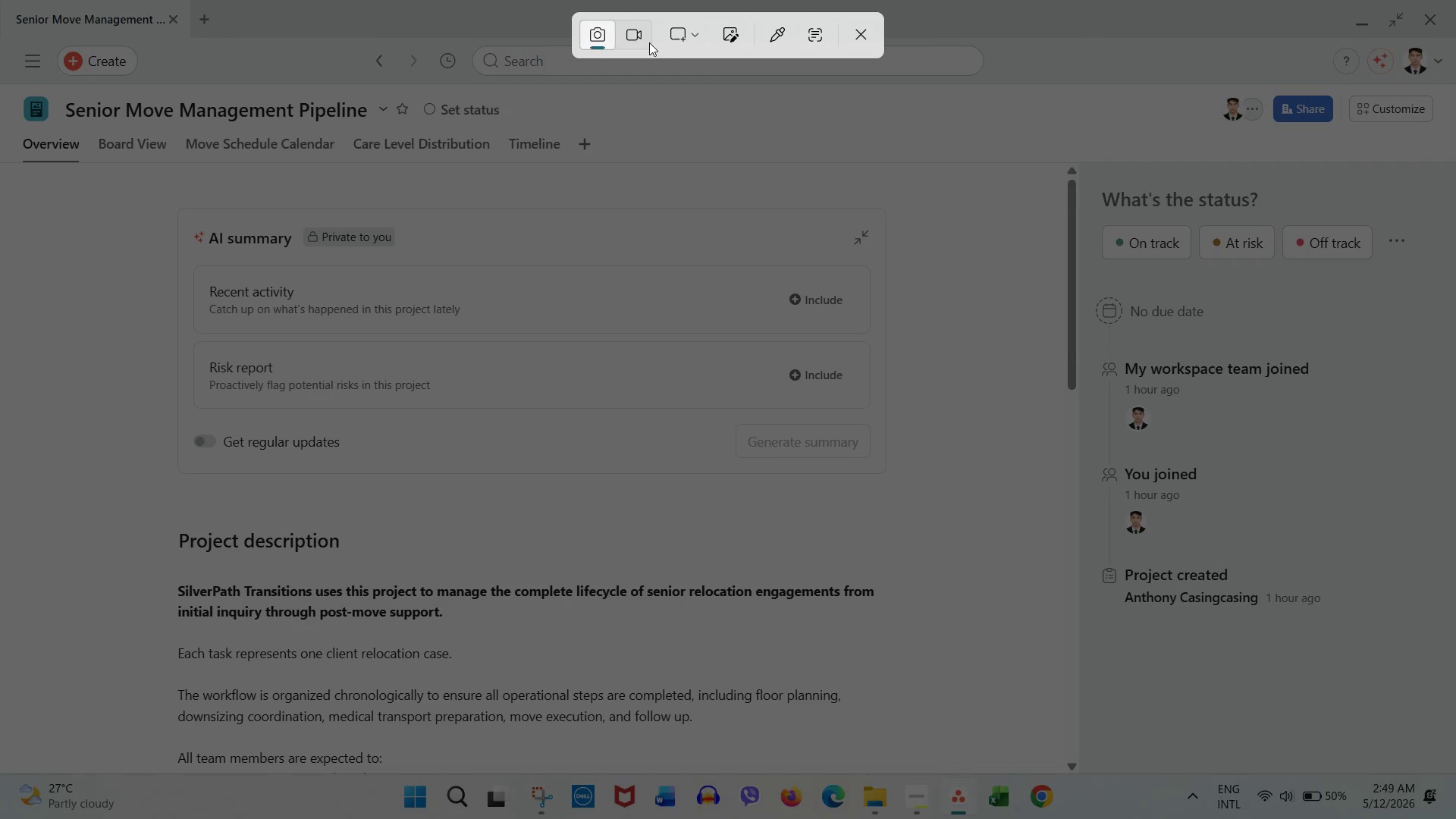 
left_click([642, 42])
 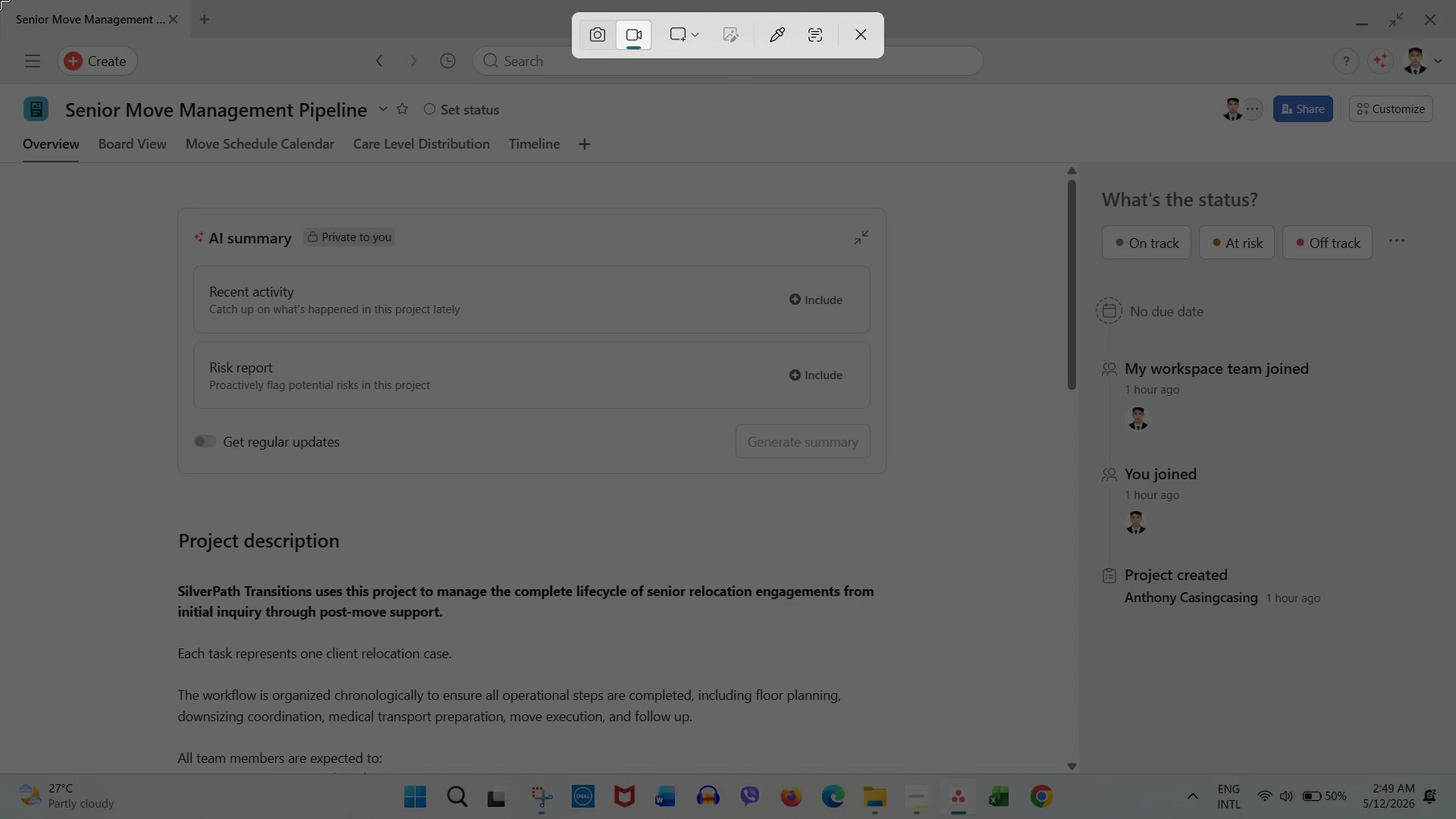 
left_click_drag(start_coordinate=[0, 0], to_coordinate=[1455, 768])
 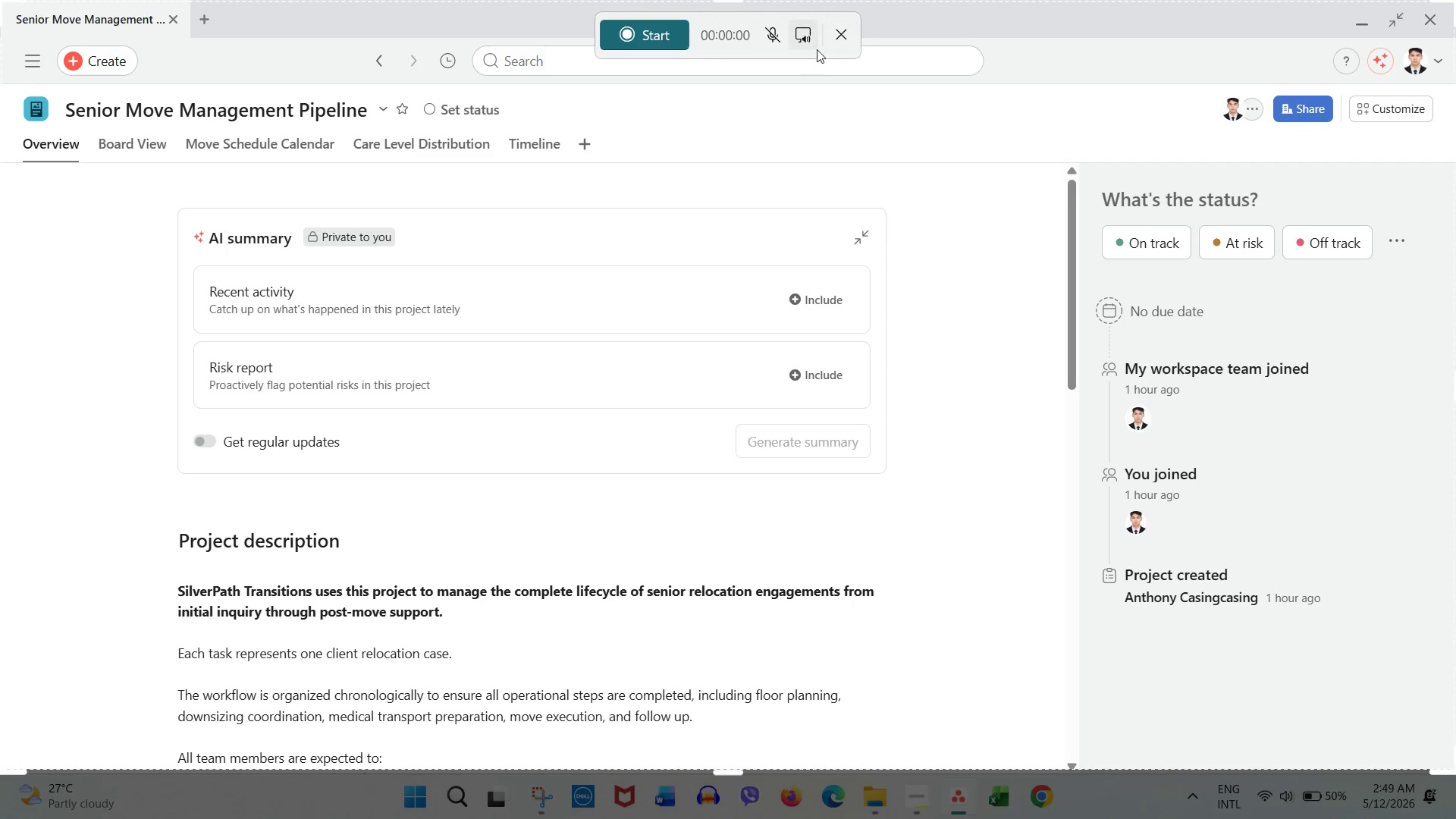 
left_click([808, 40])
 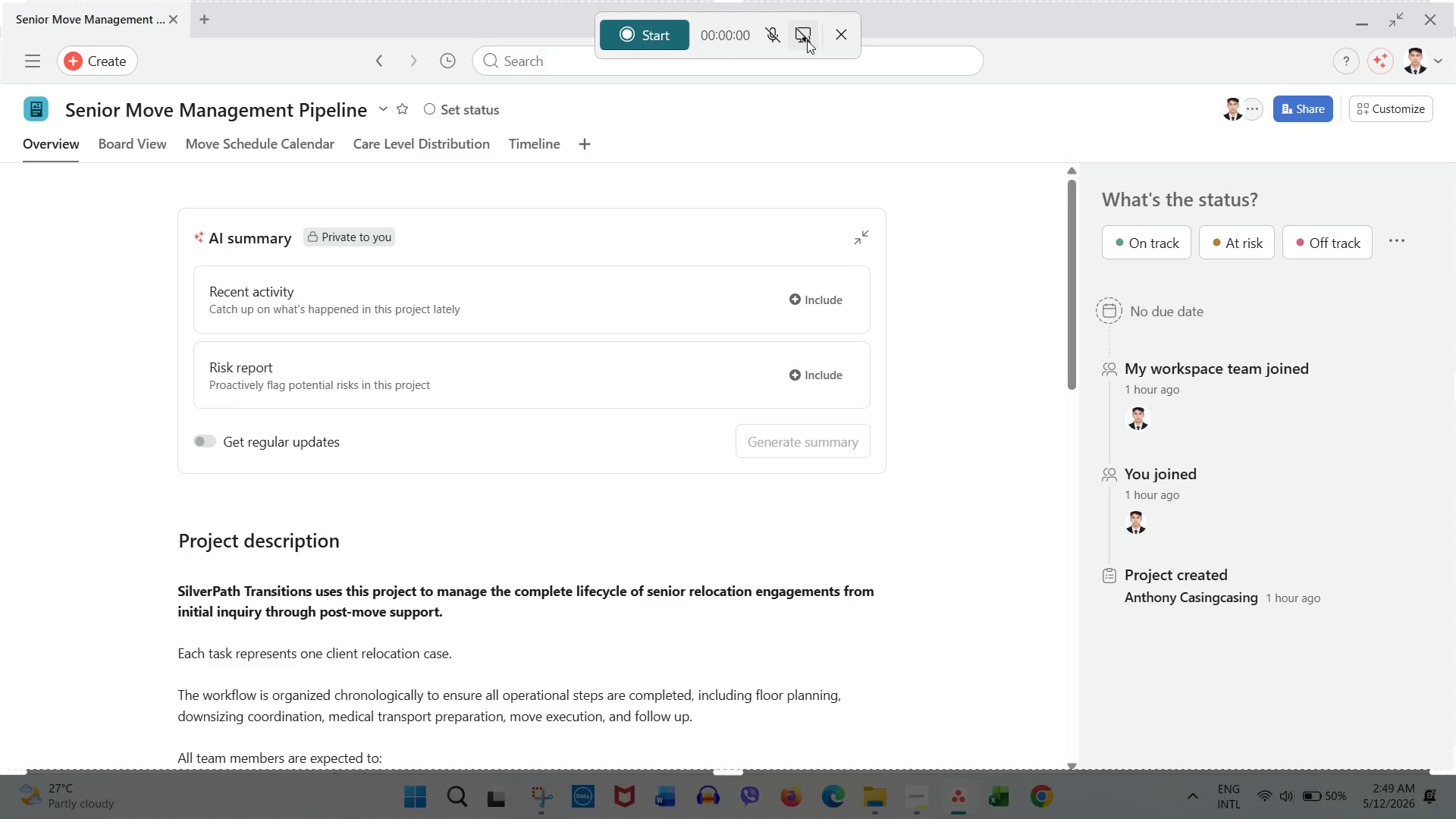 
wait(26.64)
 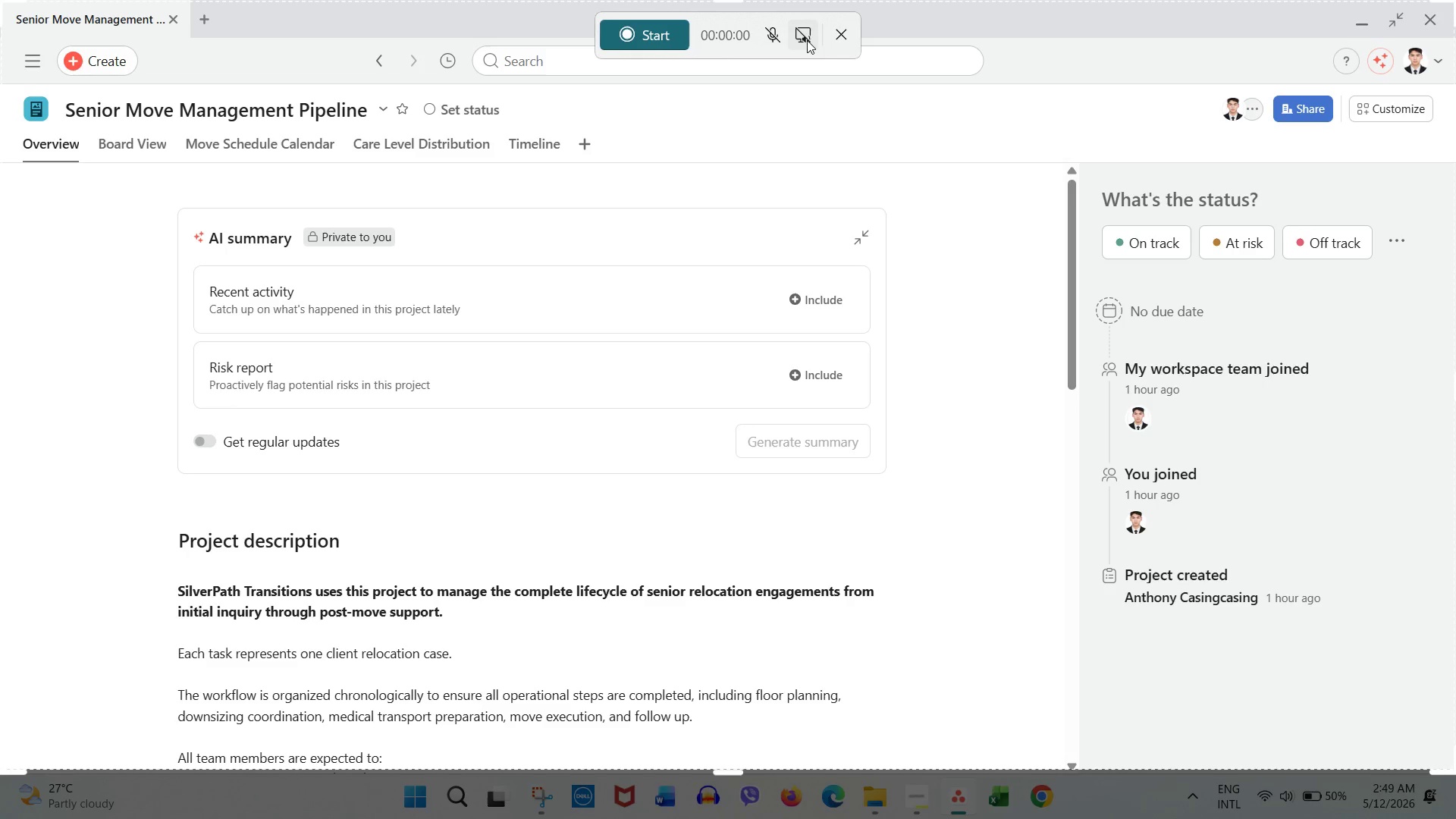 
left_click([624, 38])
 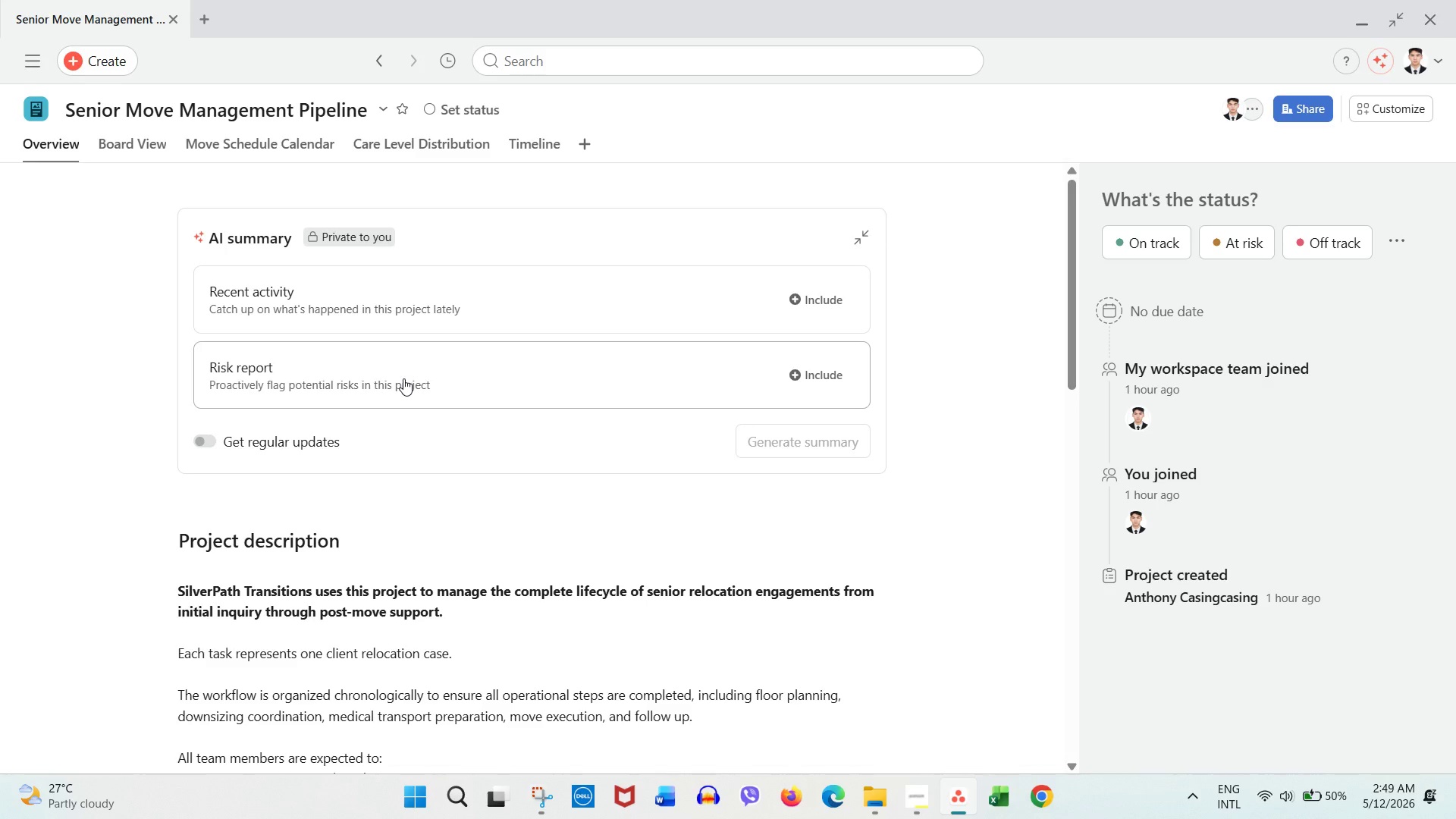 
wait(5.3)
 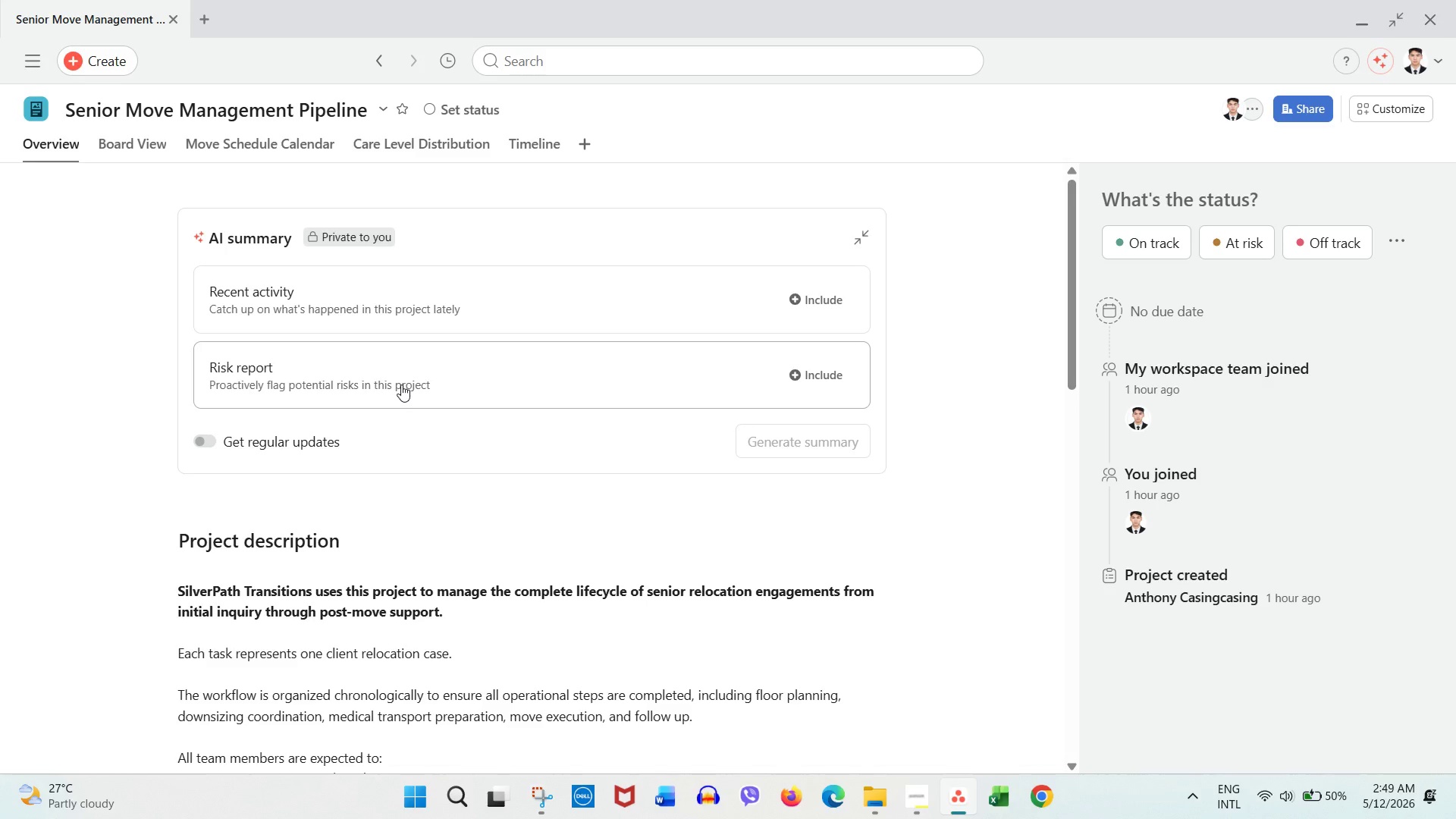 
scroll: coordinate [145, 356], scroll_direction: up, amount: 2.0
 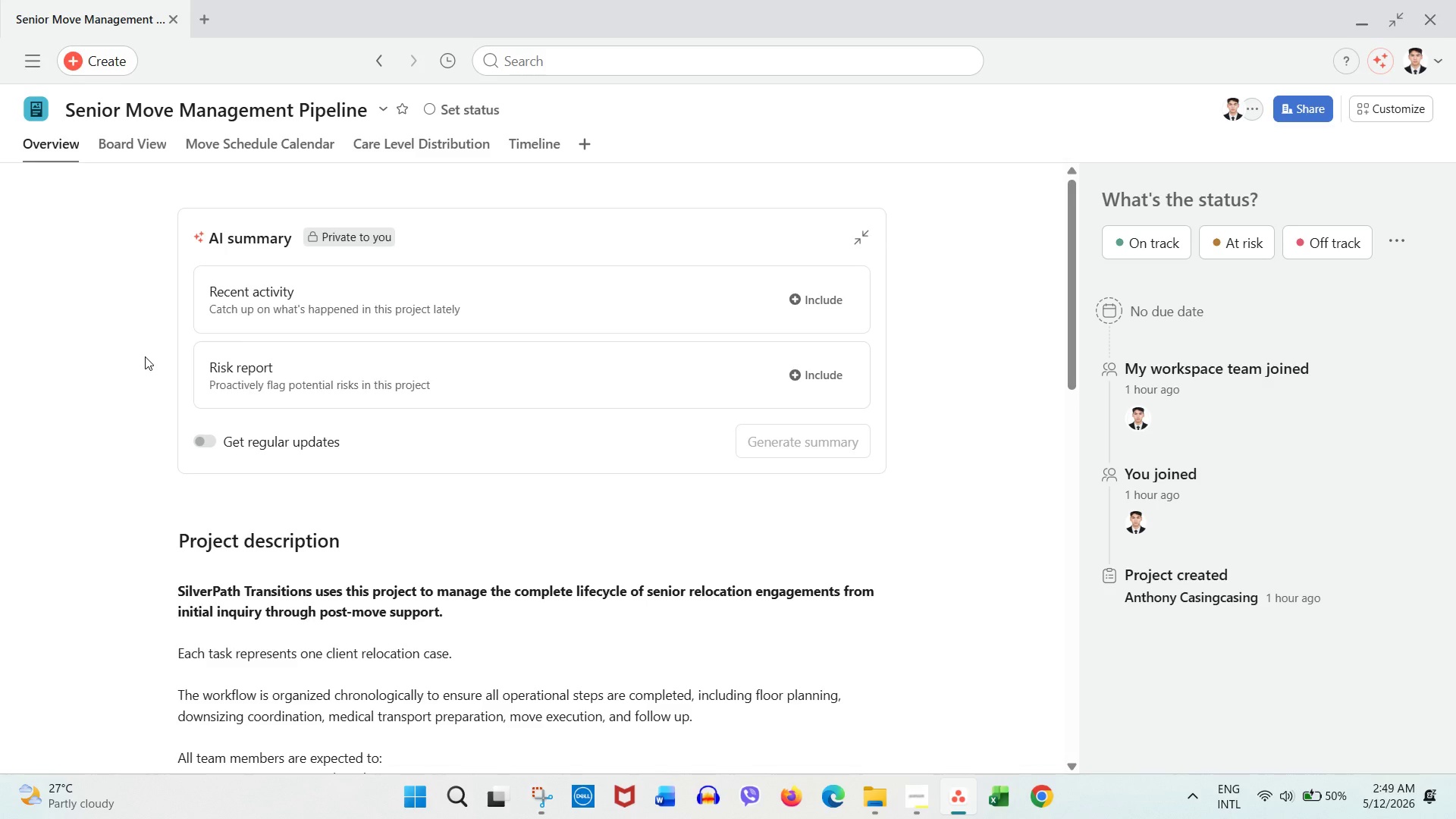 
scroll: coordinate [145, 356], scroll_direction: down, amount: 3.0
 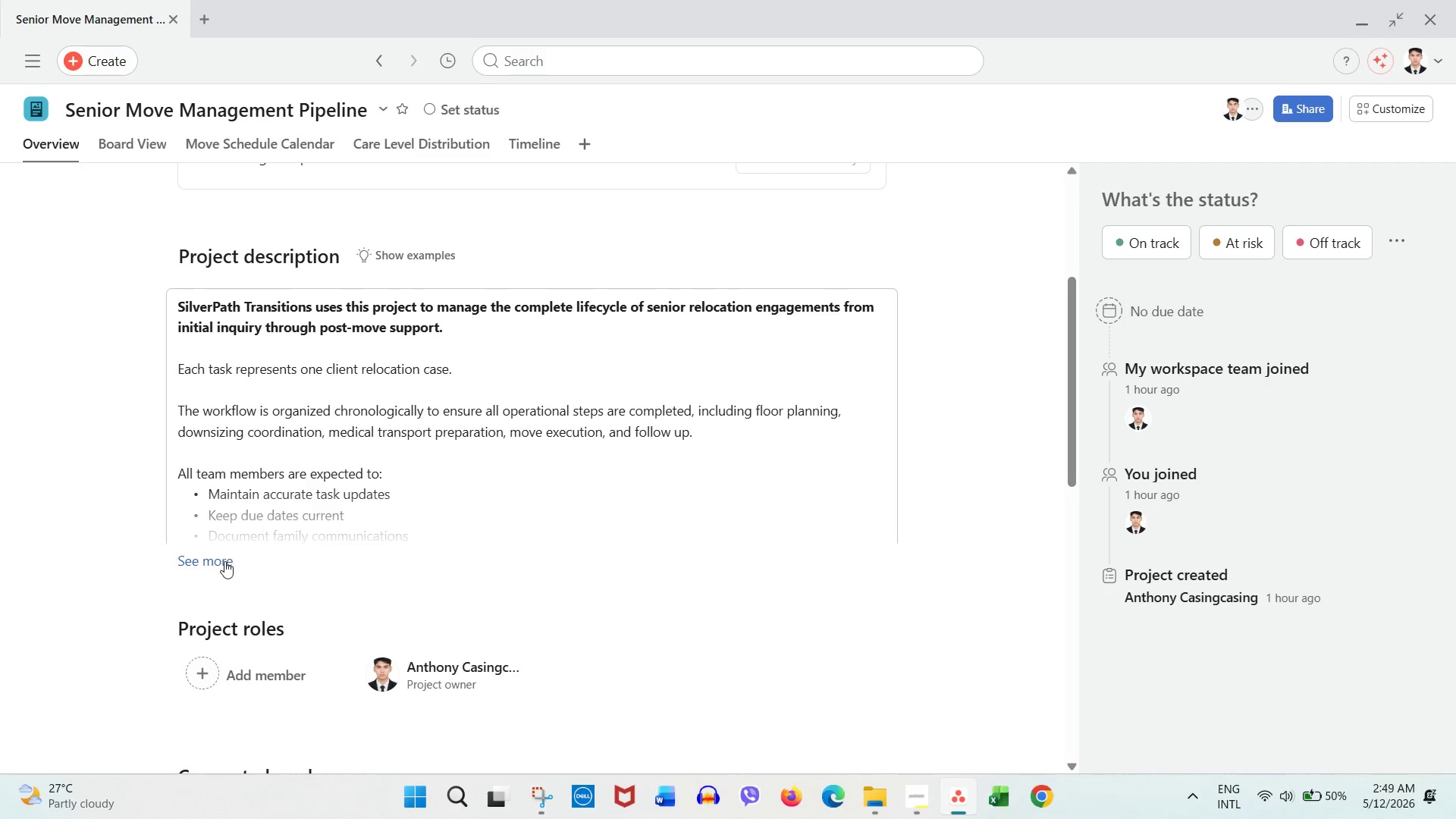 
left_click([212, 562])
 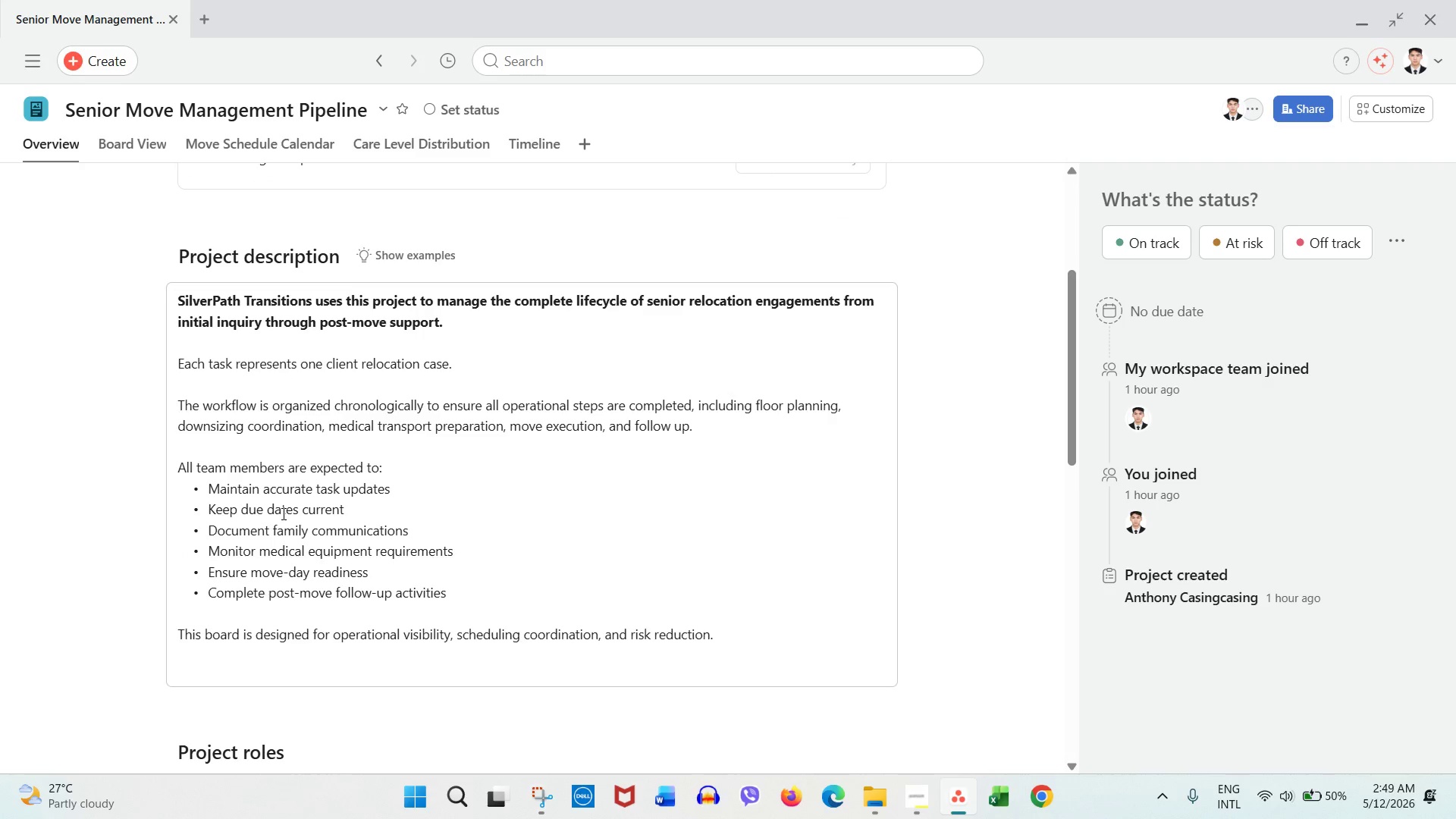 
scroll: coordinate [282, 513], scroll_direction: none, amount: 0.0
 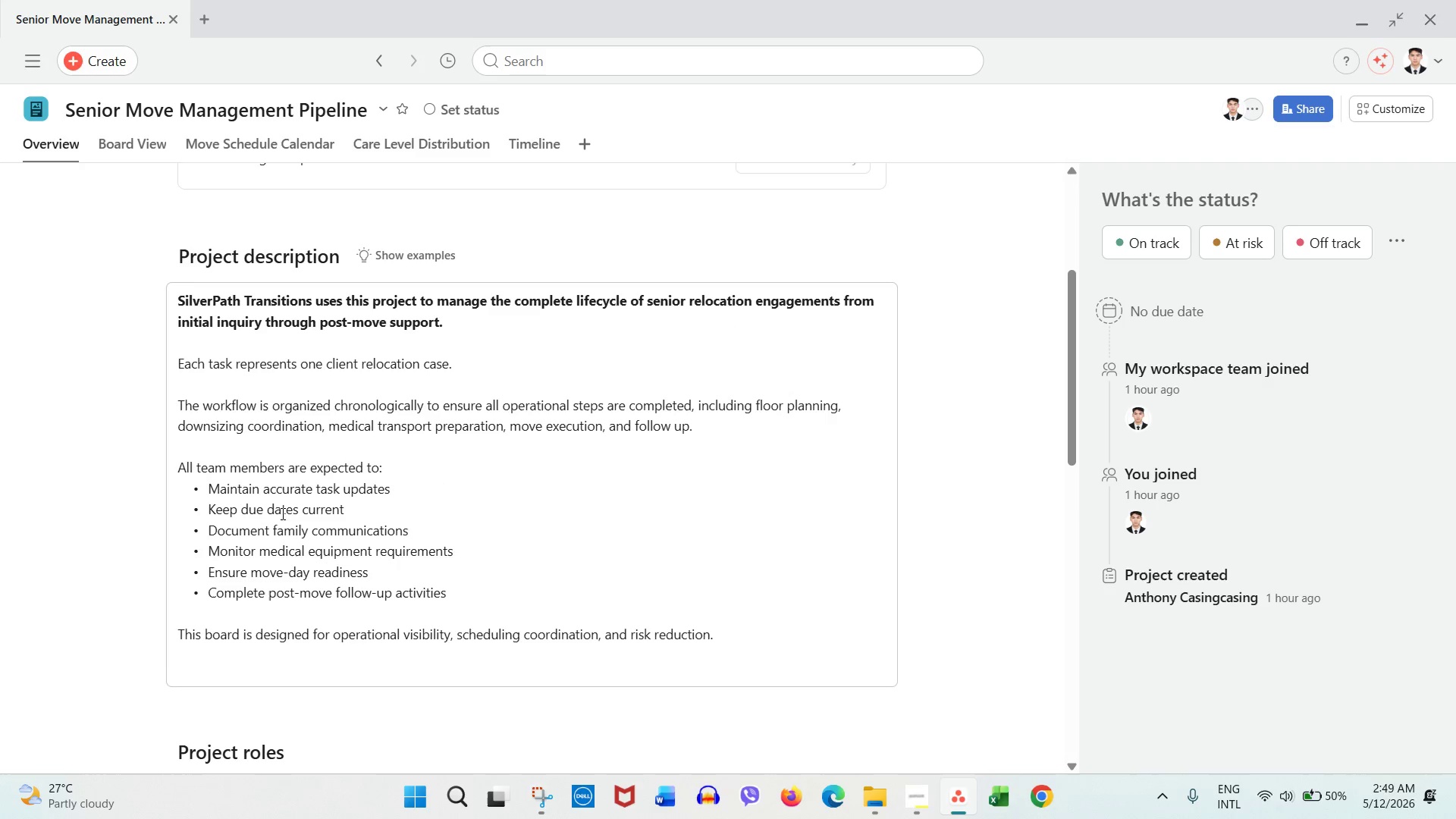 
scroll: coordinate [272, 516], scroll_direction: down, amount: 3.0
 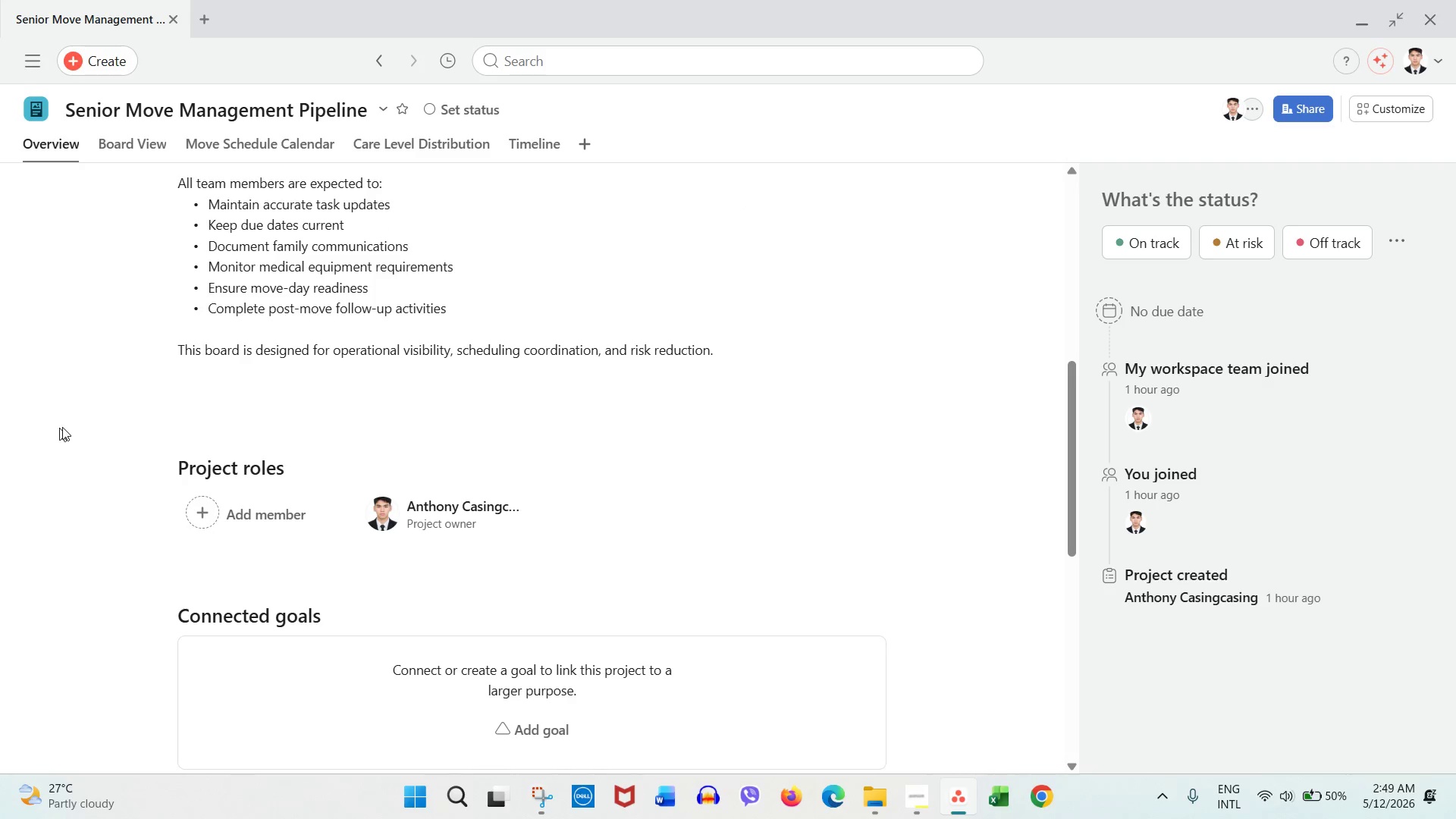 
scroll: coordinate [84, 428], scroll_direction: up, amount: 14.0
 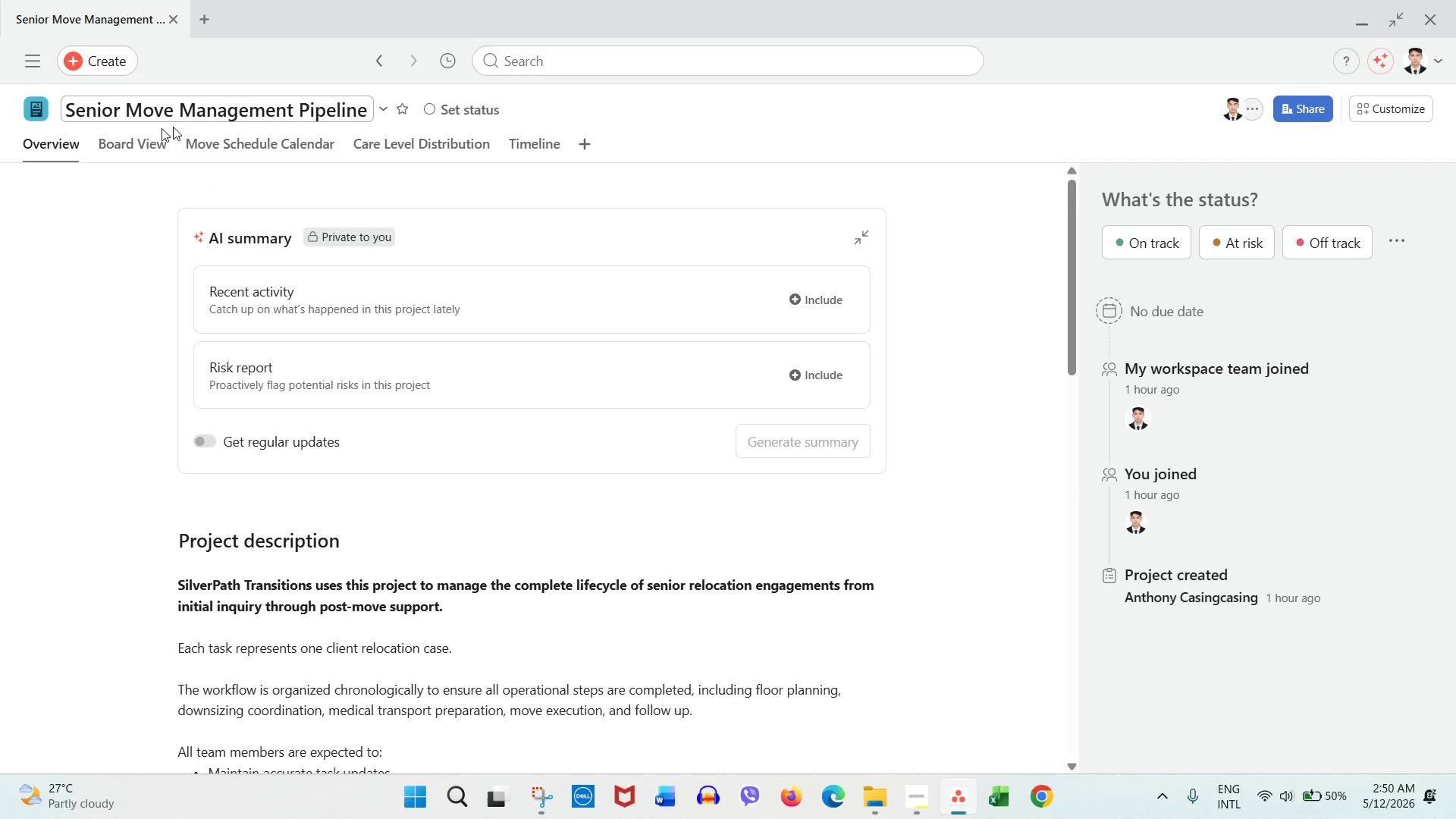 
left_click([115, 136])
 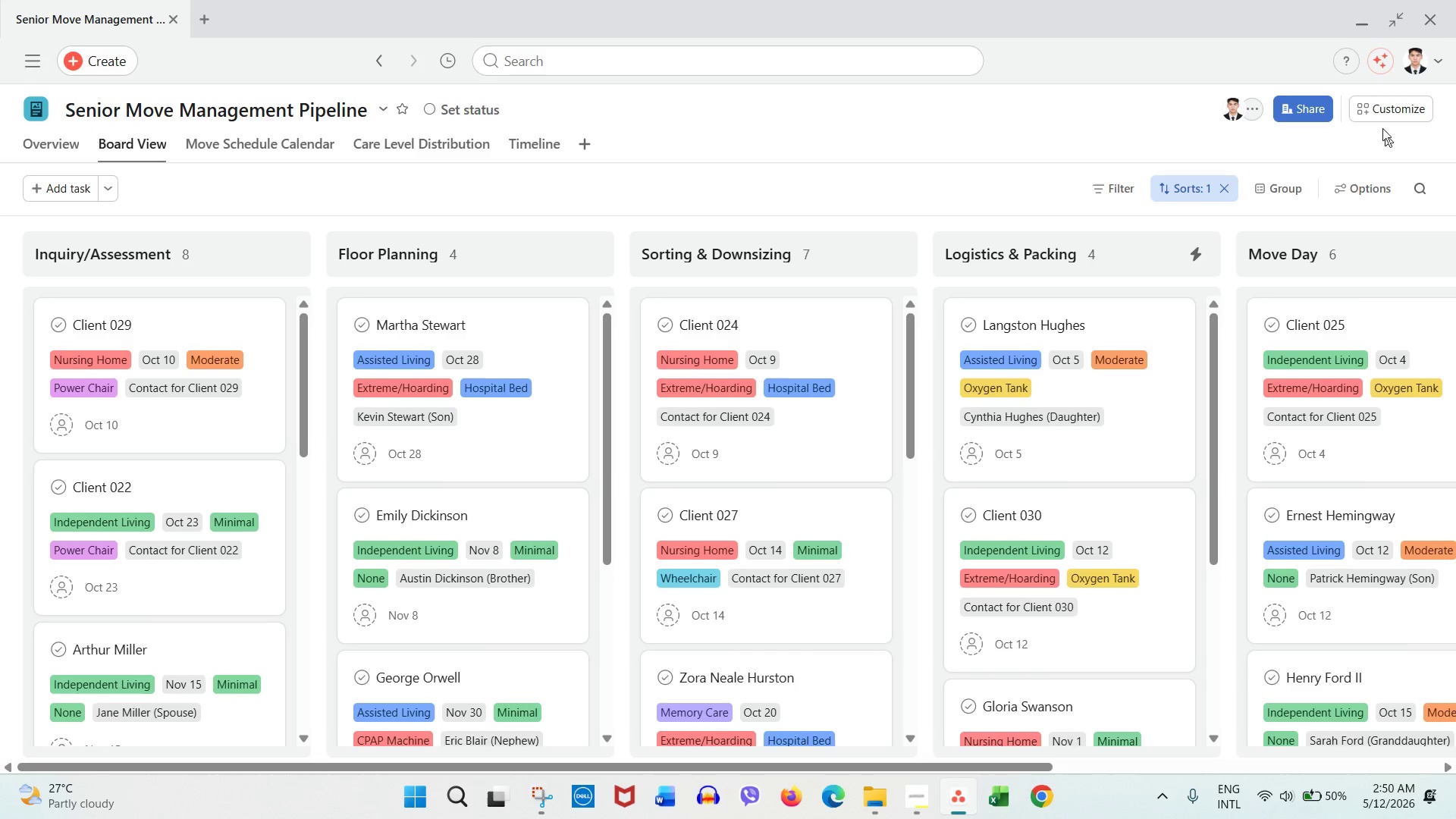 
left_click([1373, 121])
 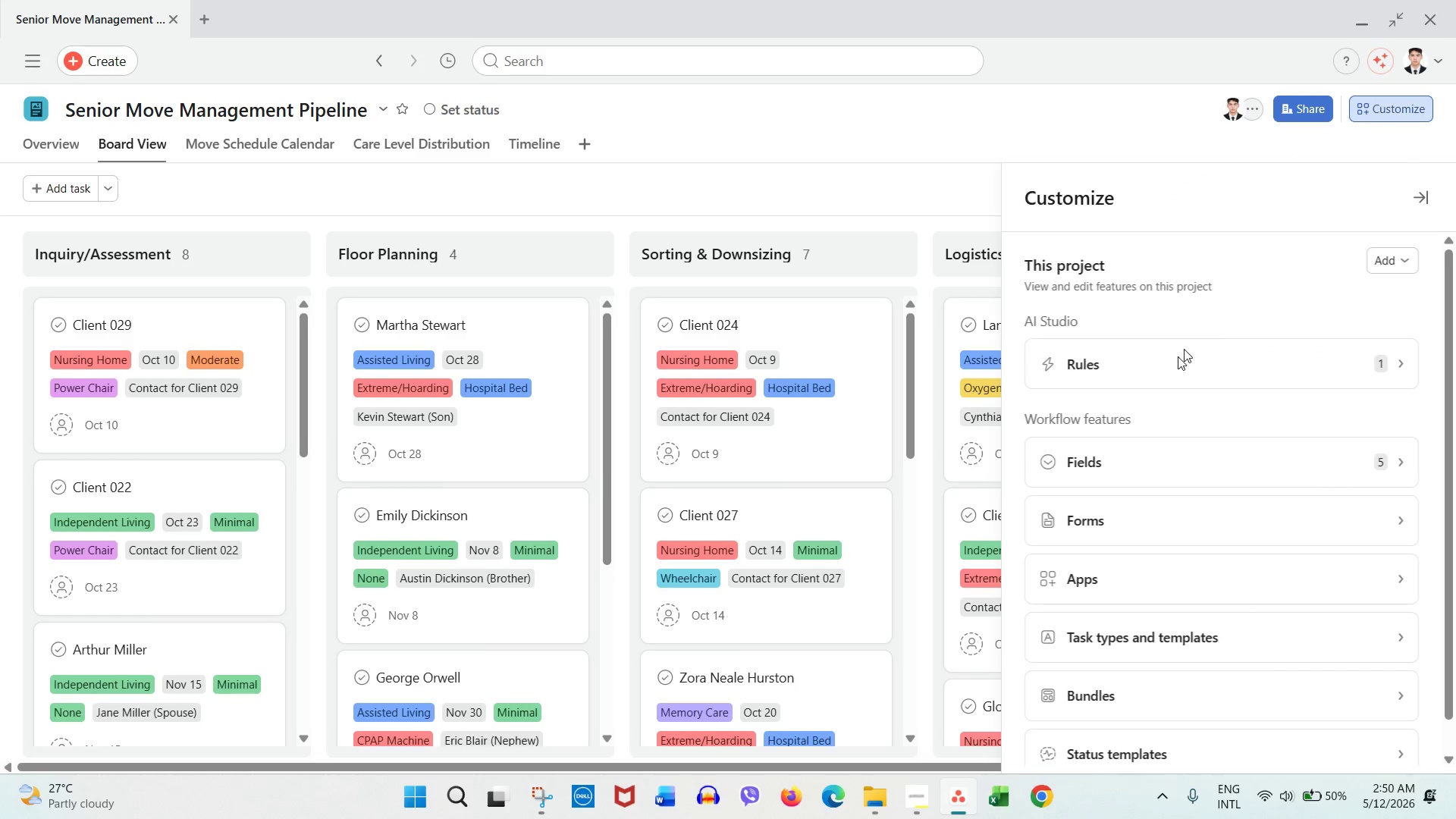 
left_click([1125, 457])
 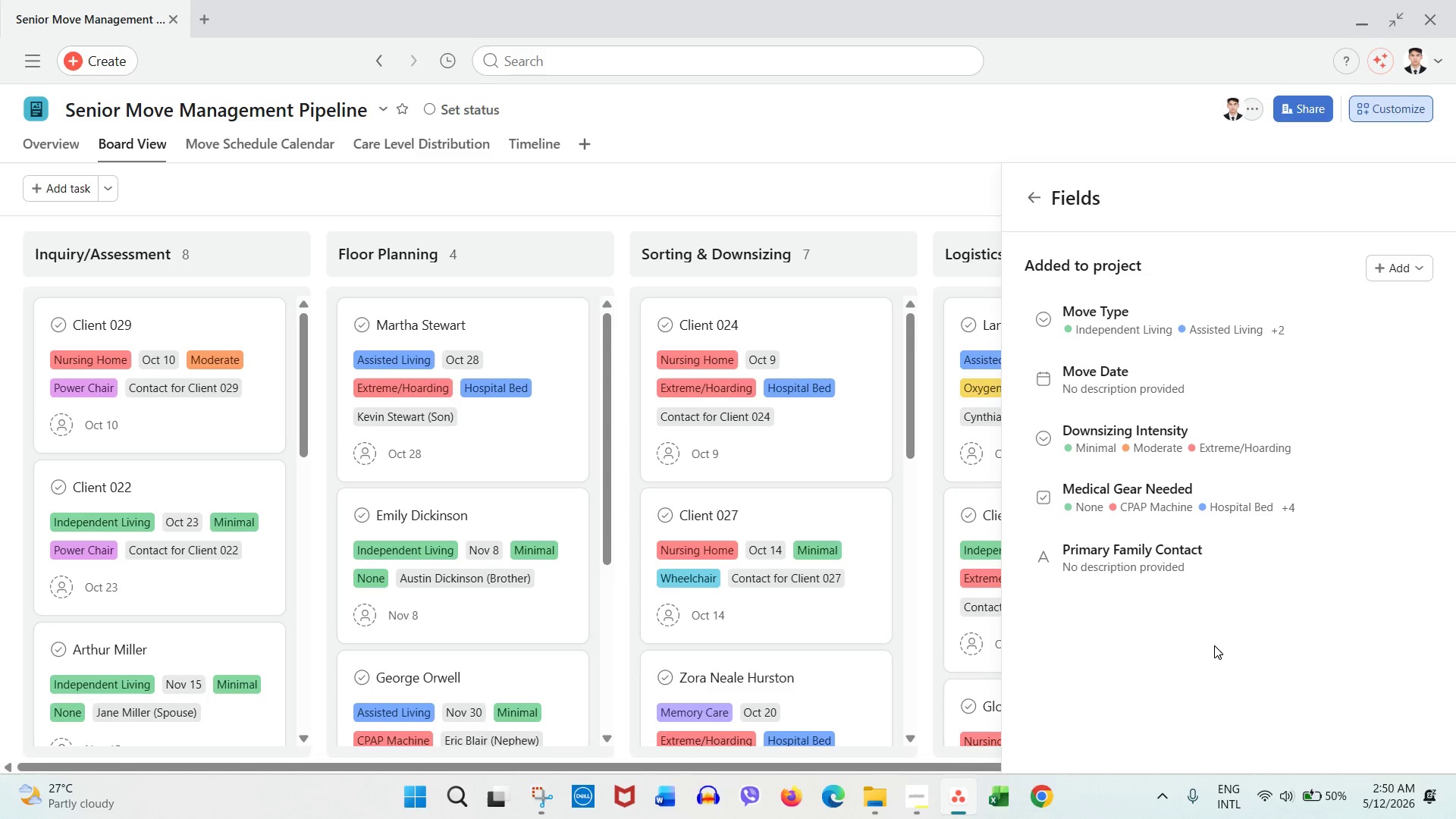 
wait(7.59)
 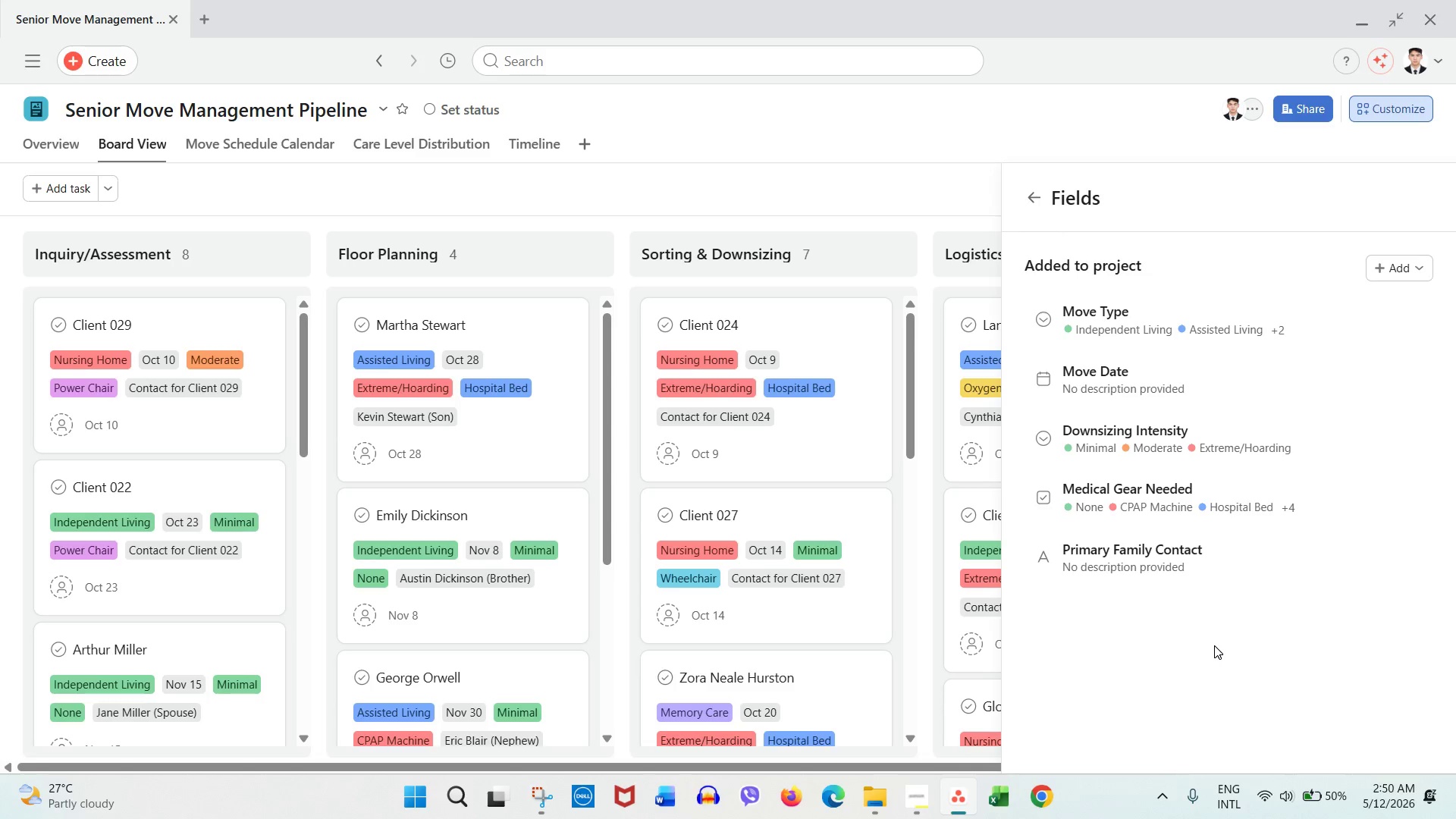 
left_click([773, 197])
 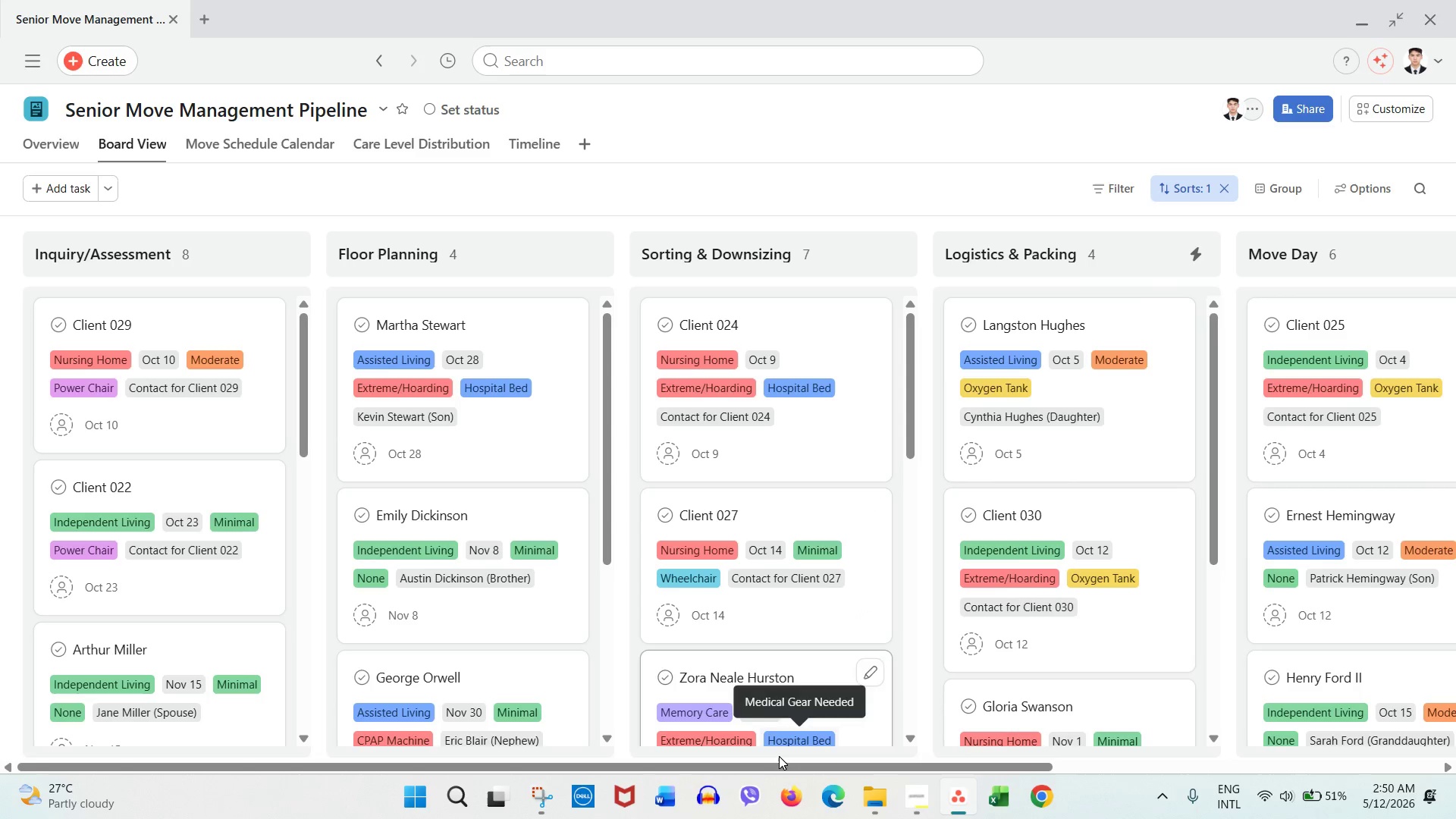 
left_click_drag(start_coordinate=[777, 762], to_coordinate=[997, 773])
 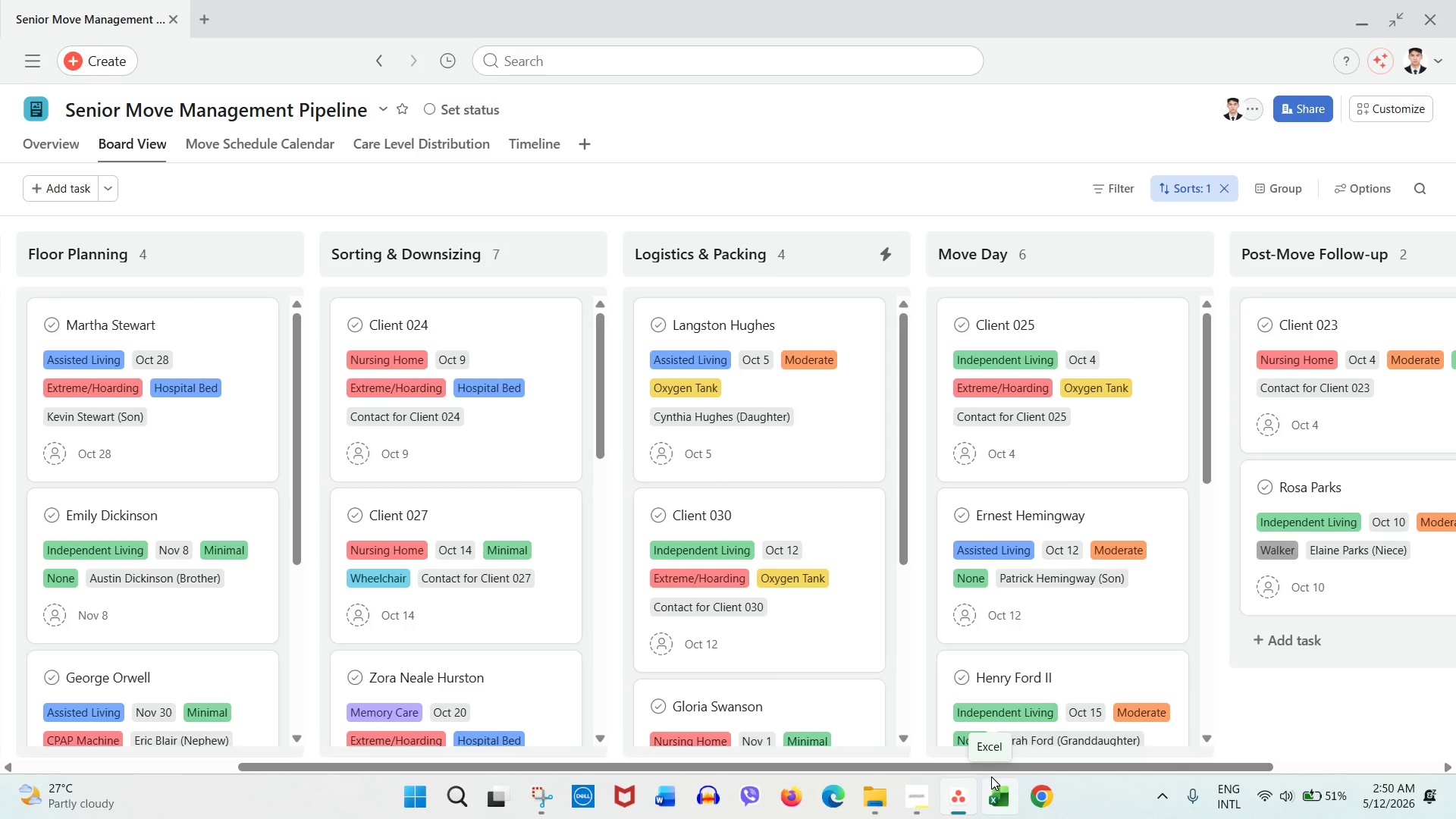 
left_click_drag(start_coordinate=[989, 766], to_coordinate=[808, 761])
 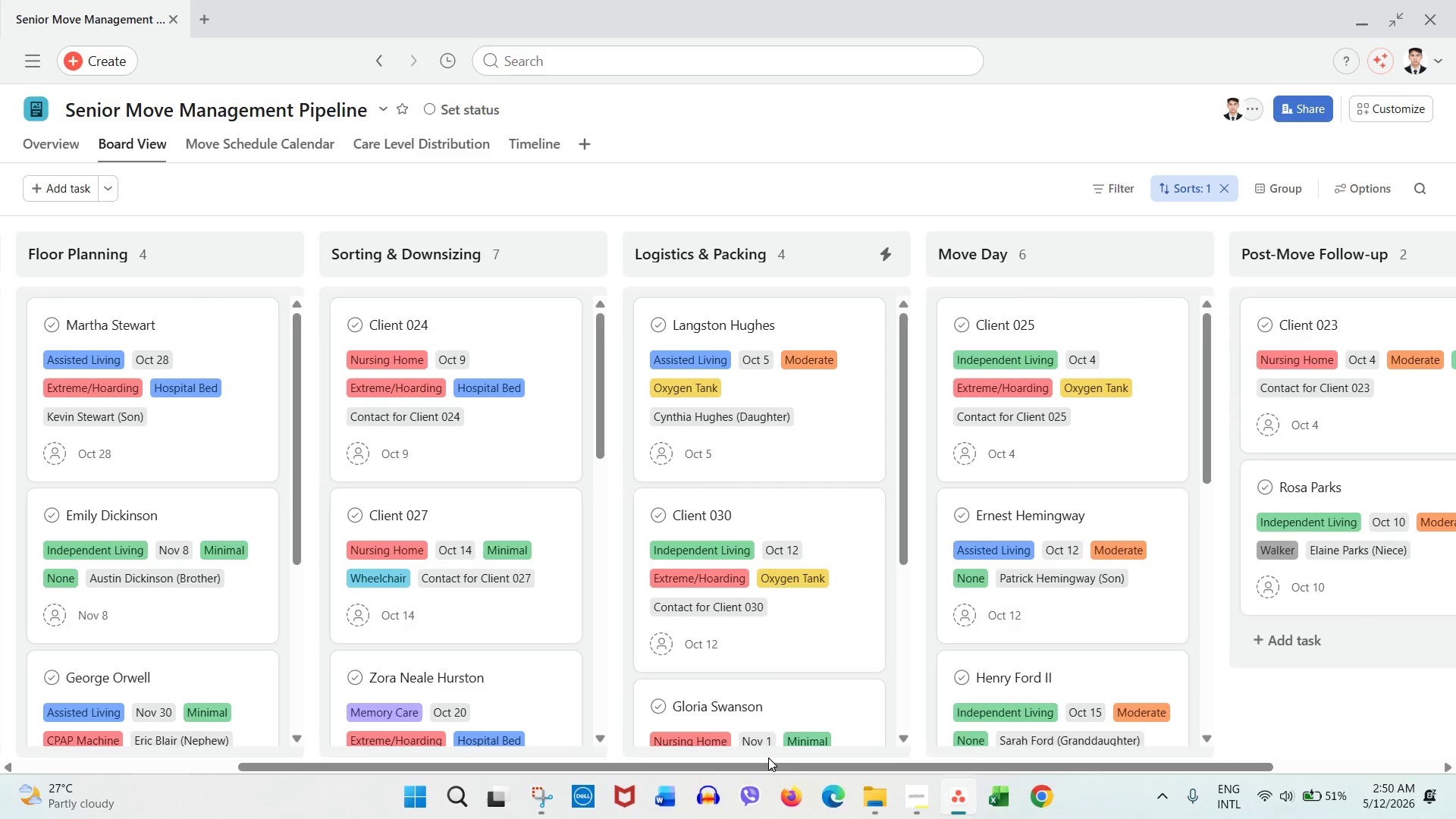 
left_click_drag(start_coordinate=[768, 758], to_coordinate=[762, 757])
 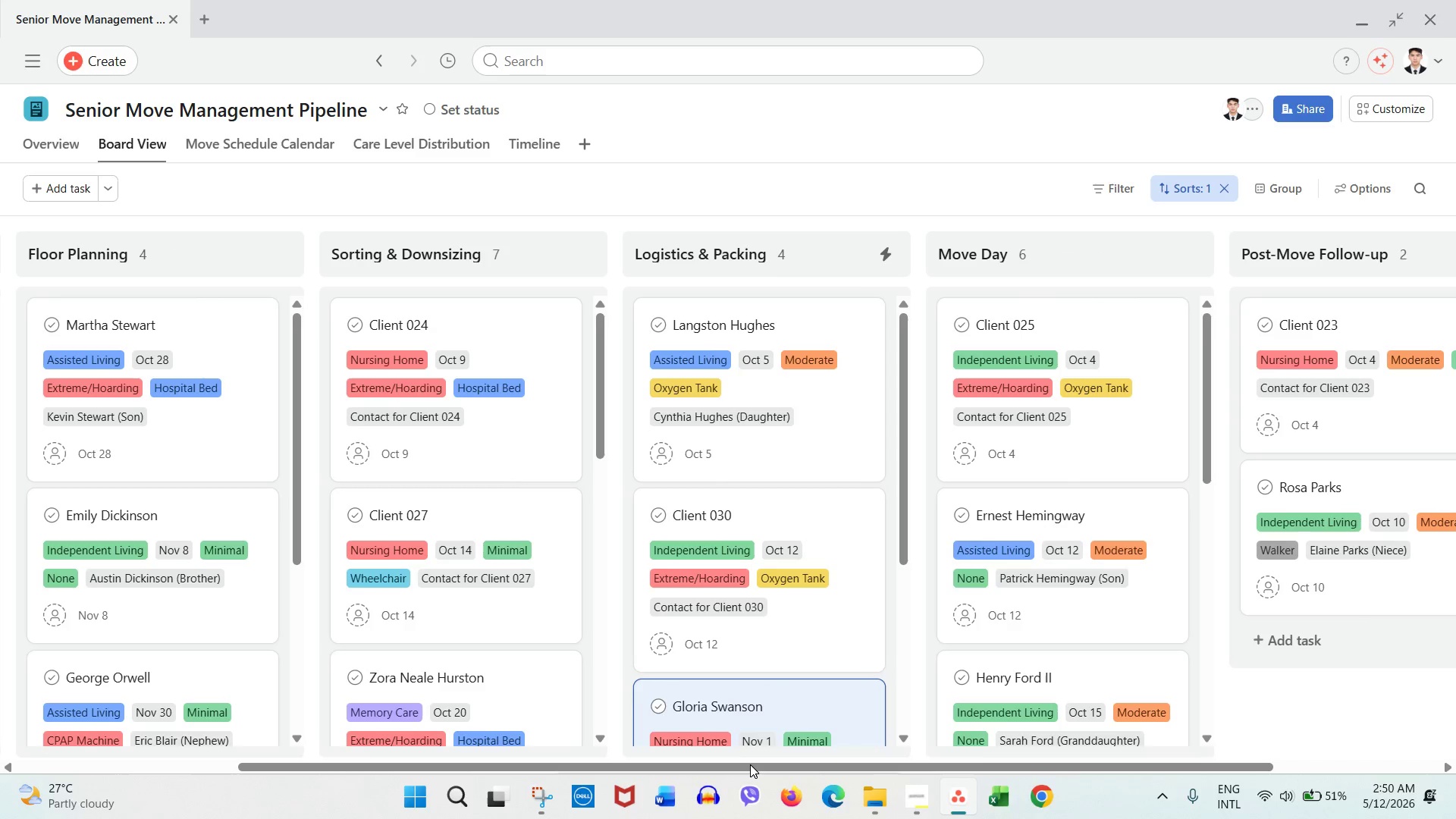 
left_click_drag(start_coordinate=[750, 764], to_coordinate=[701, 767])
 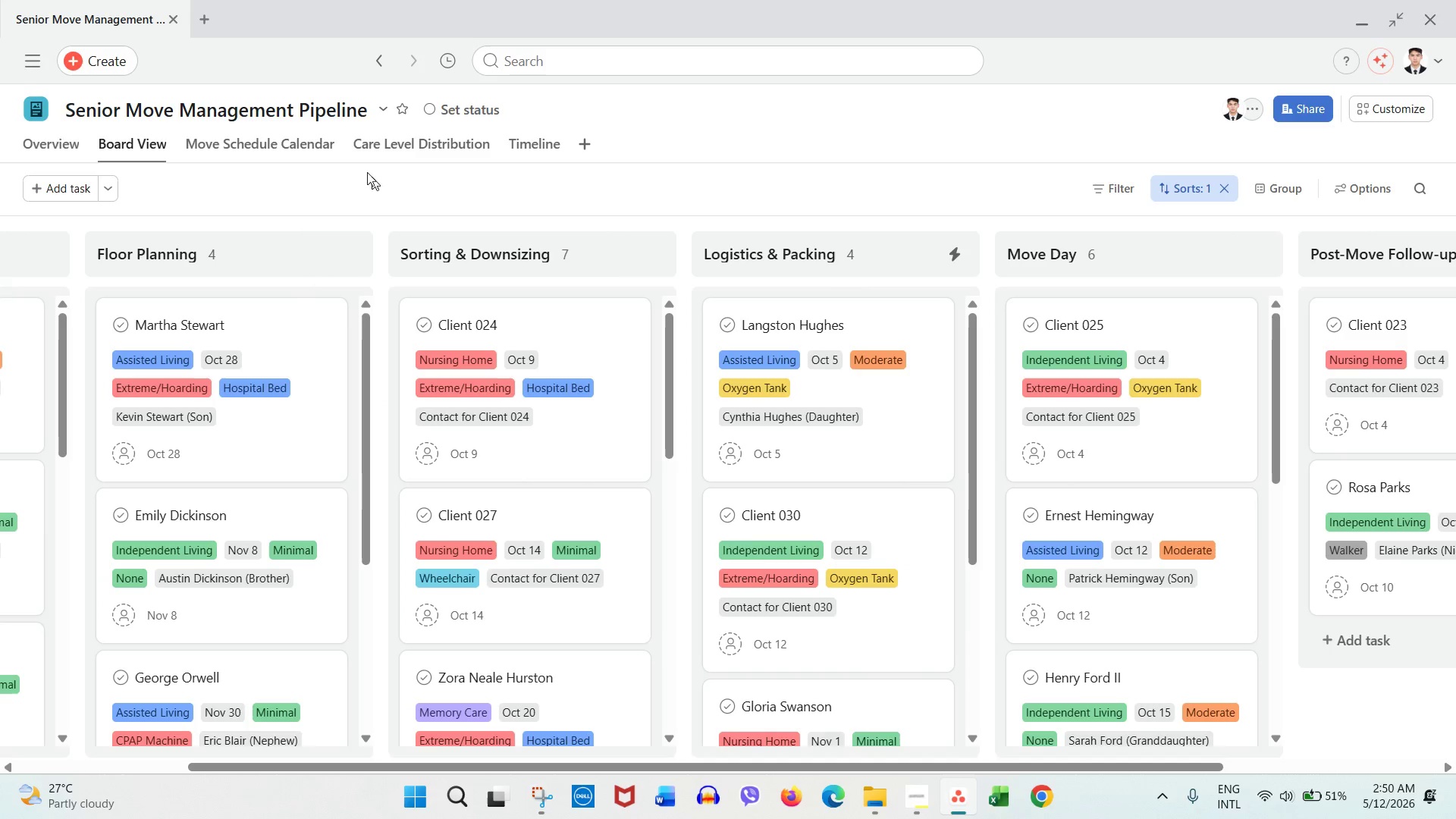 
left_click([290, 135])
 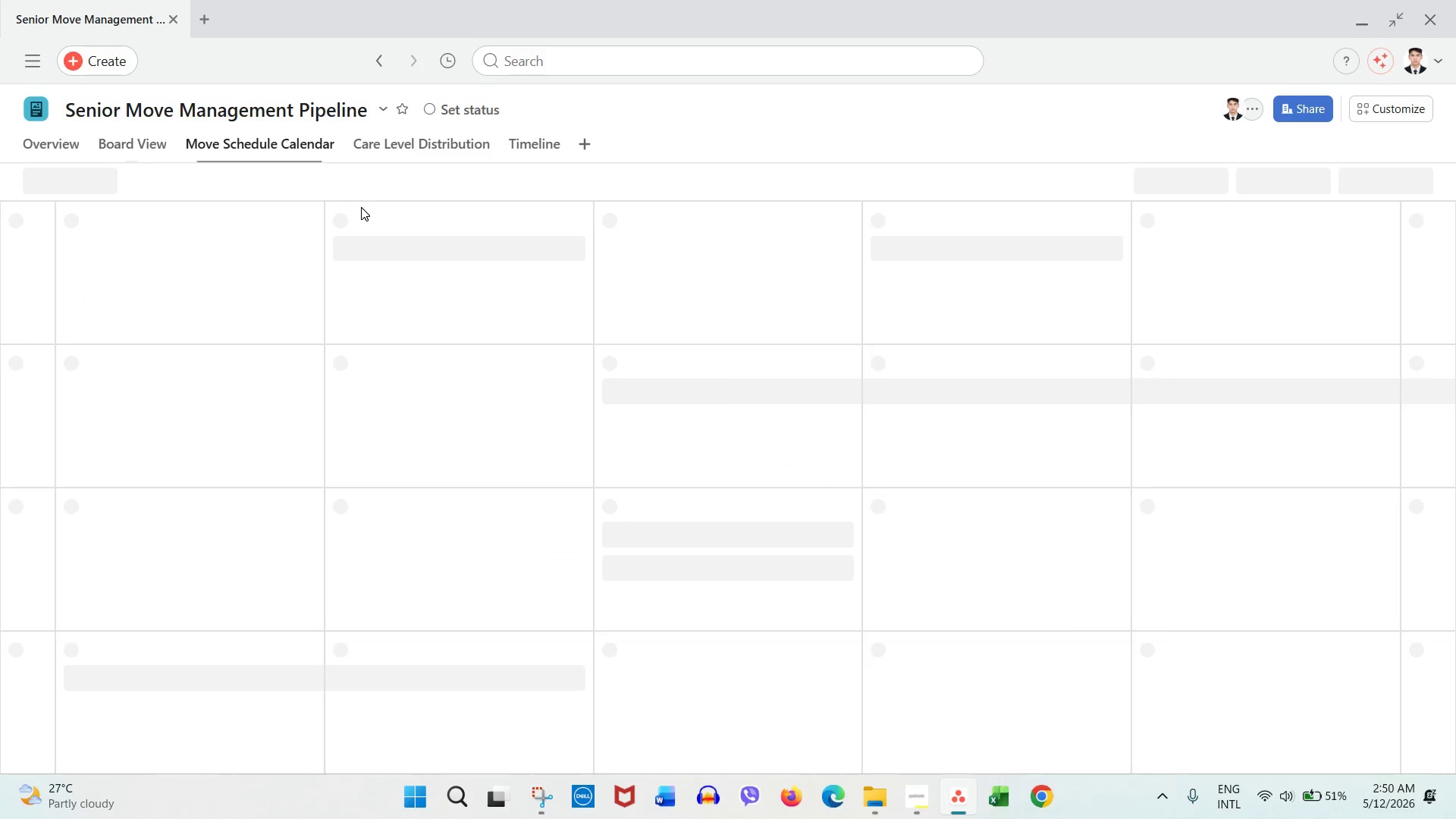 
mouse_move([365, 213])
 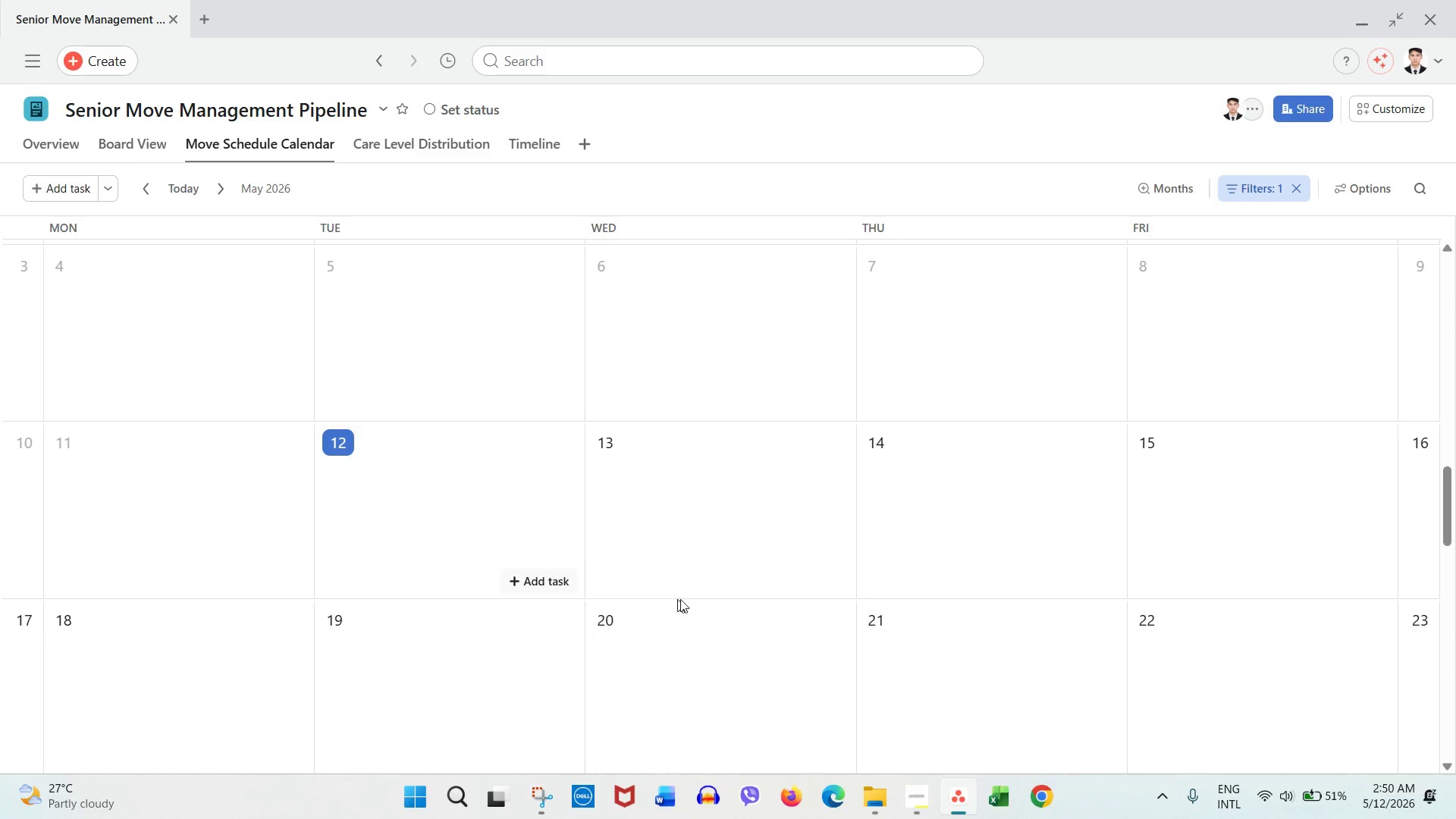 
scroll: coordinate [701, 604], scroll_direction: down, amount: 12.0
 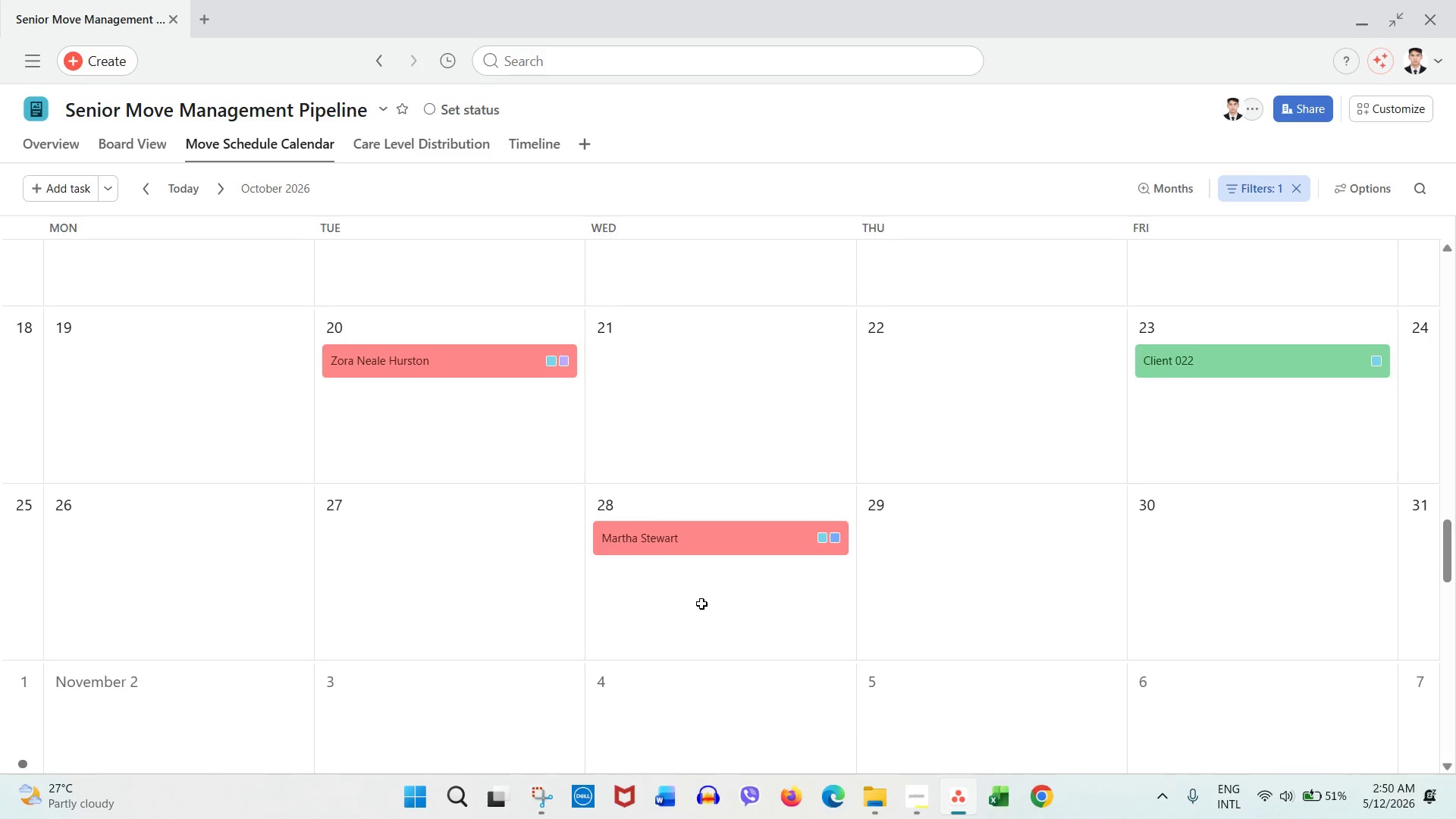 
scroll: coordinate [701, 604], scroll_direction: up, amount: 3.0
 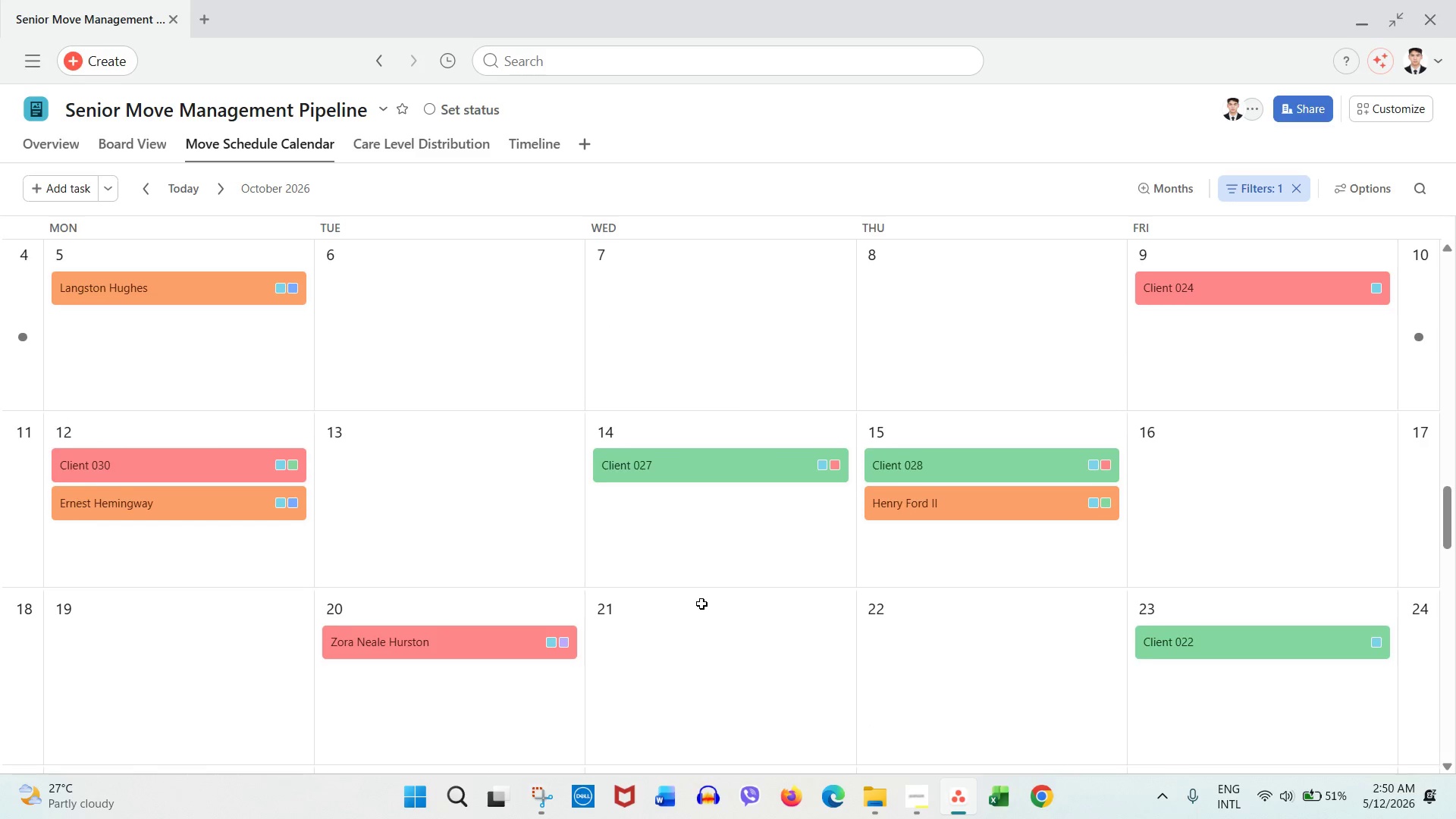 
scroll: coordinate [701, 604], scroll_direction: down, amount: 5.0
 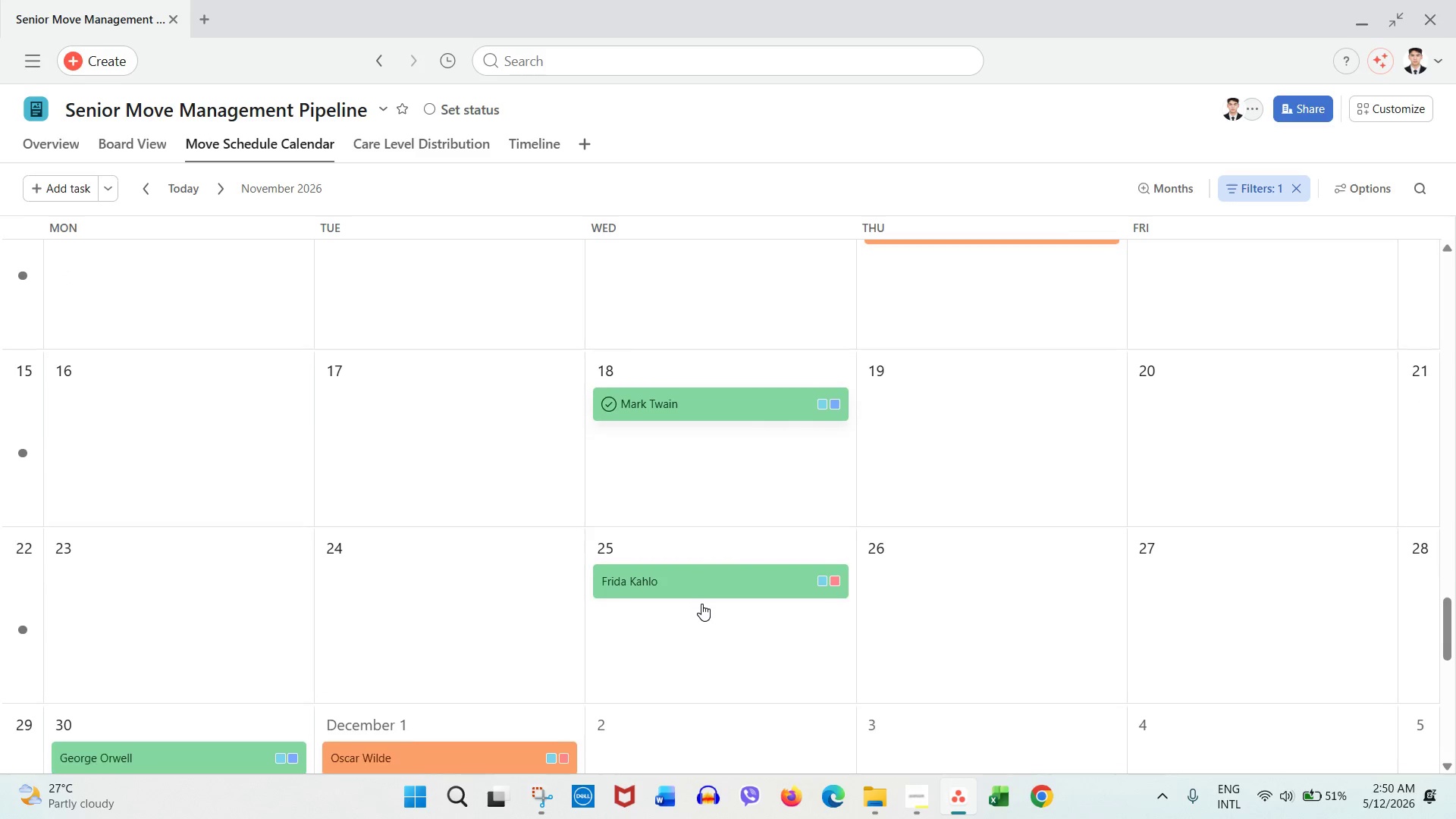 
scroll: coordinate [701, 604], scroll_direction: up, amount: 2.0
 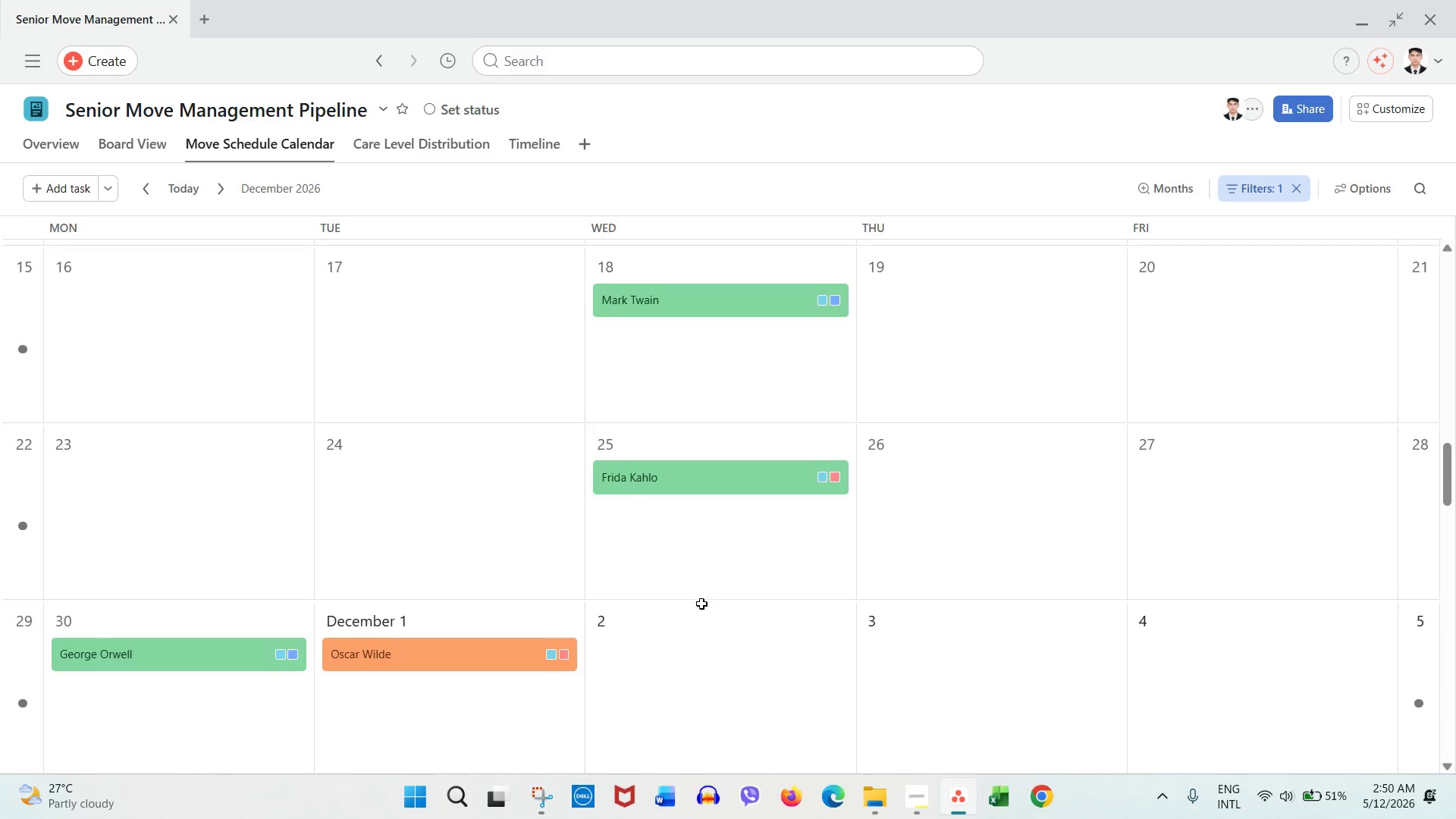 
scroll: coordinate [701, 604], scroll_direction: down, amount: 4.0
 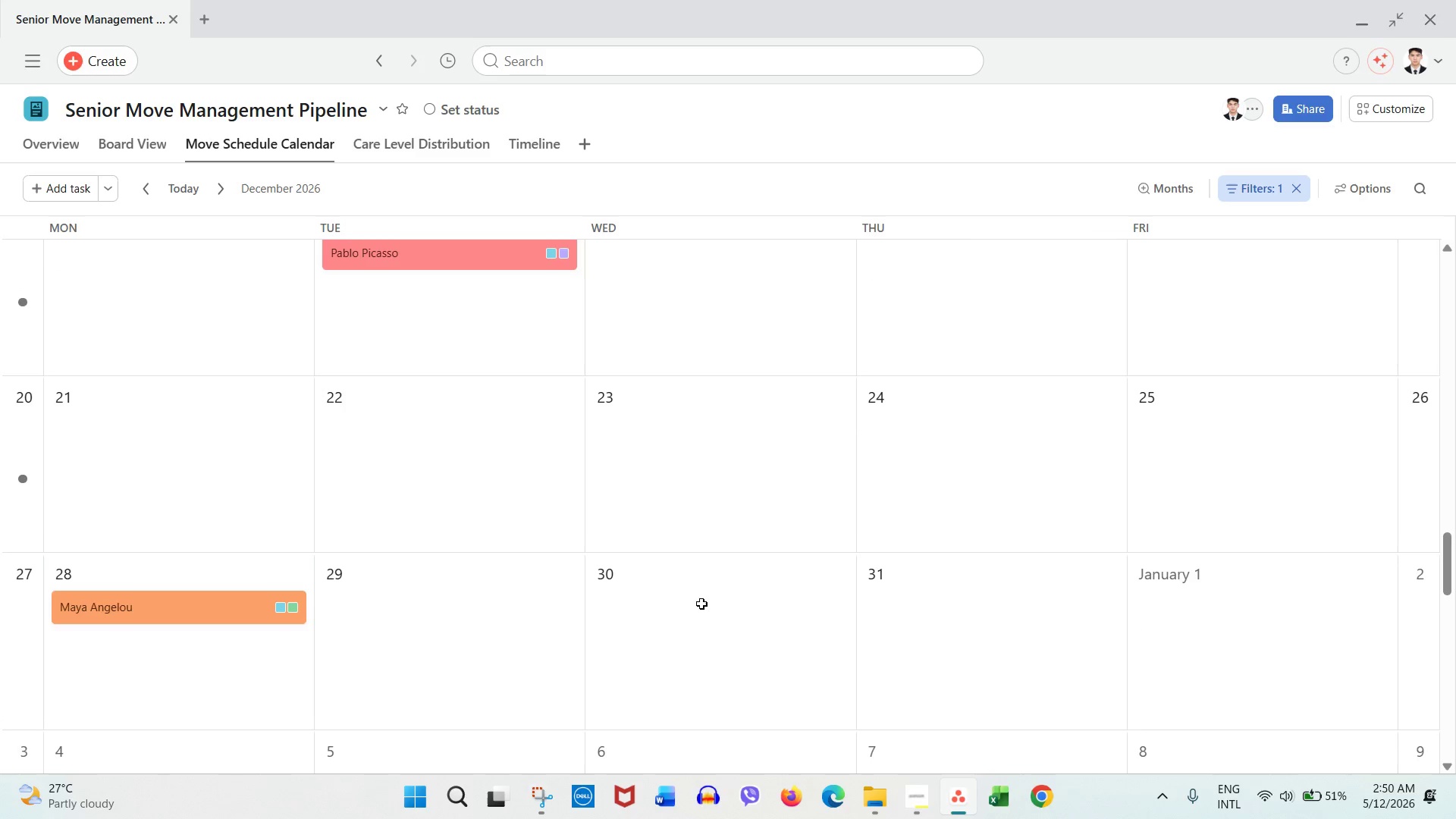 
scroll: coordinate [701, 604], scroll_direction: up, amount: 26.0
 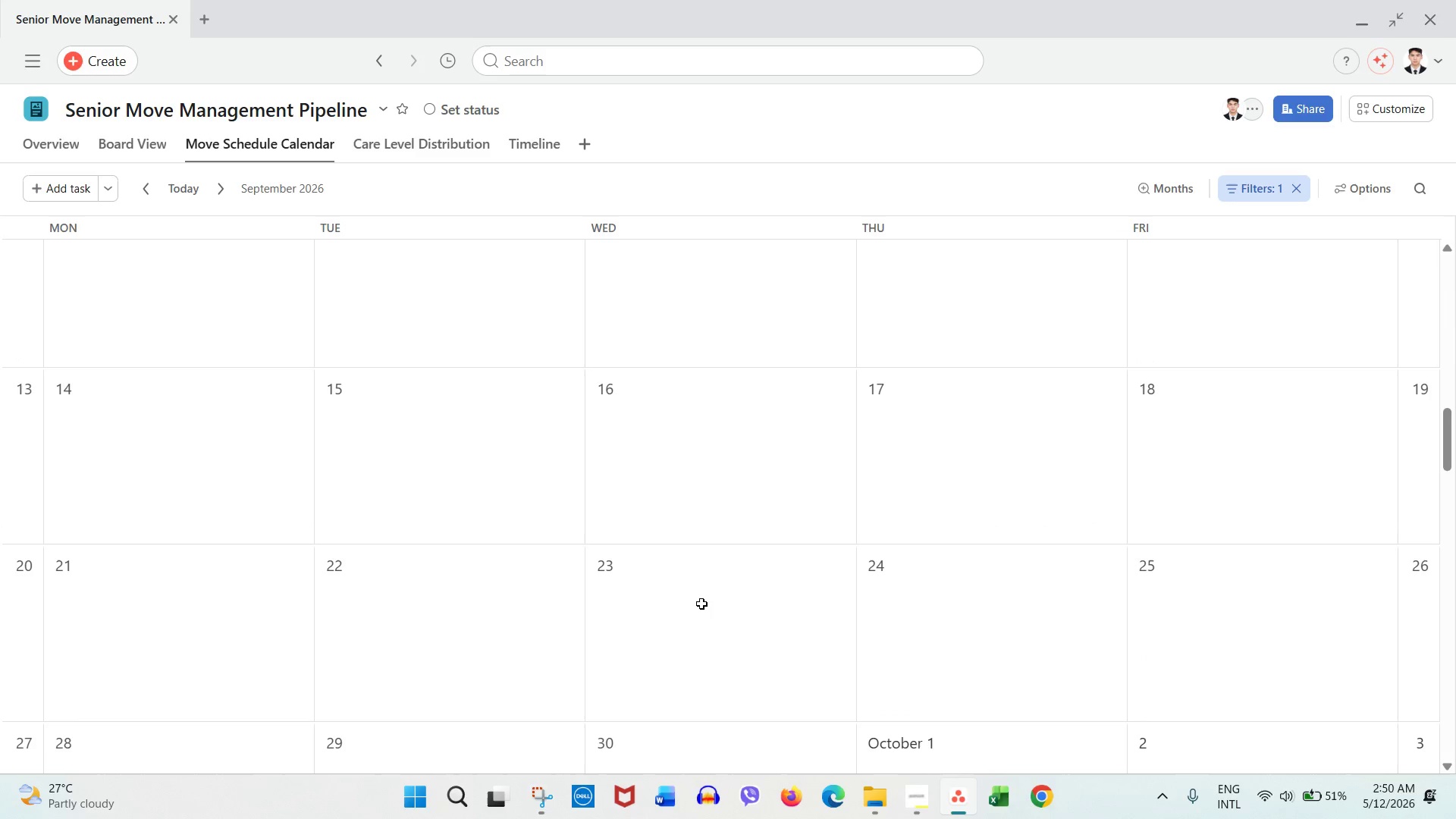 
scroll: coordinate [701, 604], scroll_direction: down, amount: 8.0
 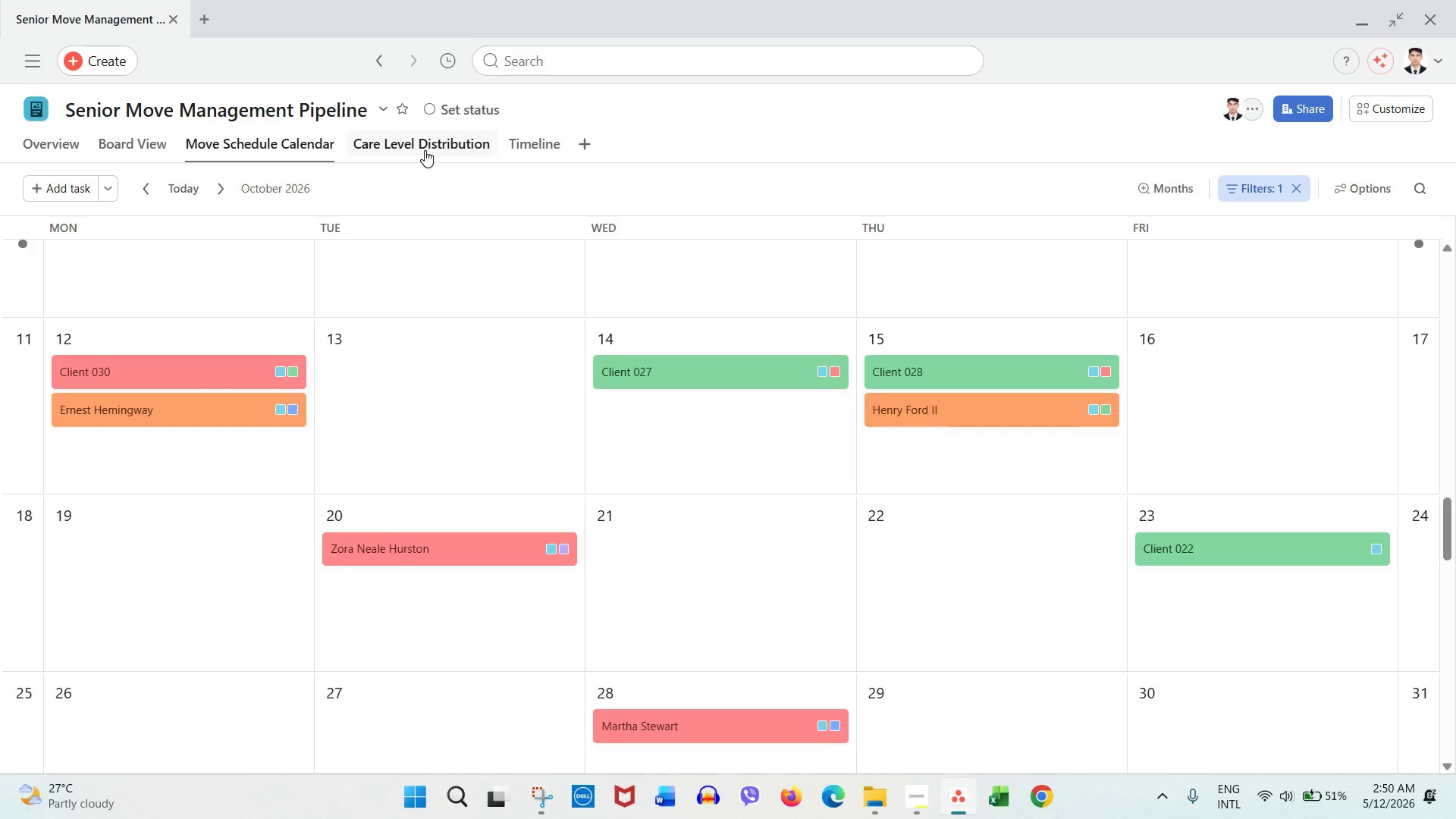 
left_click([425, 150])
 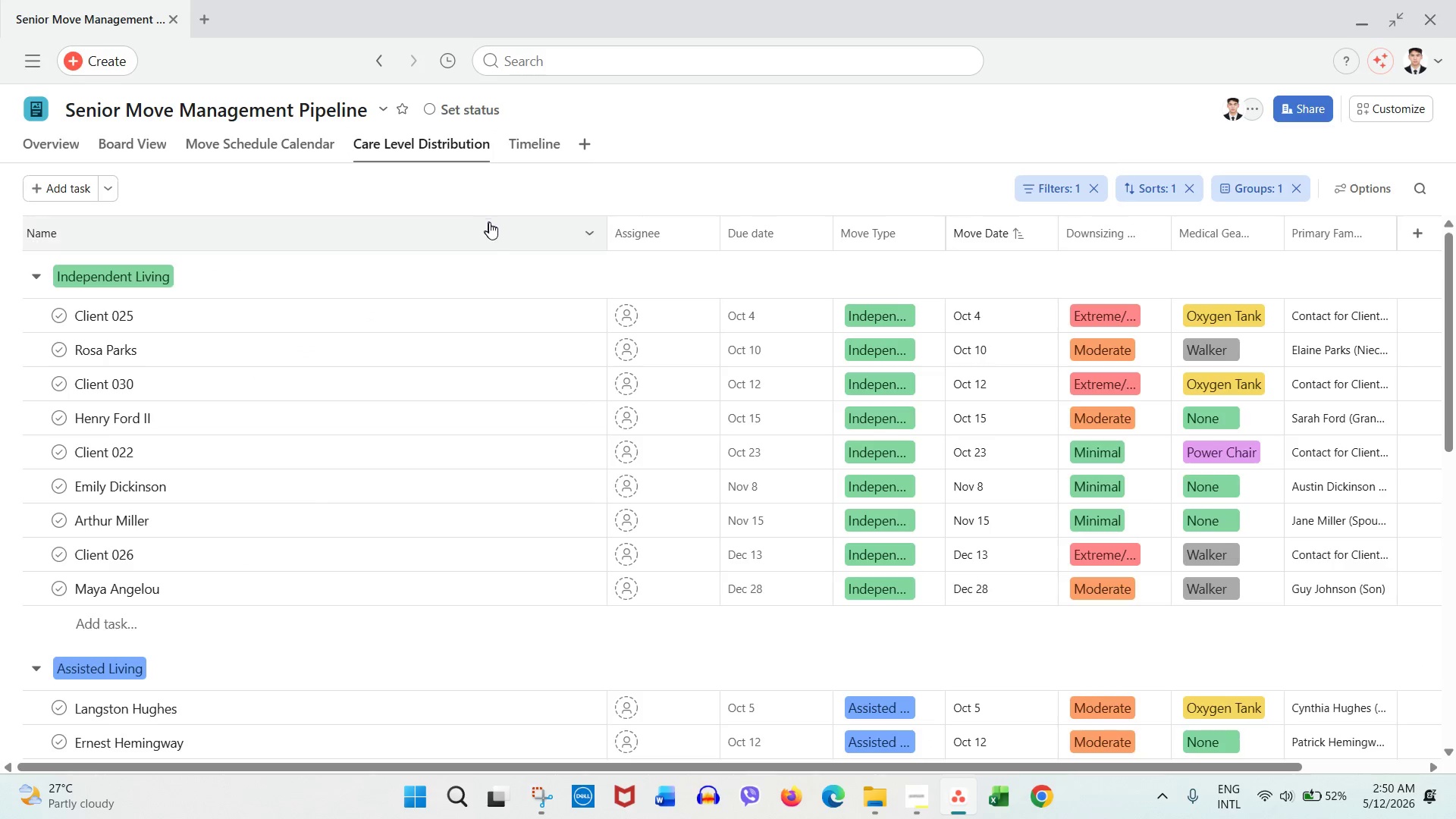 
scroll: coordinate [1425, 468], scroll_direction: down, amount: 12.0
 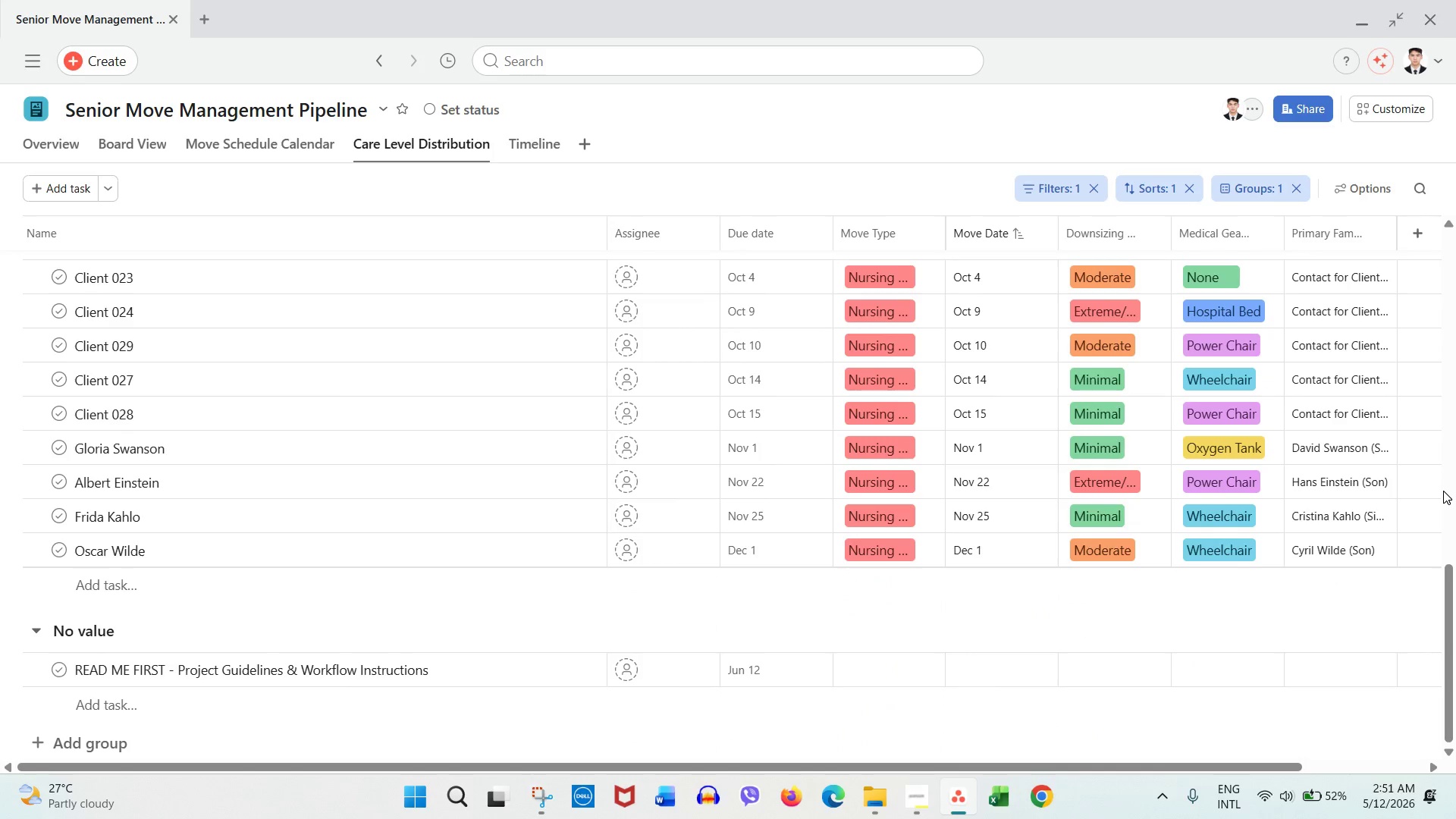 
scroll: coordinate [1442, 491], scroll_direction: none, amount: 0.0
 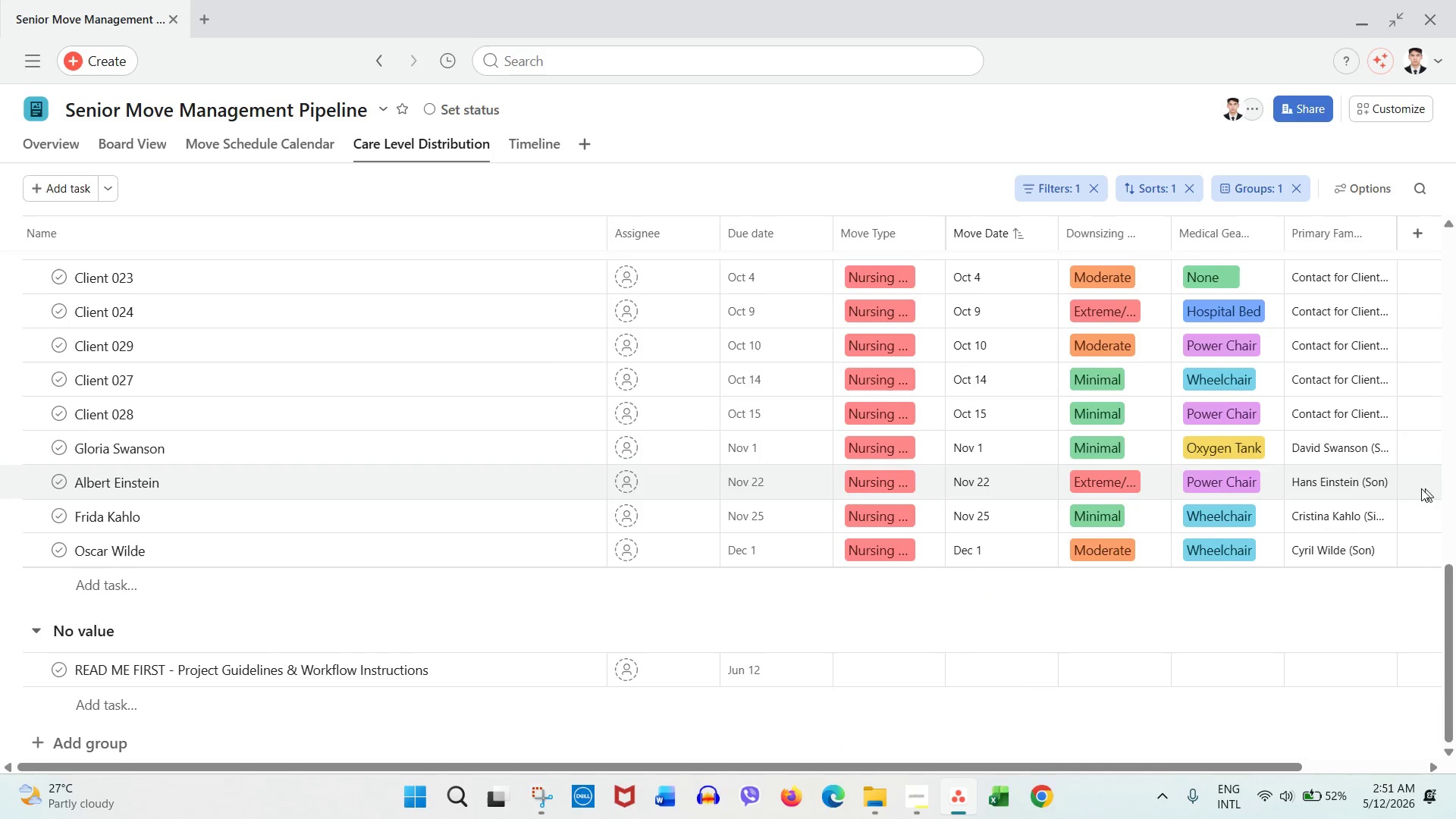 
scroll: coordinate [917, 378], scroll_direction: up, amount: 10.0
 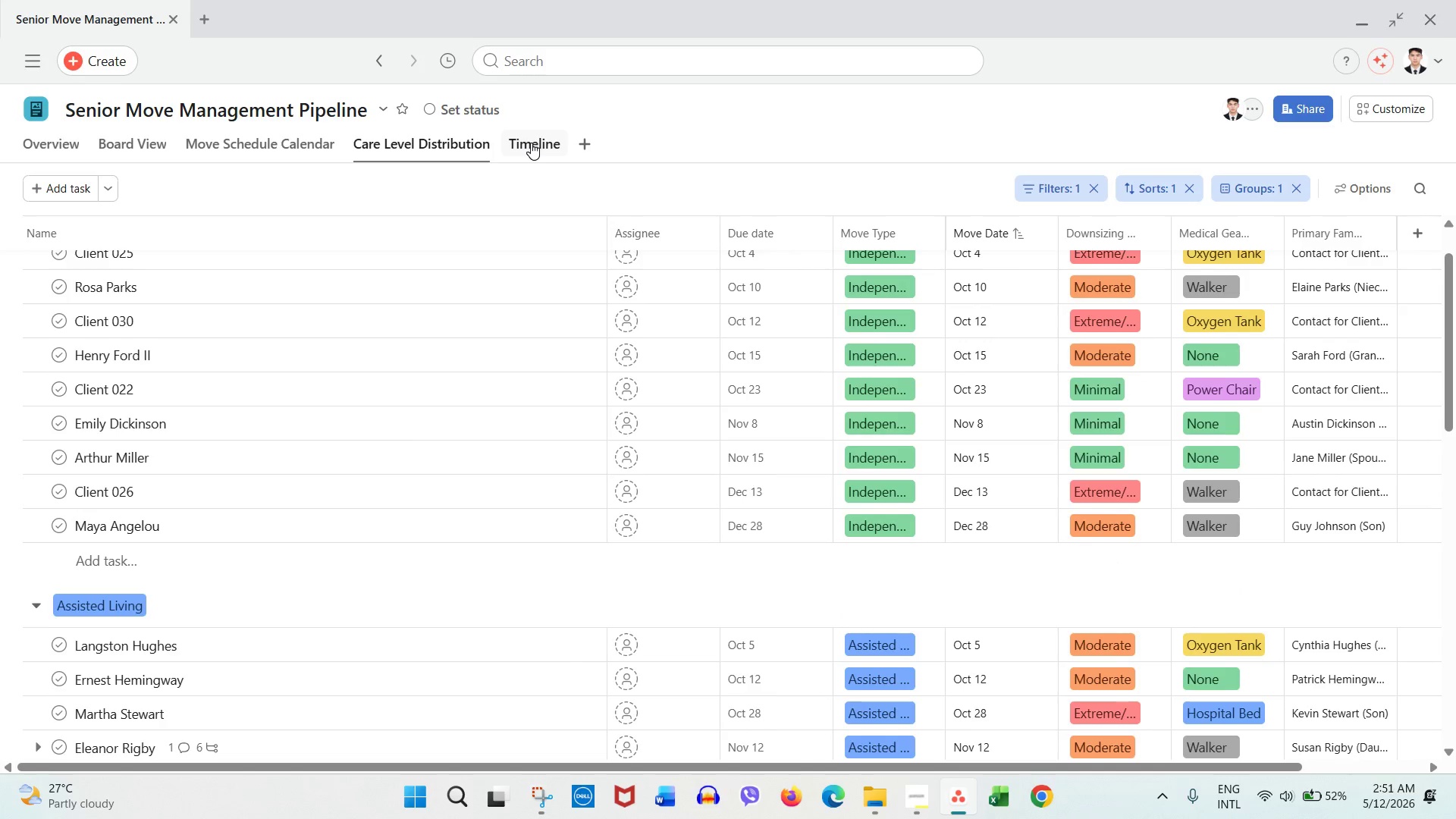 
scroll: coordinate [457, 408], scroll_direction: down, amount: 11.0
 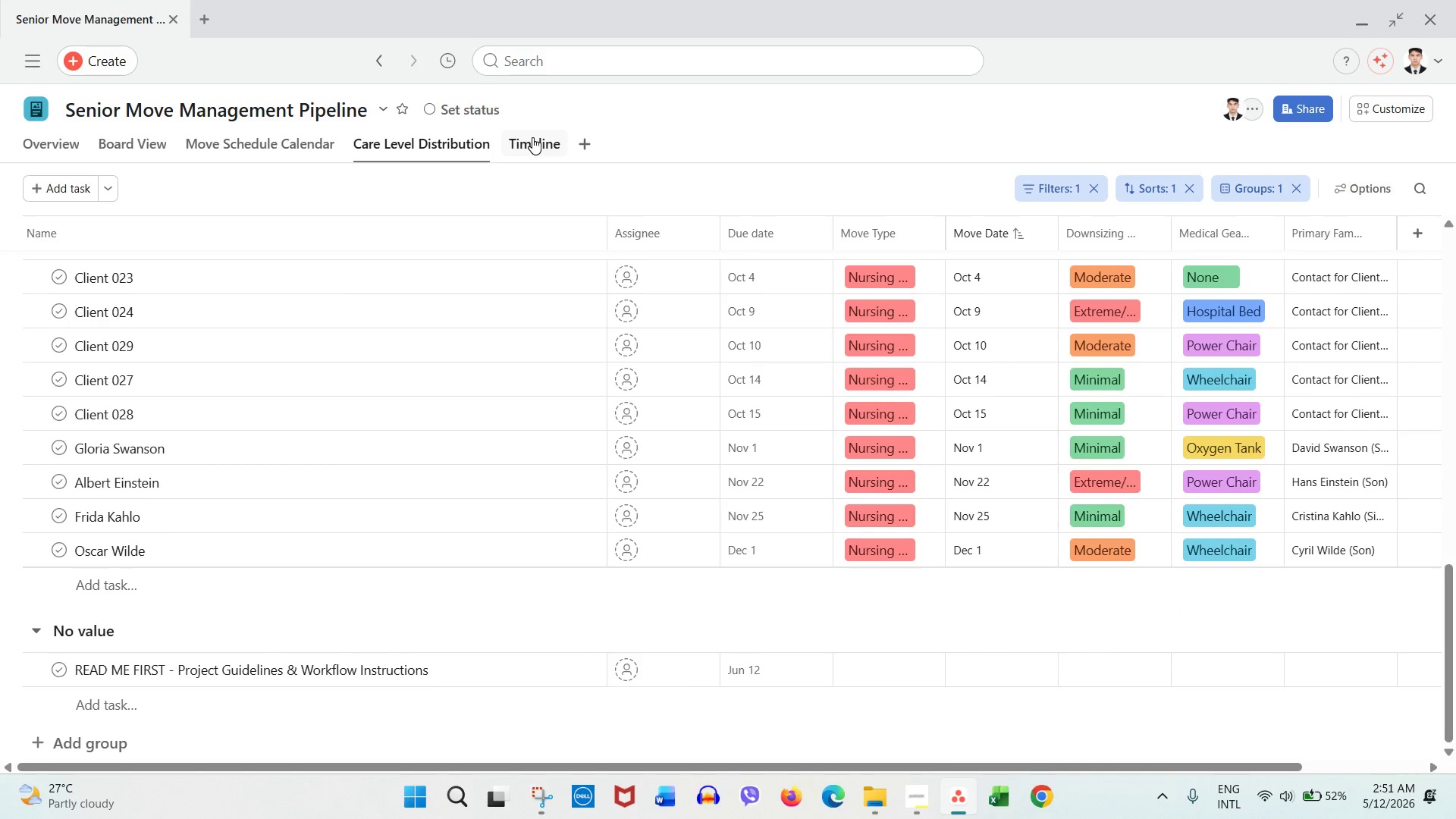 
left_click([532, 137])
 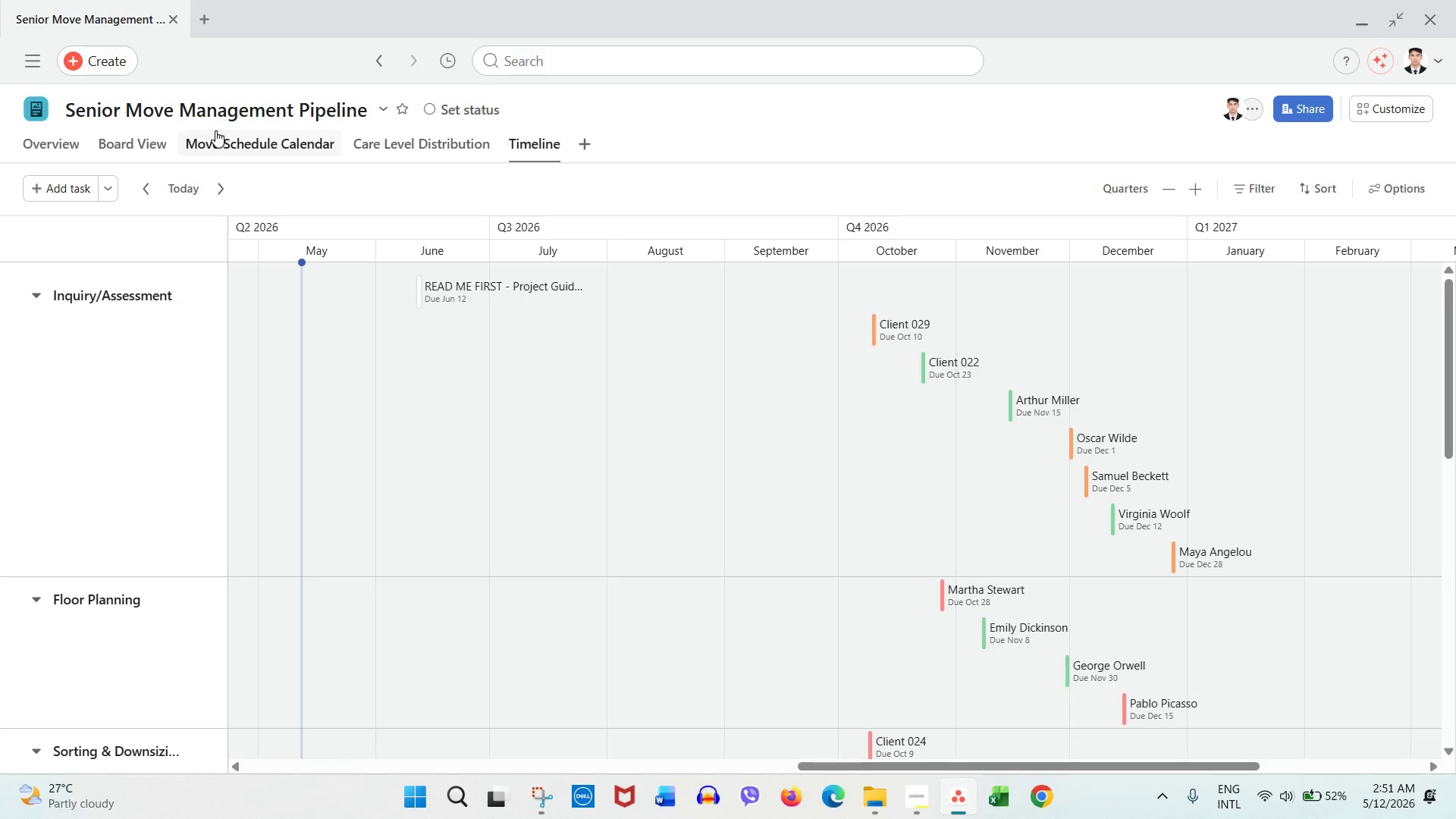 
left_click([159, 146])
 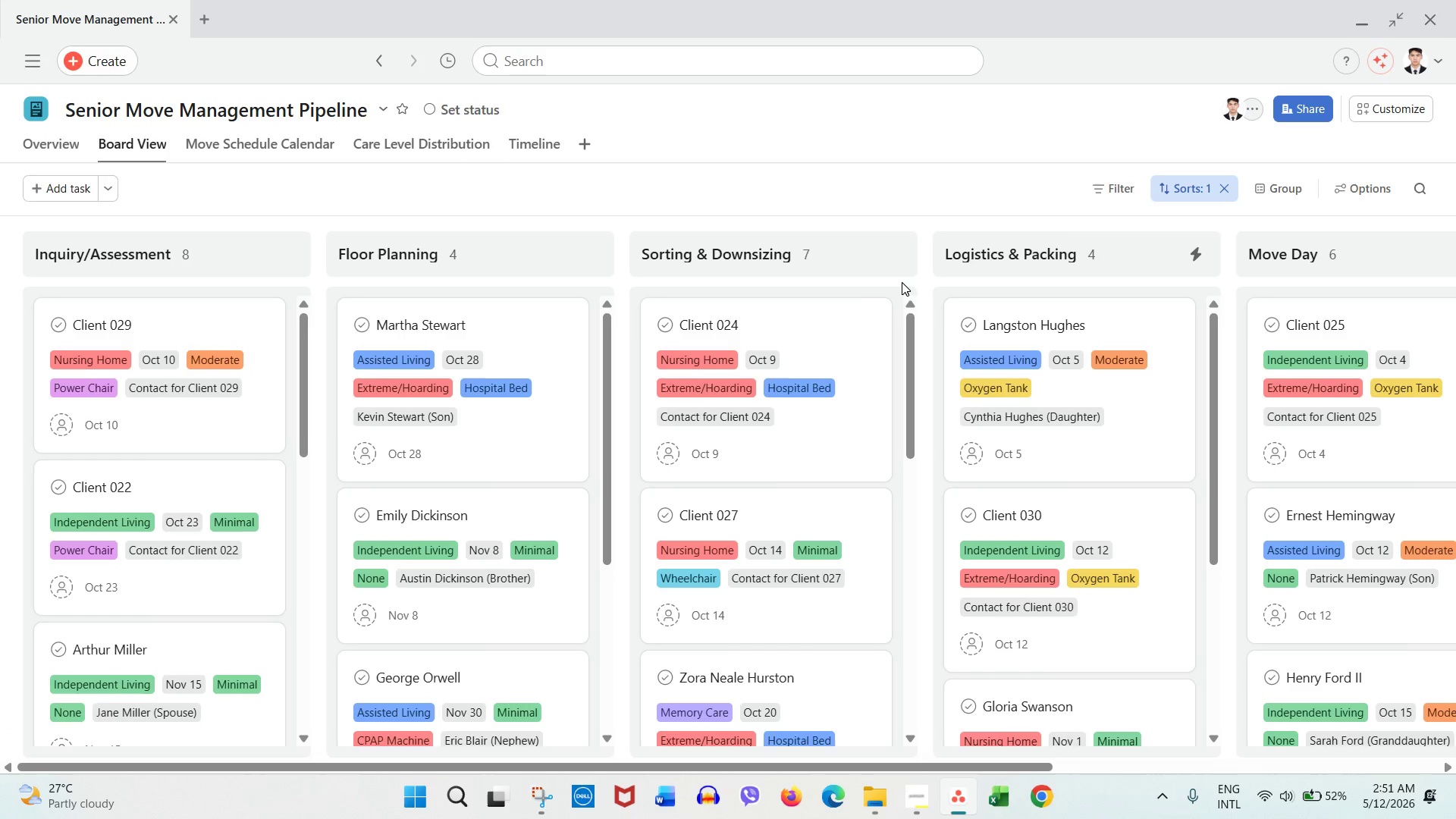 
left_click([856, 259])
 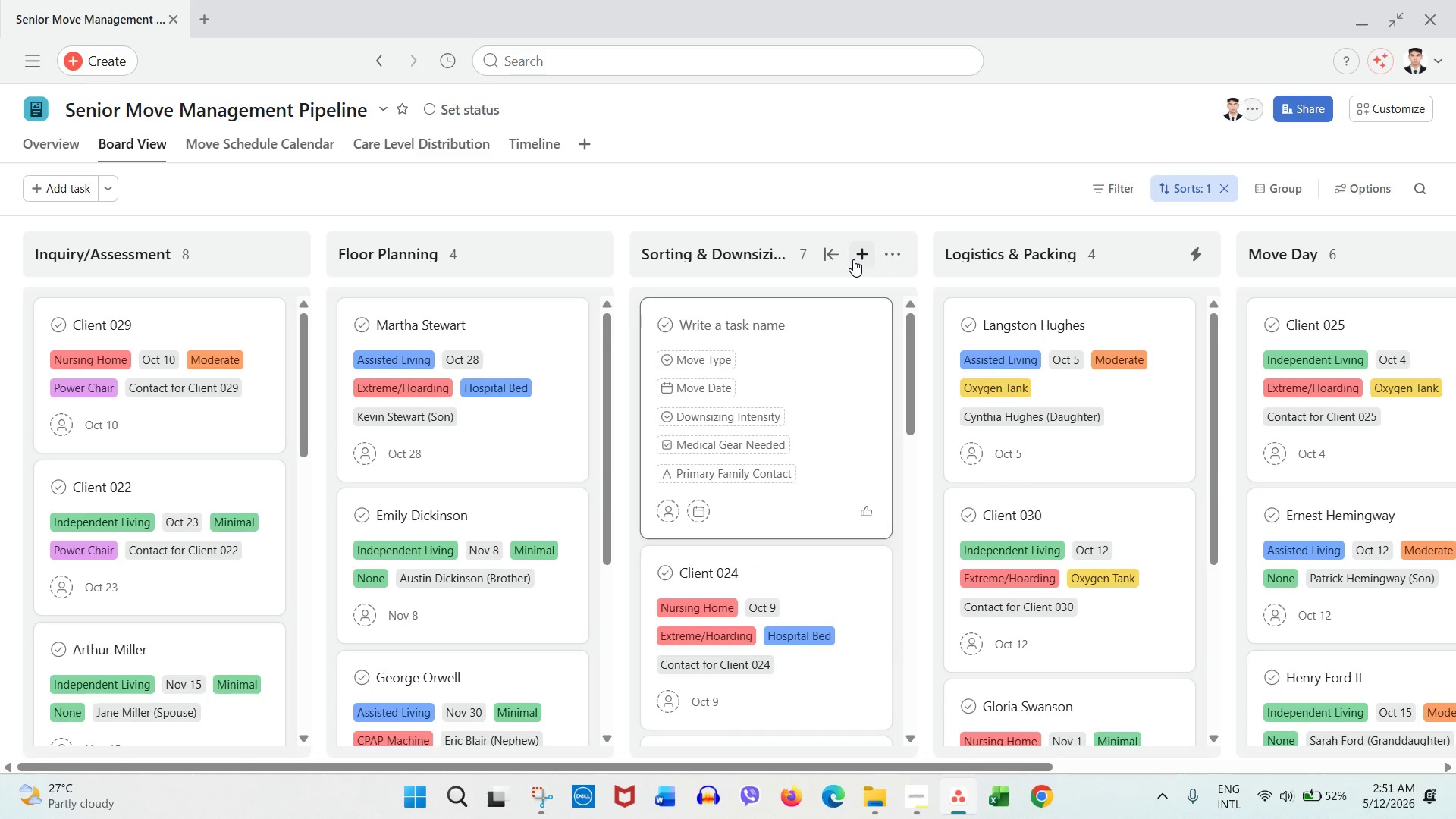 
type(TEST TASK)
 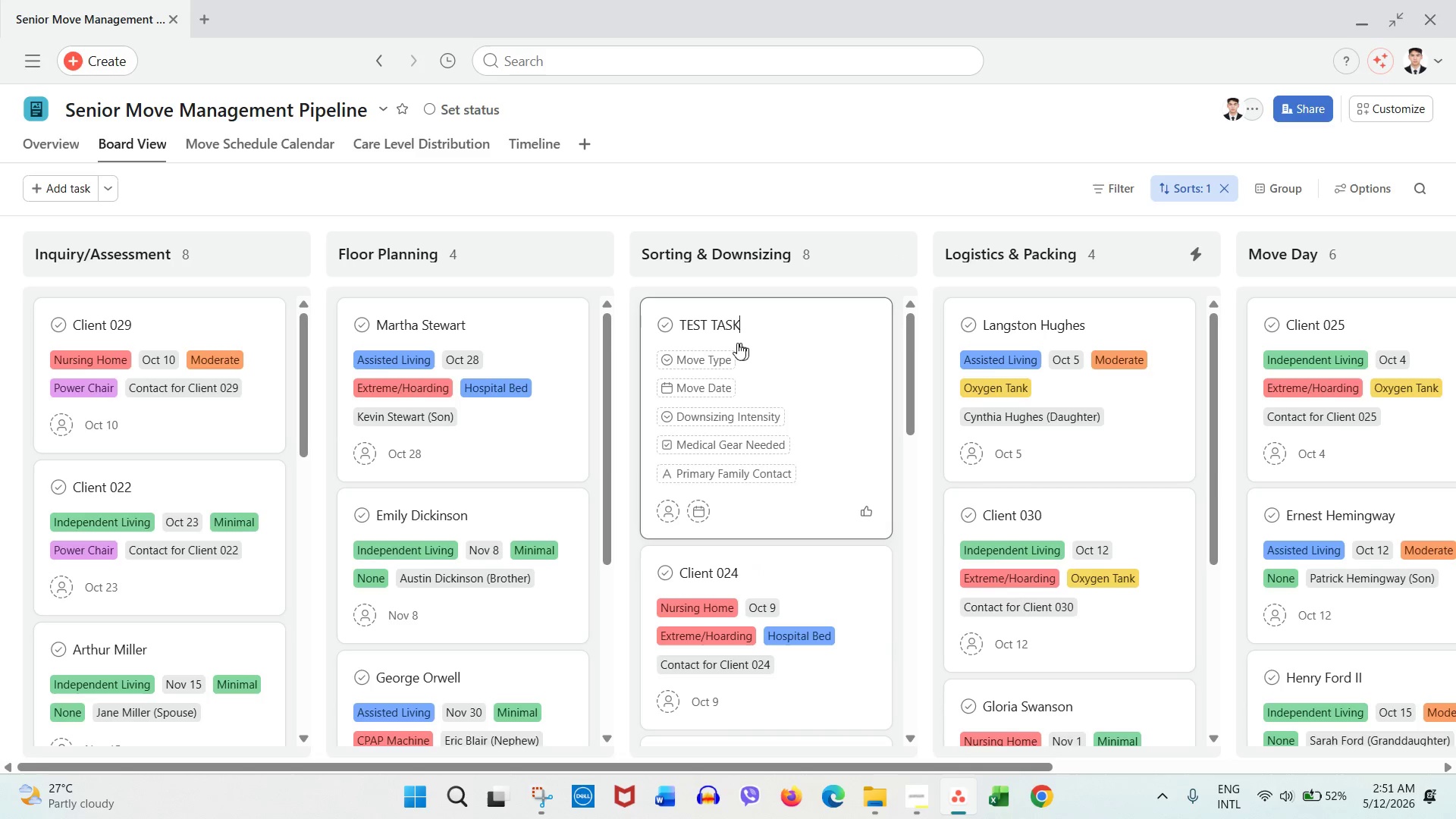 
left_click([713, 359])
 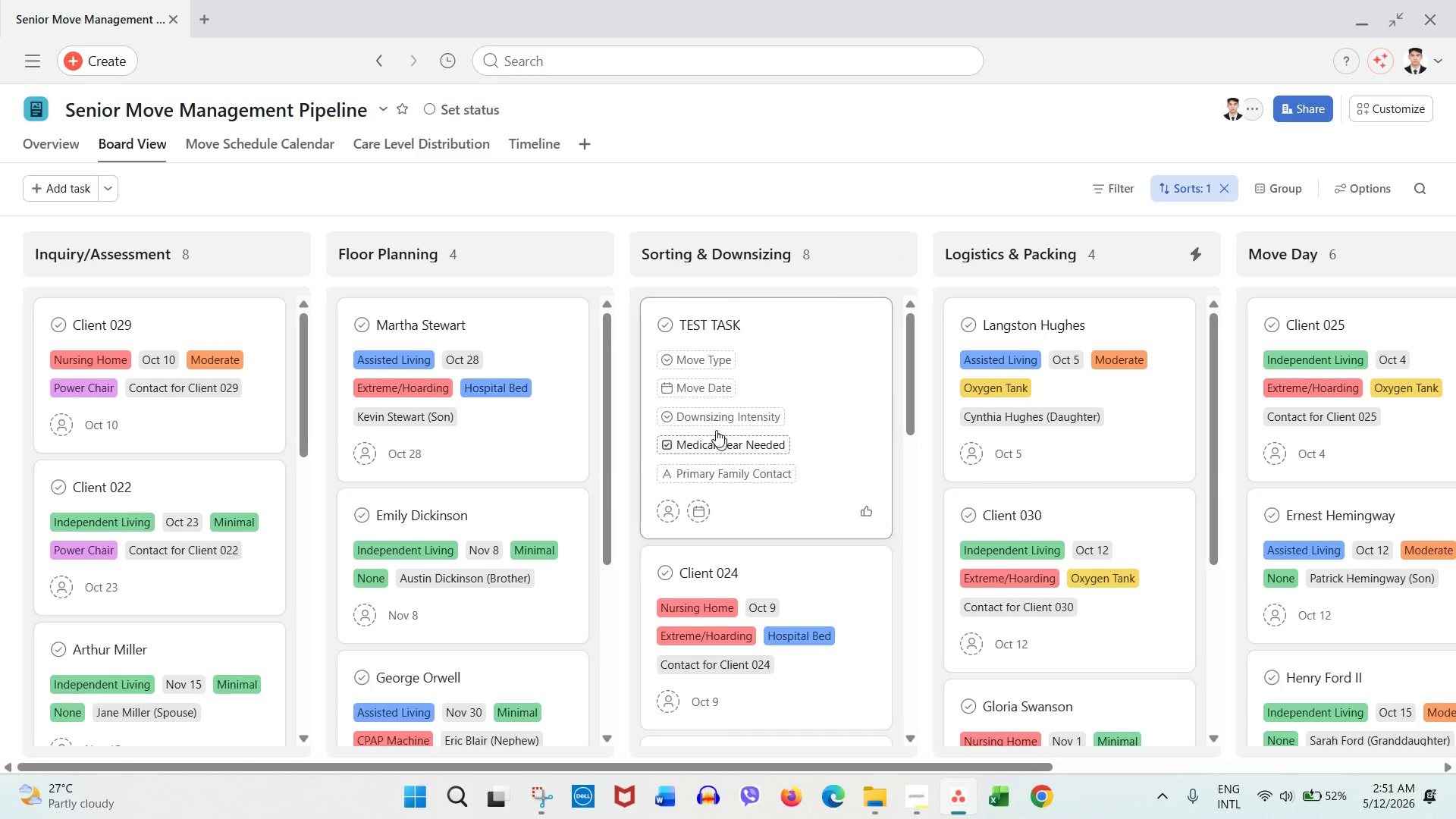 
left_click([703, 387])
 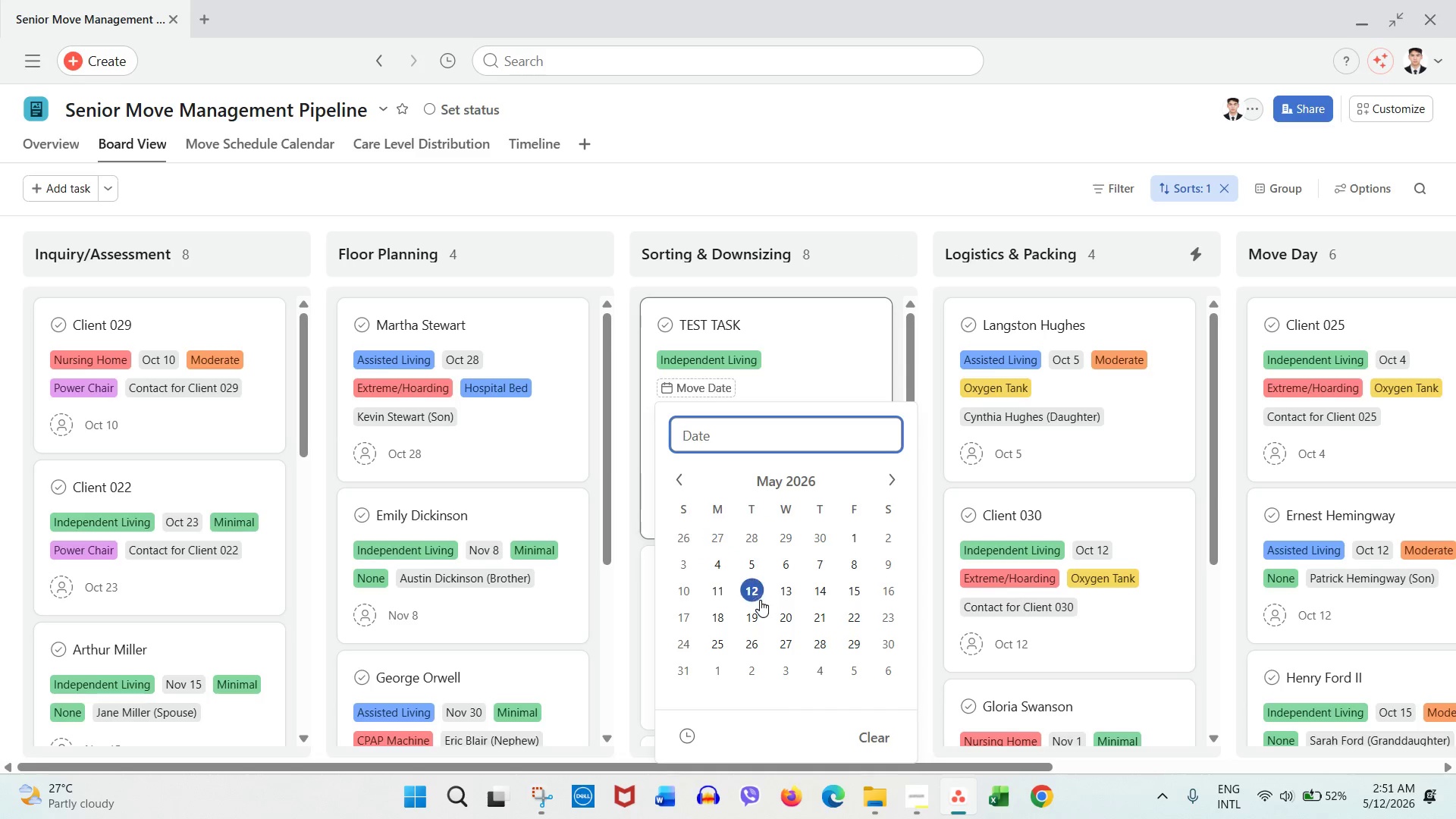 
left_click([755, 594])
 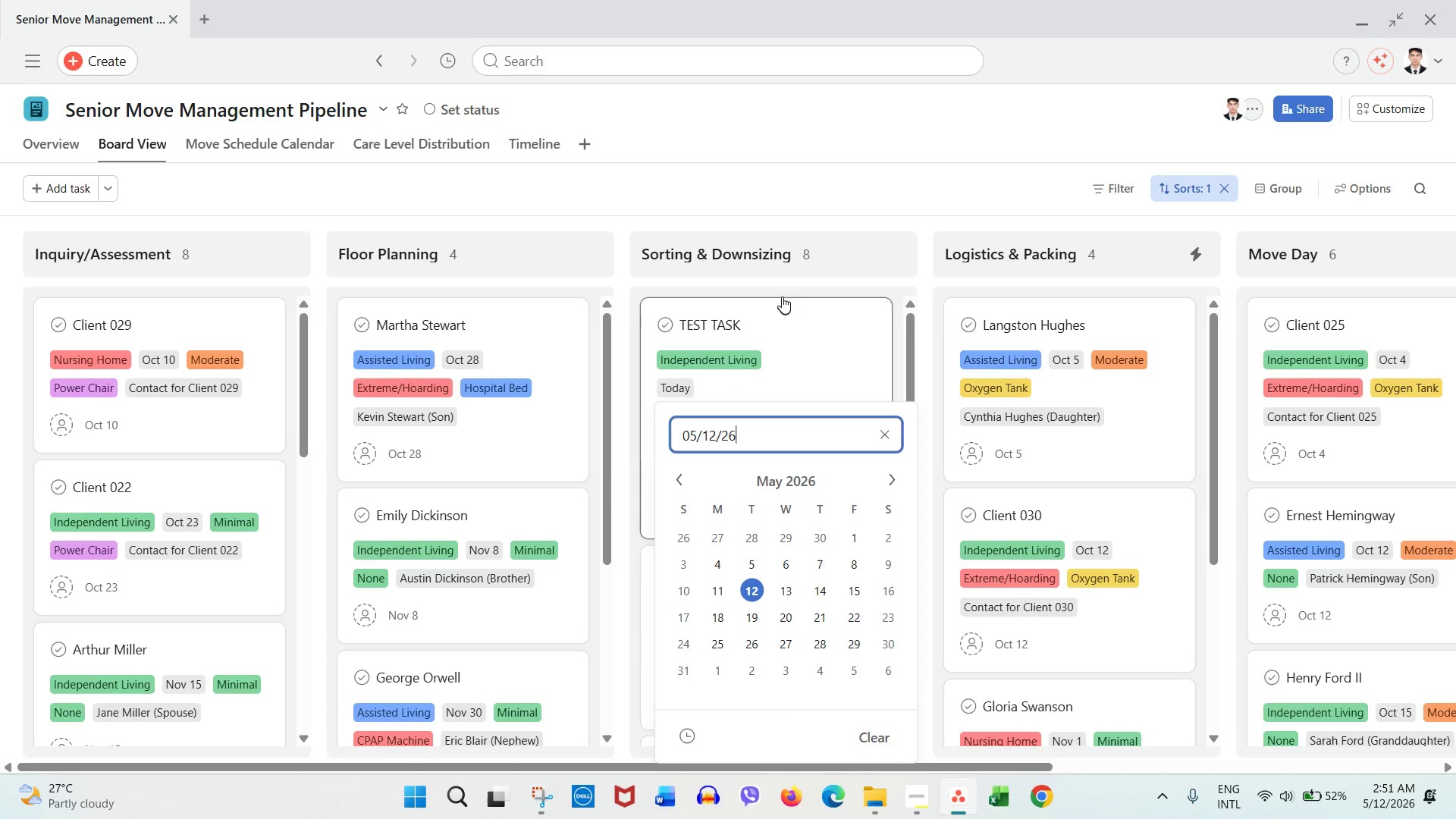 
left_click([785, 288])
 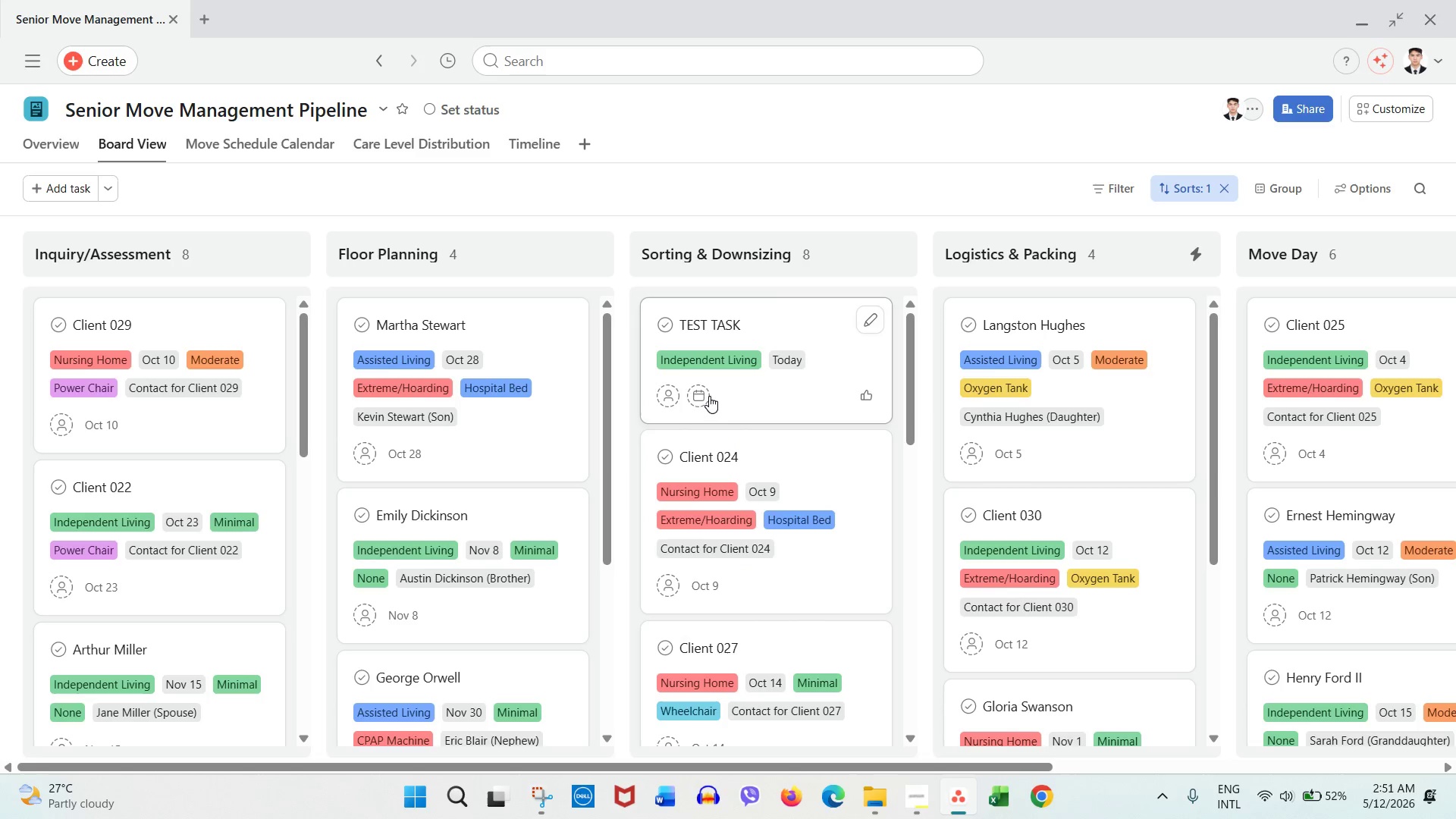 
left_click([704, 396])
 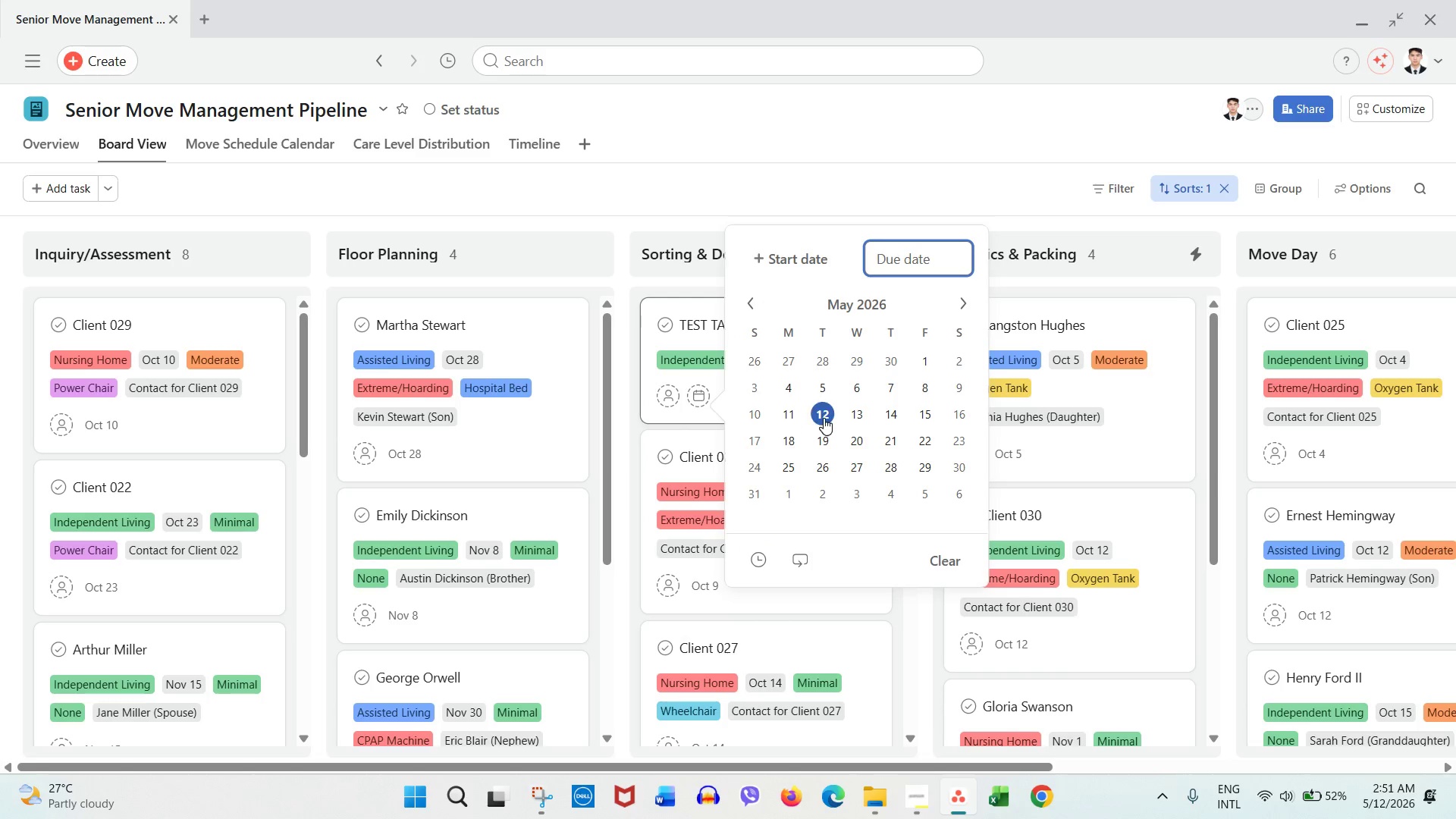 
left_click([829, 415])
 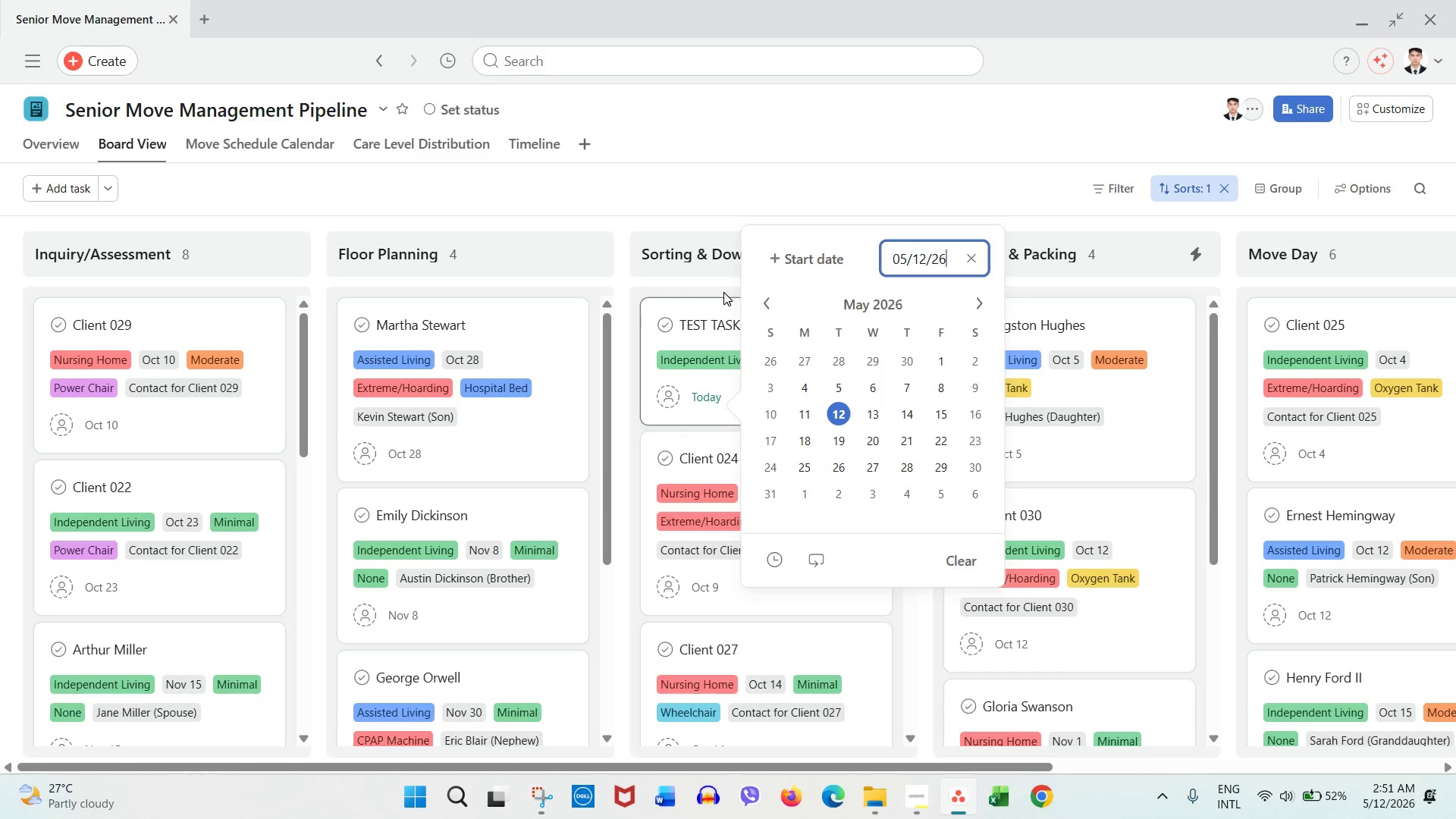 
left_click([722, 292])
 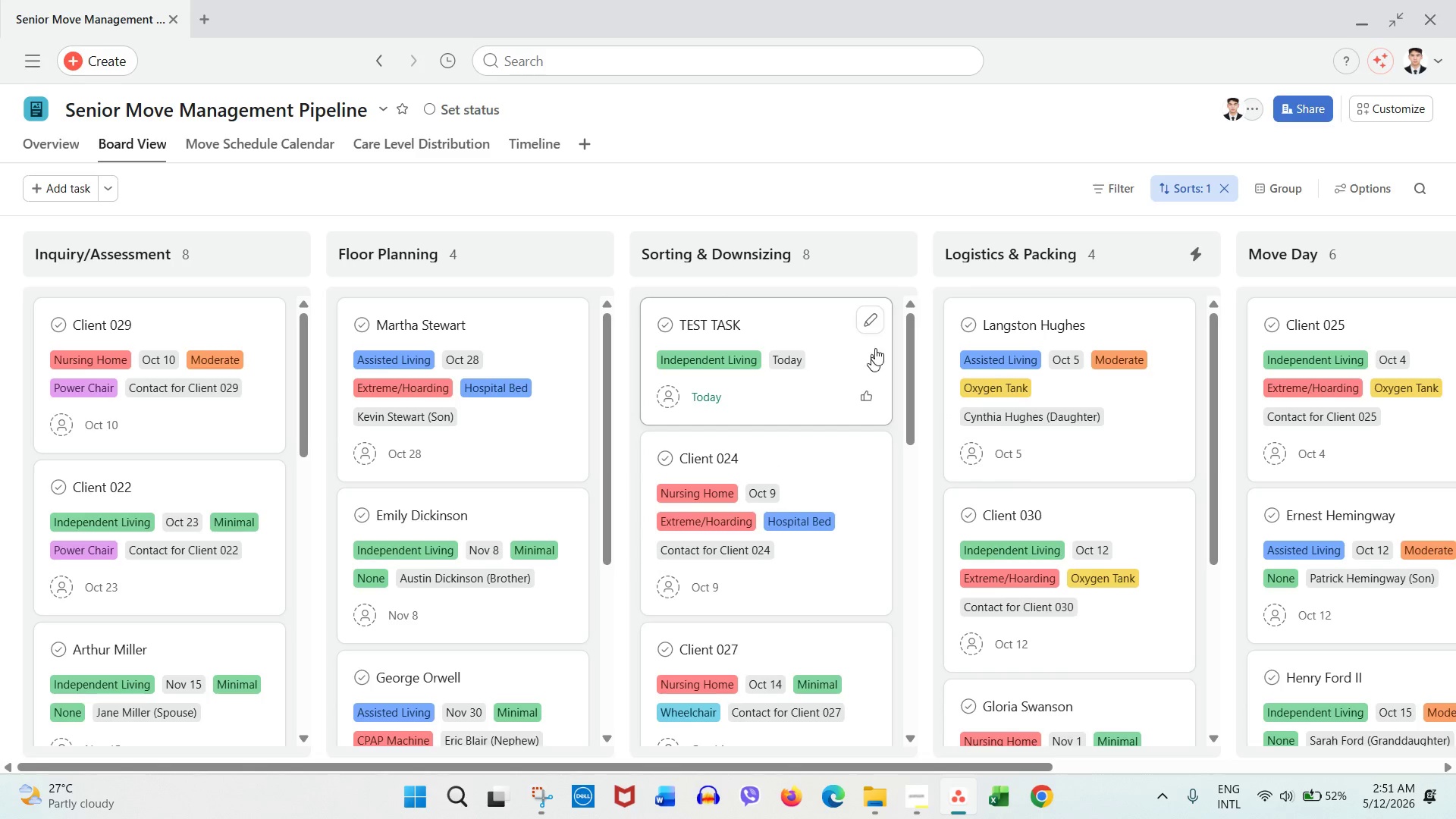 
left_click([878, 321])
 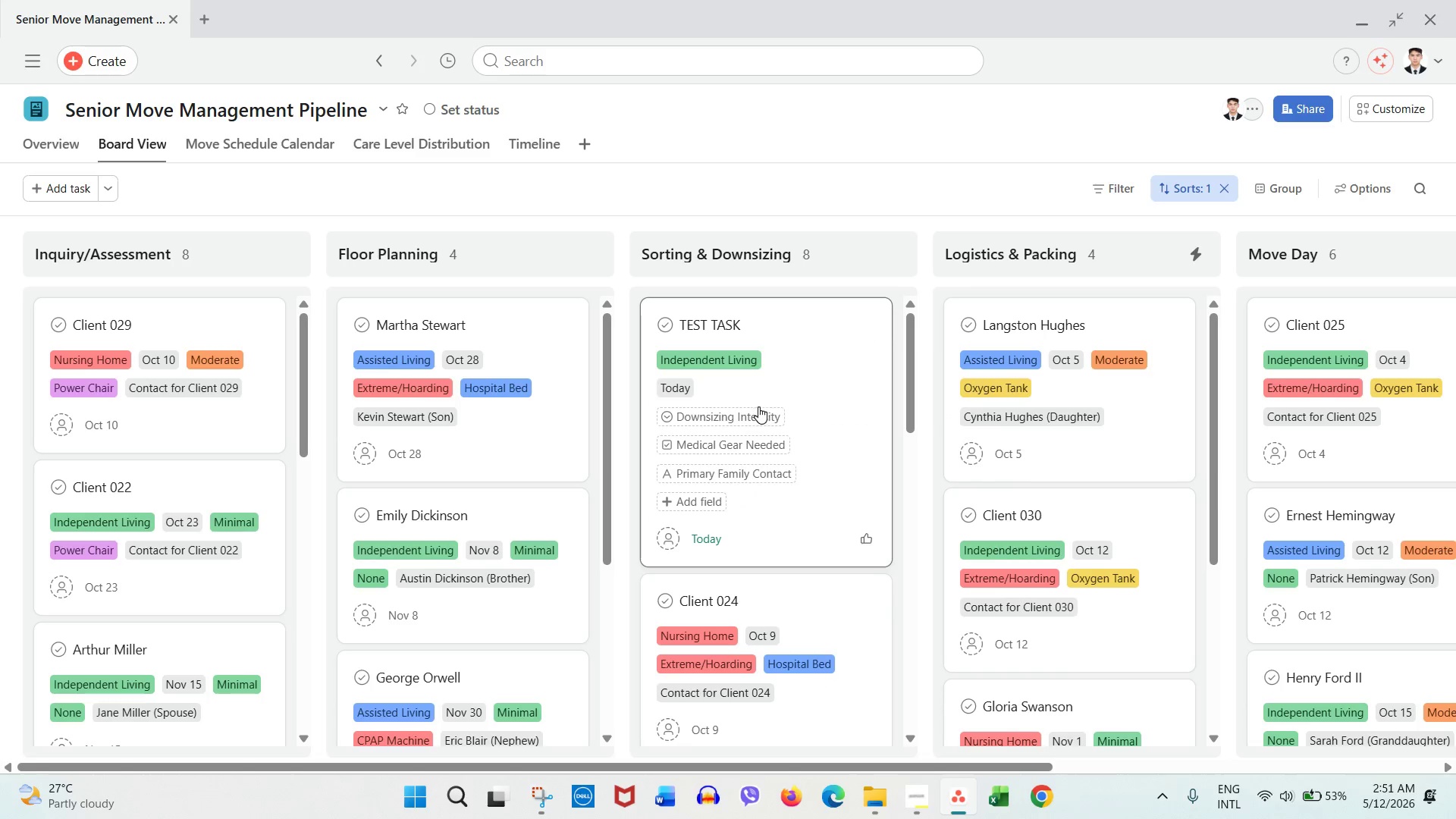 
left_click([749, 413])
 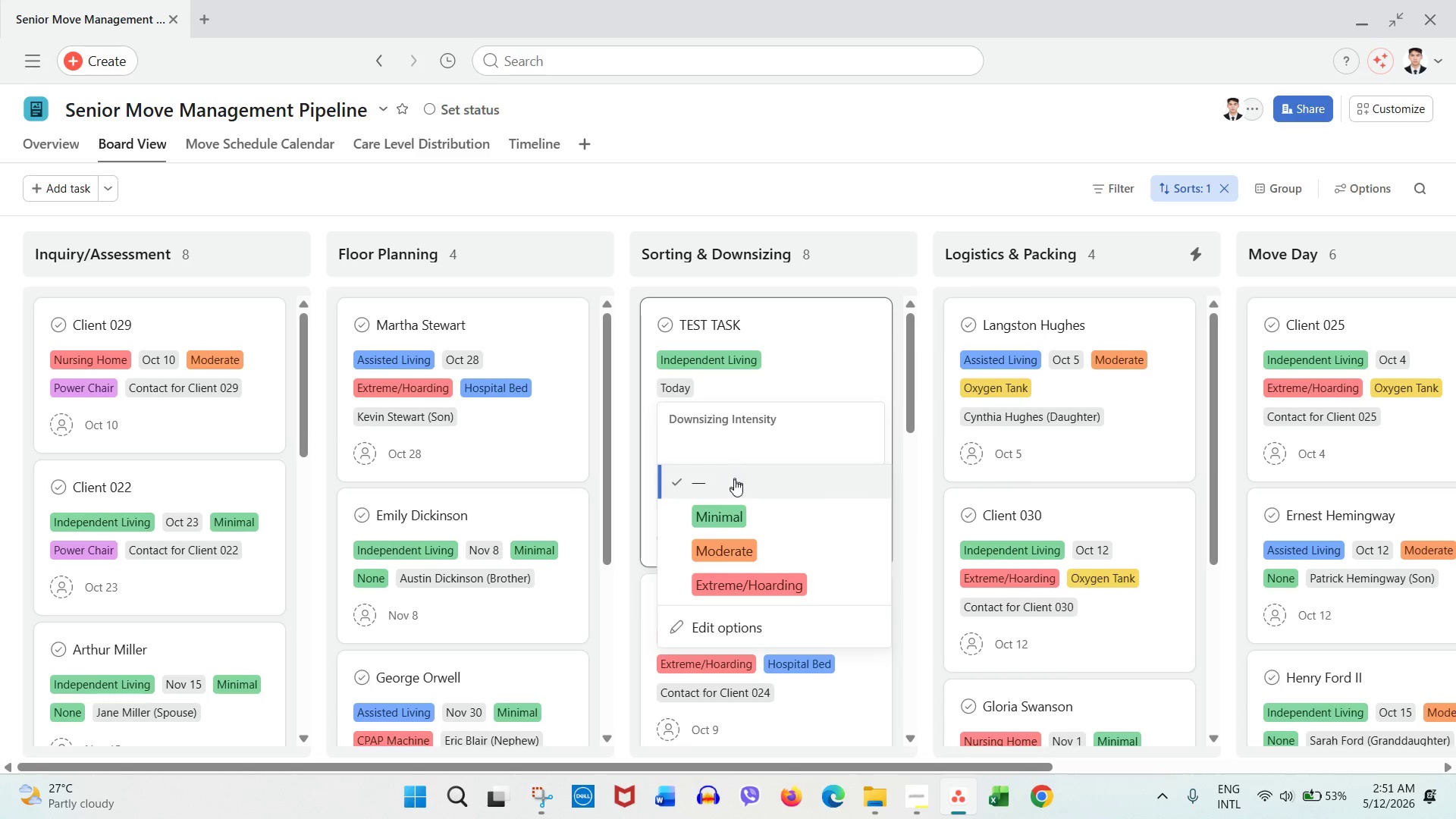 
left_click([730, 510])
 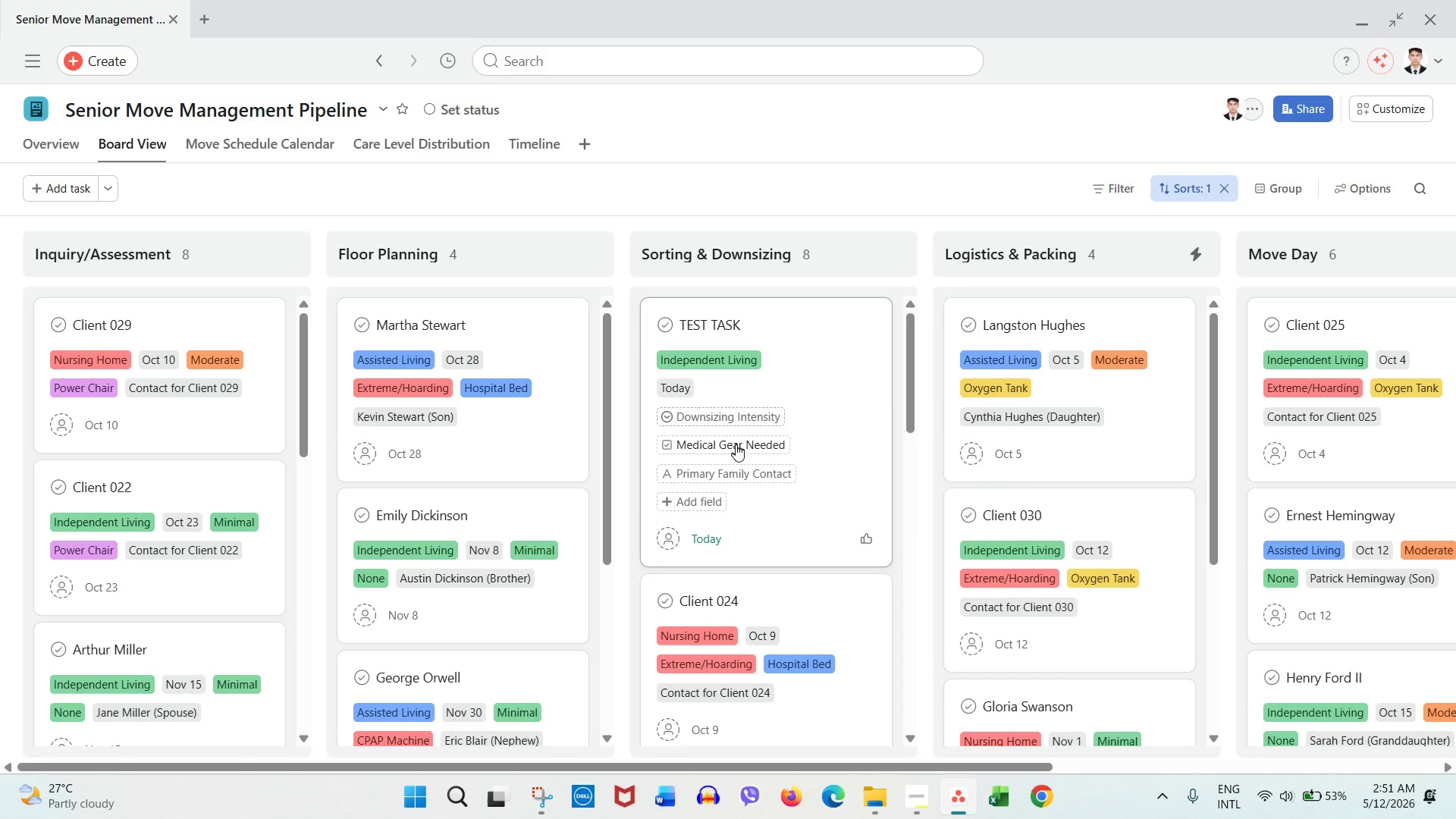 
left_click([734, 450])
 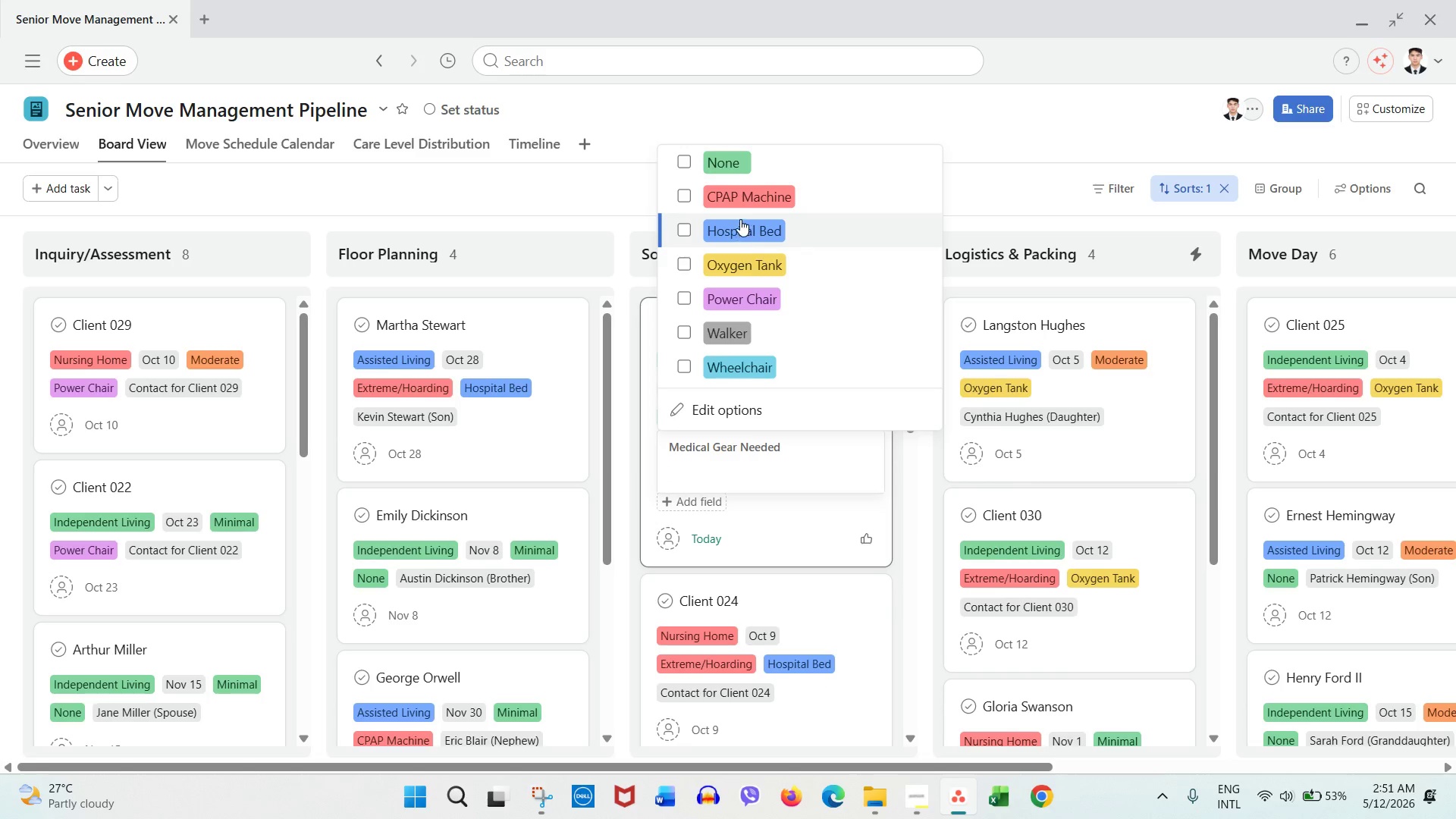 
left_click([747, 205])
 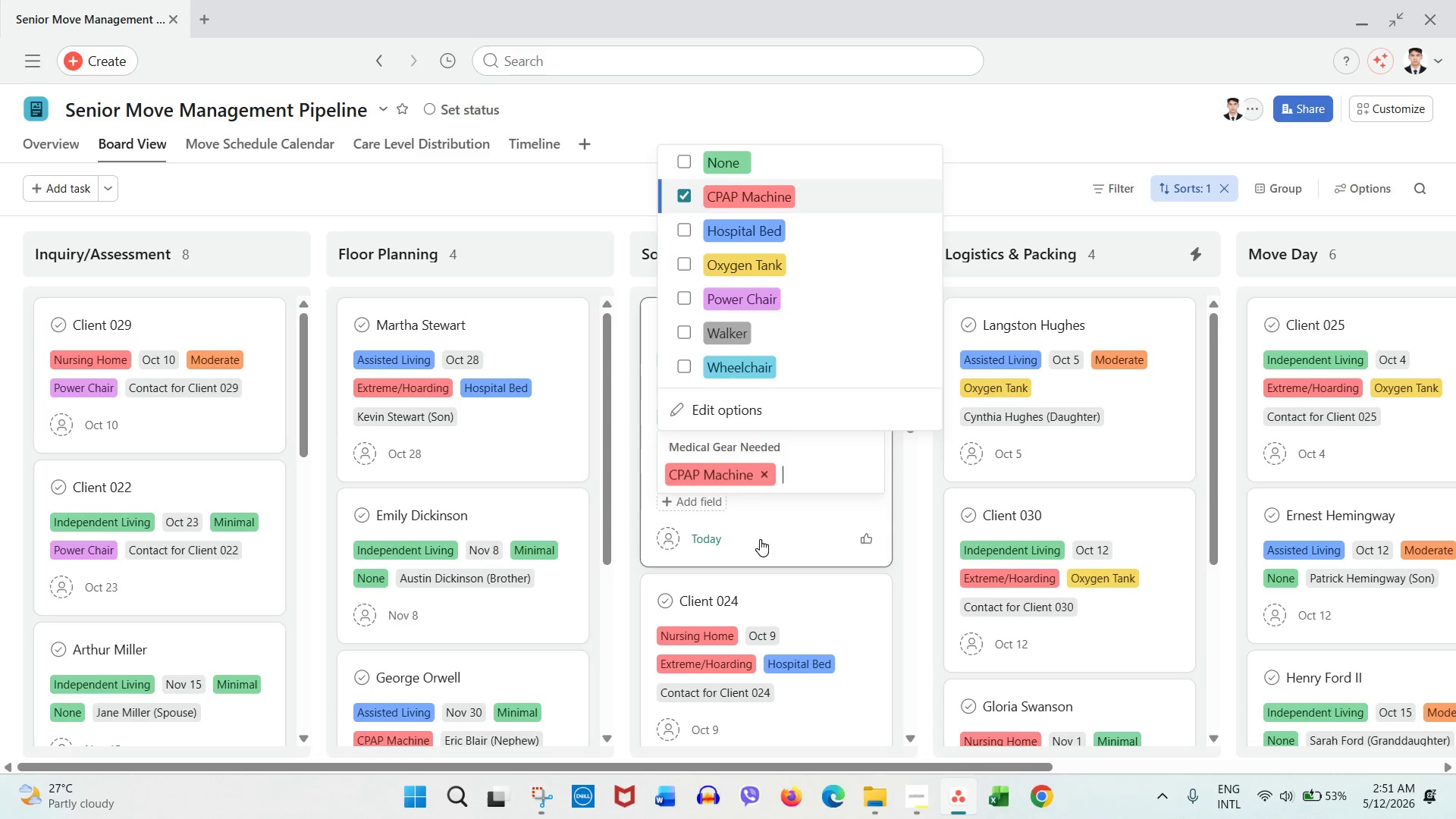 
left_click([613, 198])
 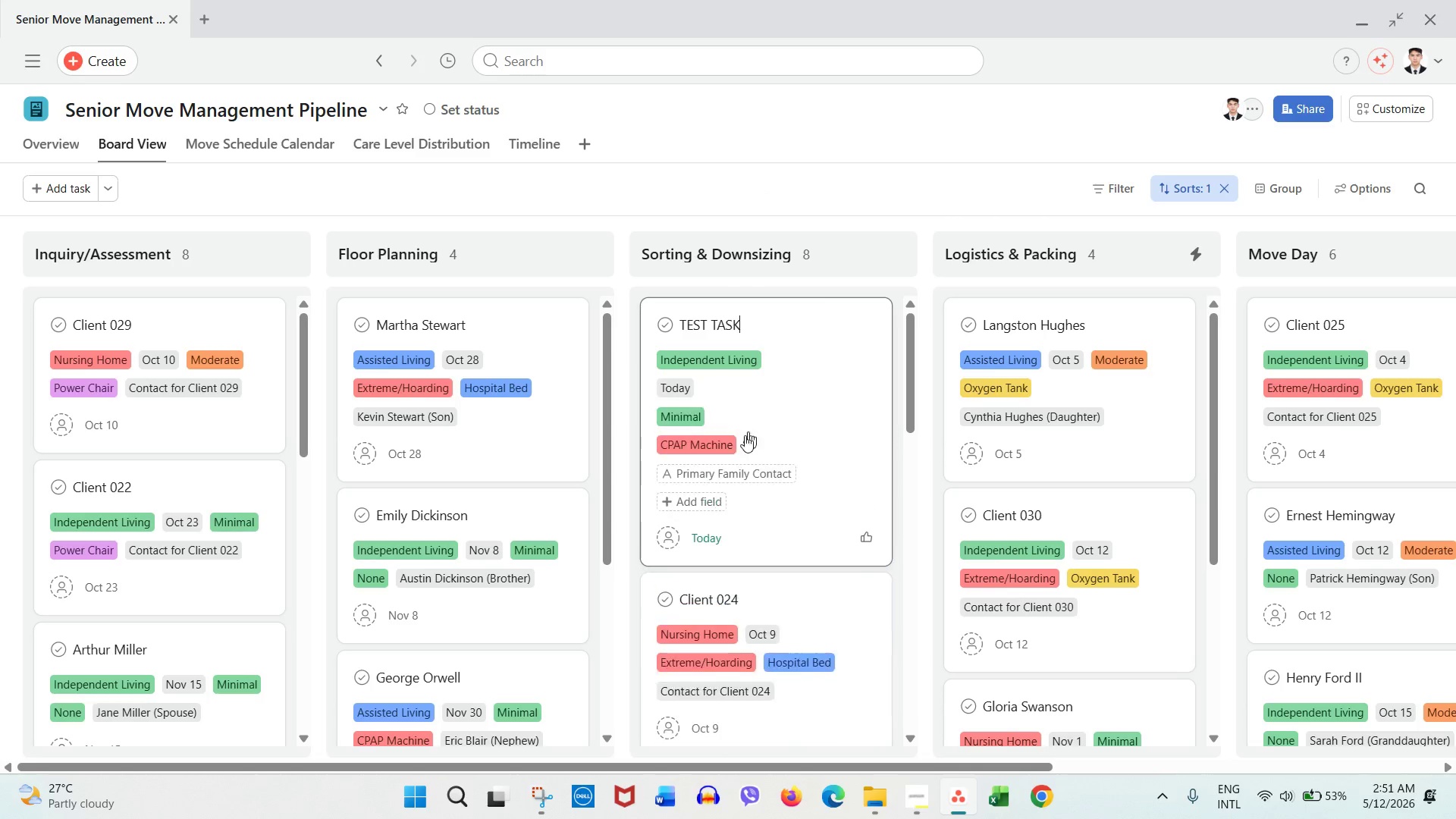 
left_click([711, 474])
 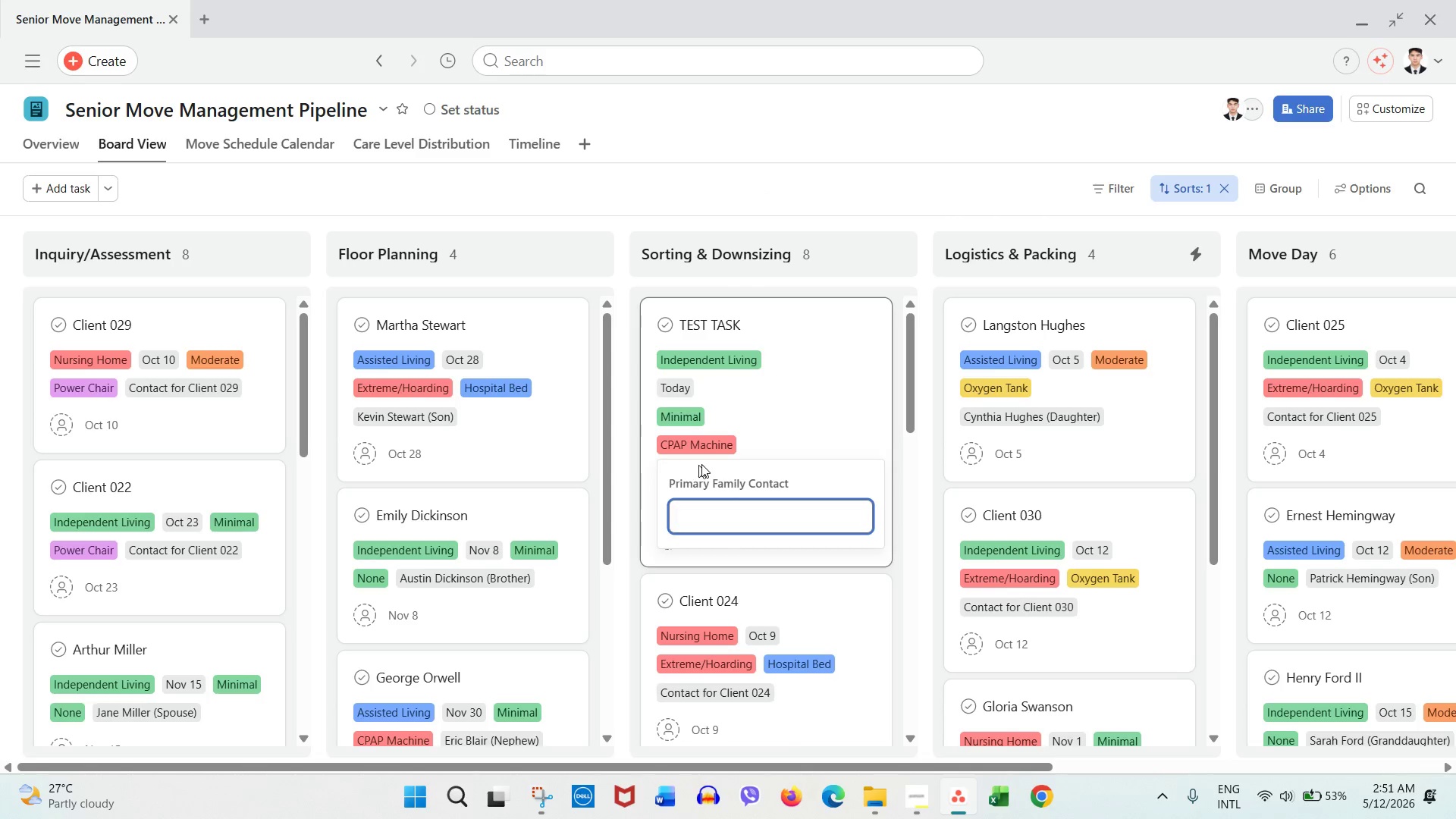 
key(Numpad0)
 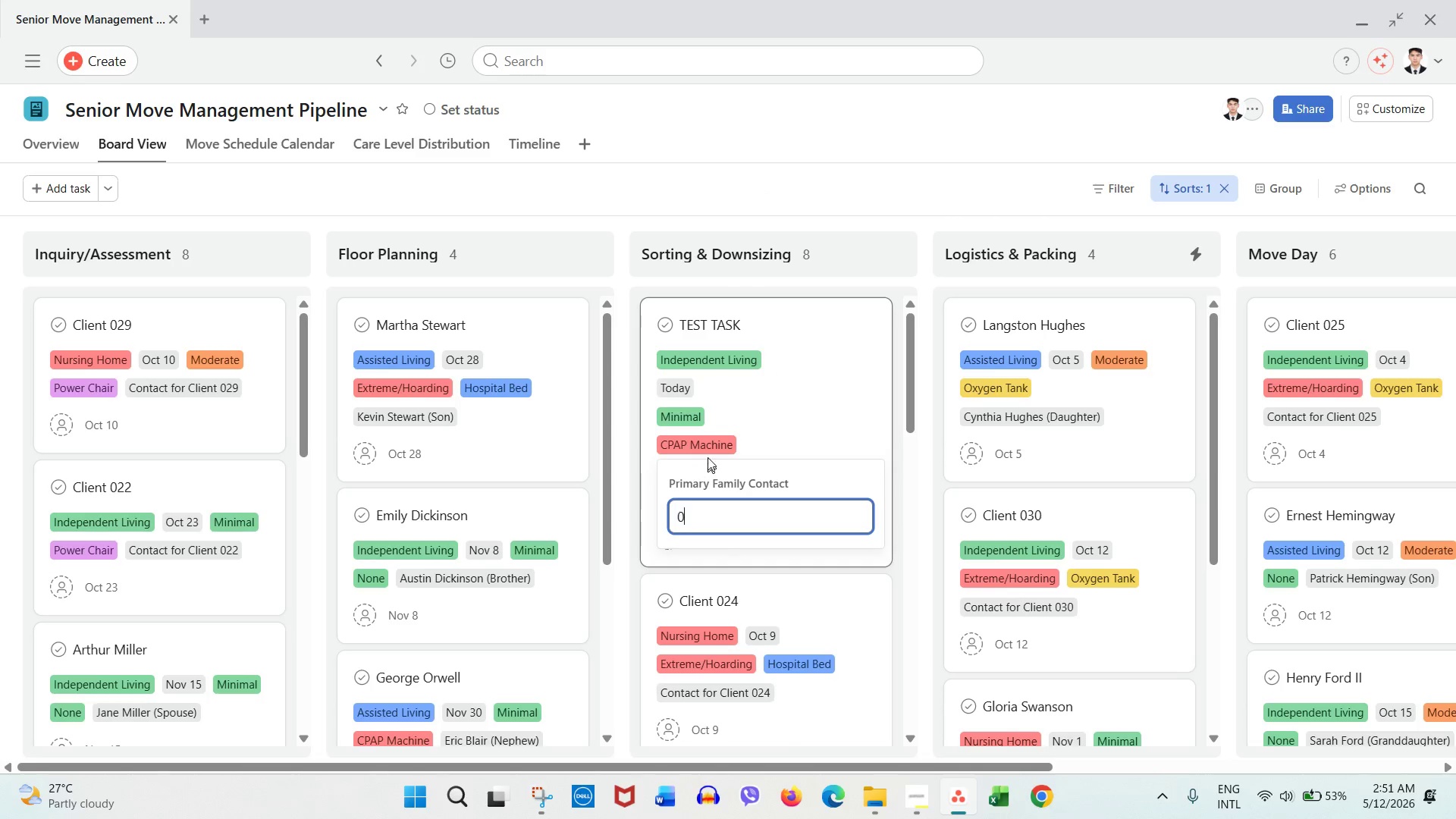 
key(Numpad0)
 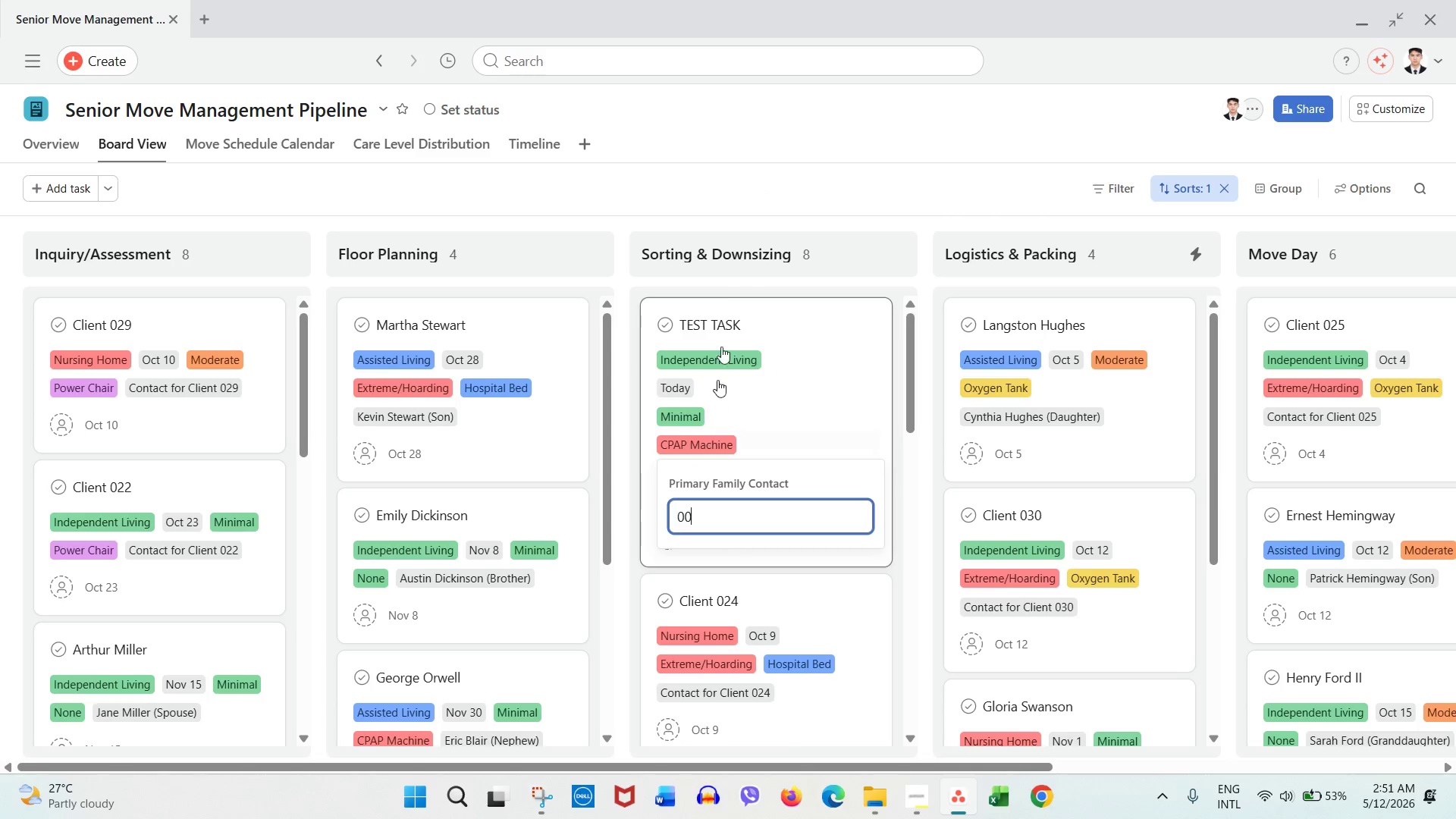 
key(Numpad0)
 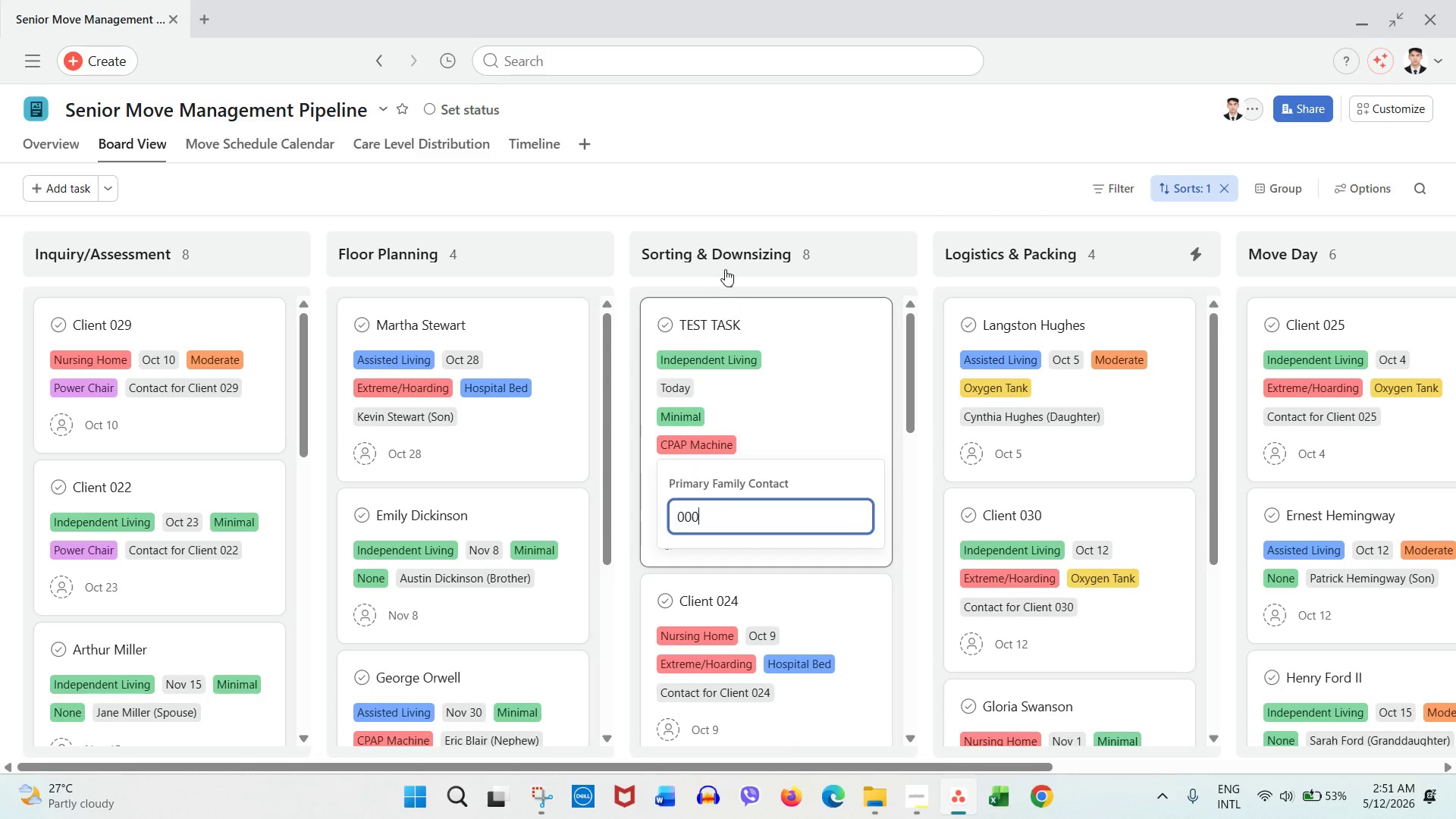 
key(Numpad0)
 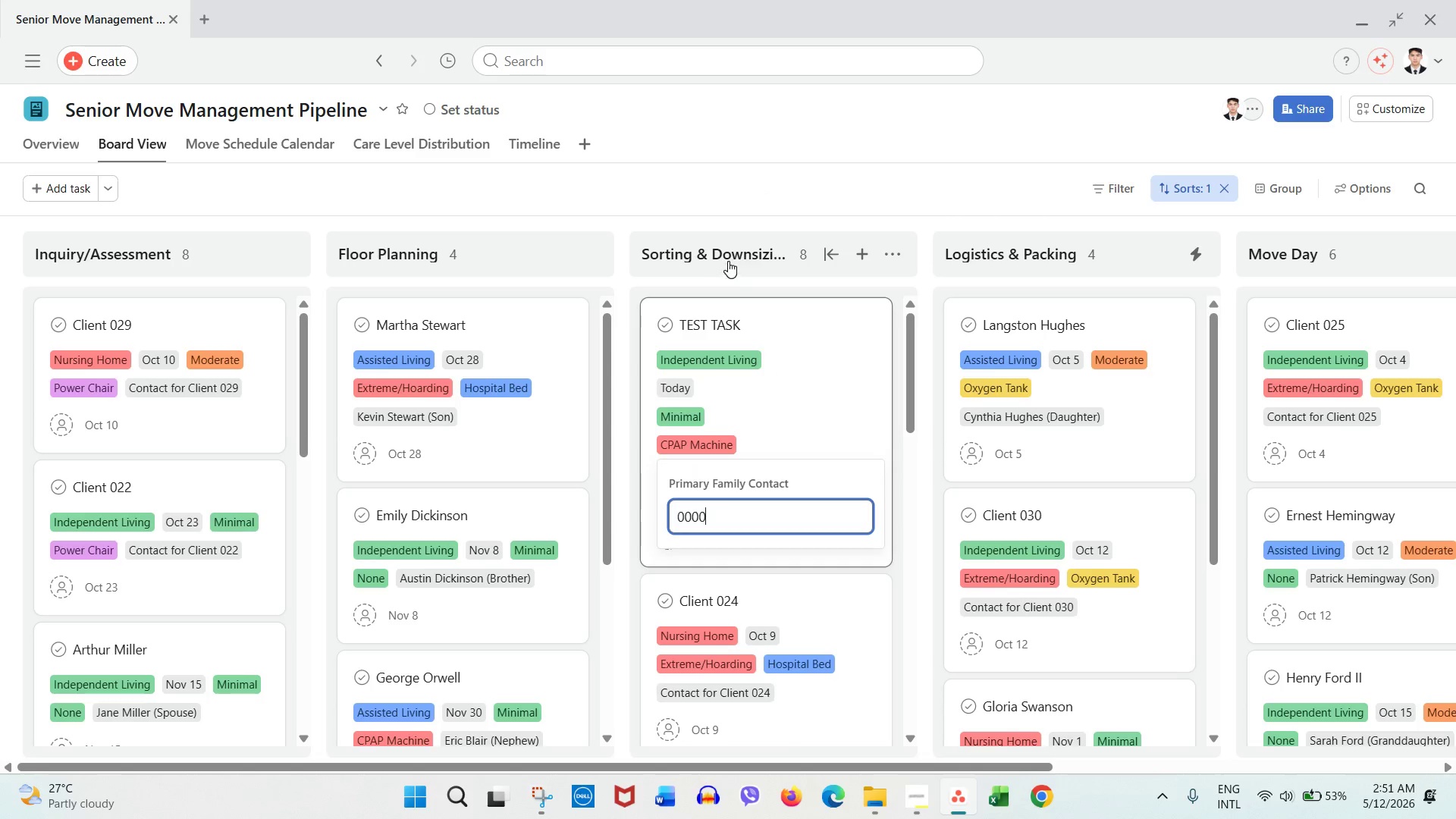 
key(Numpad0)
 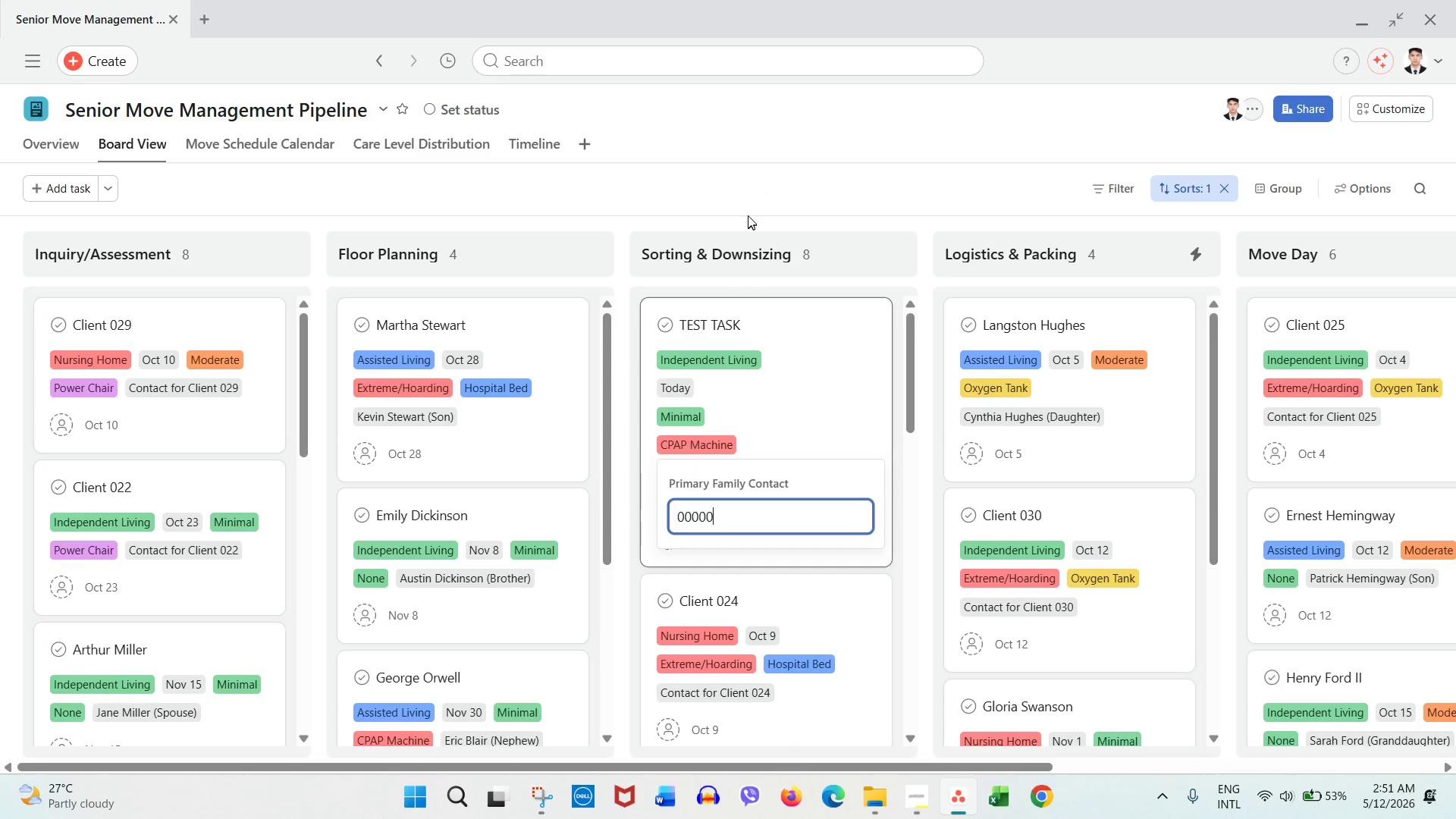 
left_click([748, 215])
 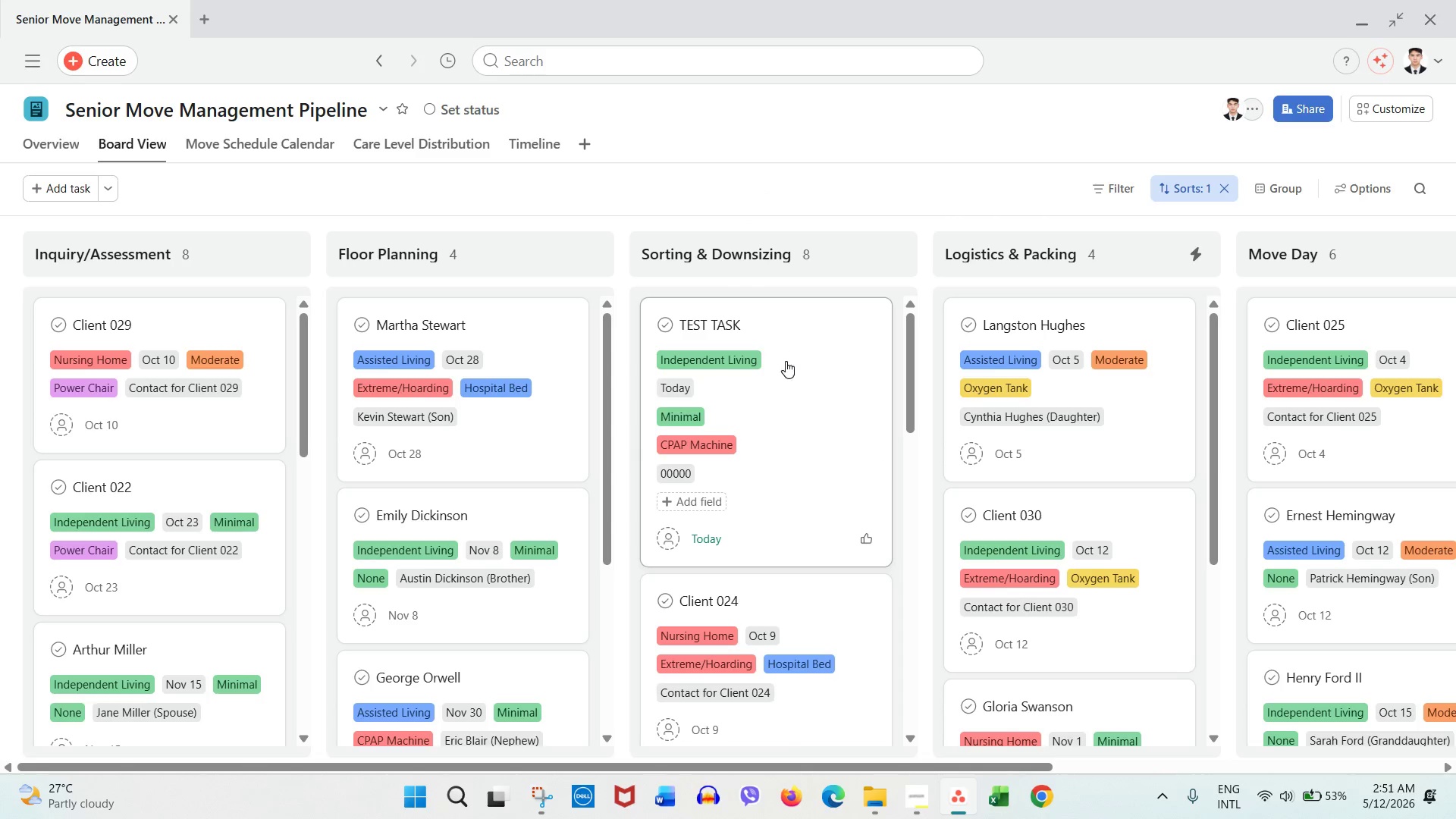 
left_click([789, 196])
 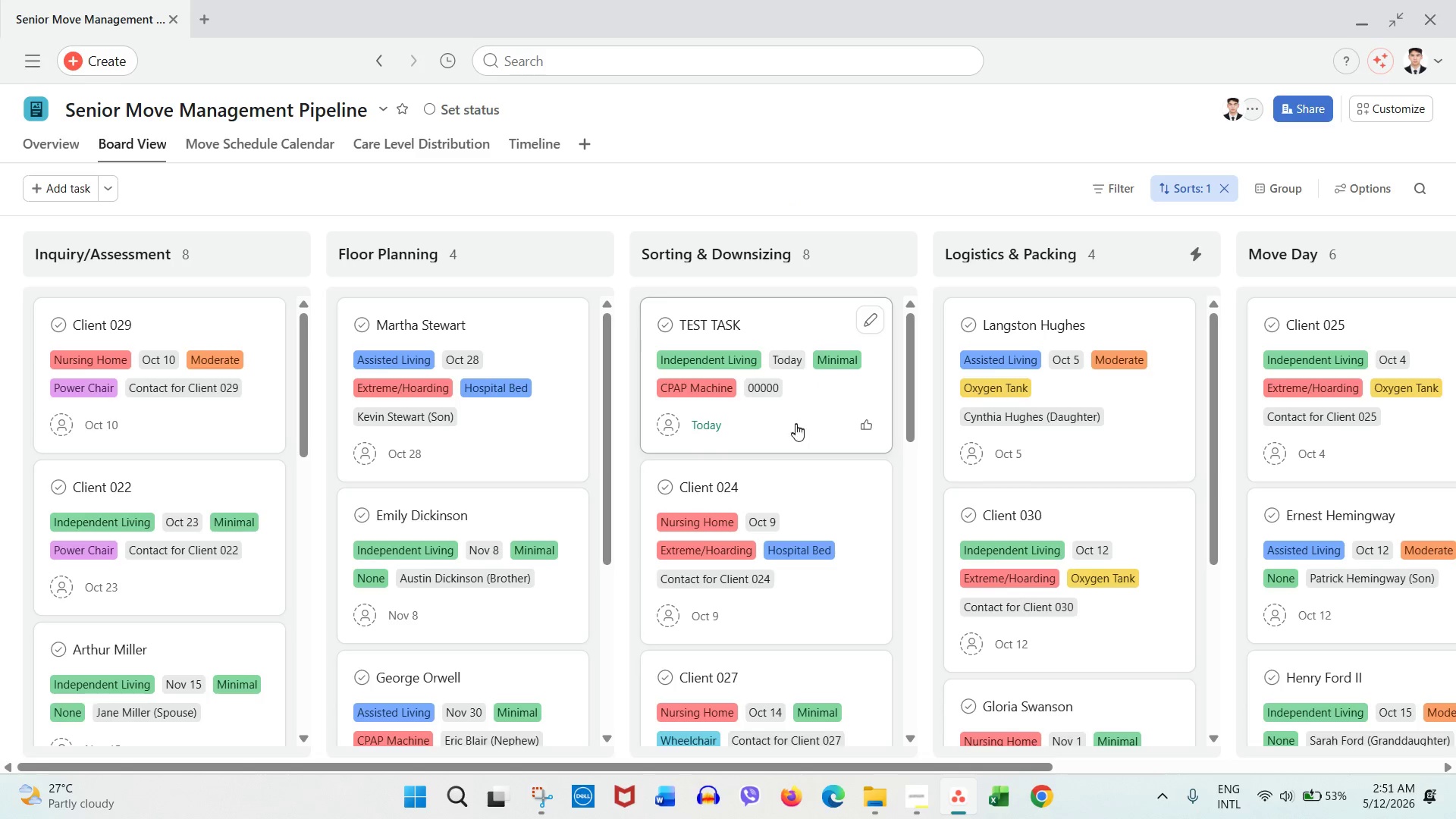 
left_click_drag(start_coordinate=[789, 424], to_coordinate=[1068, 404])
 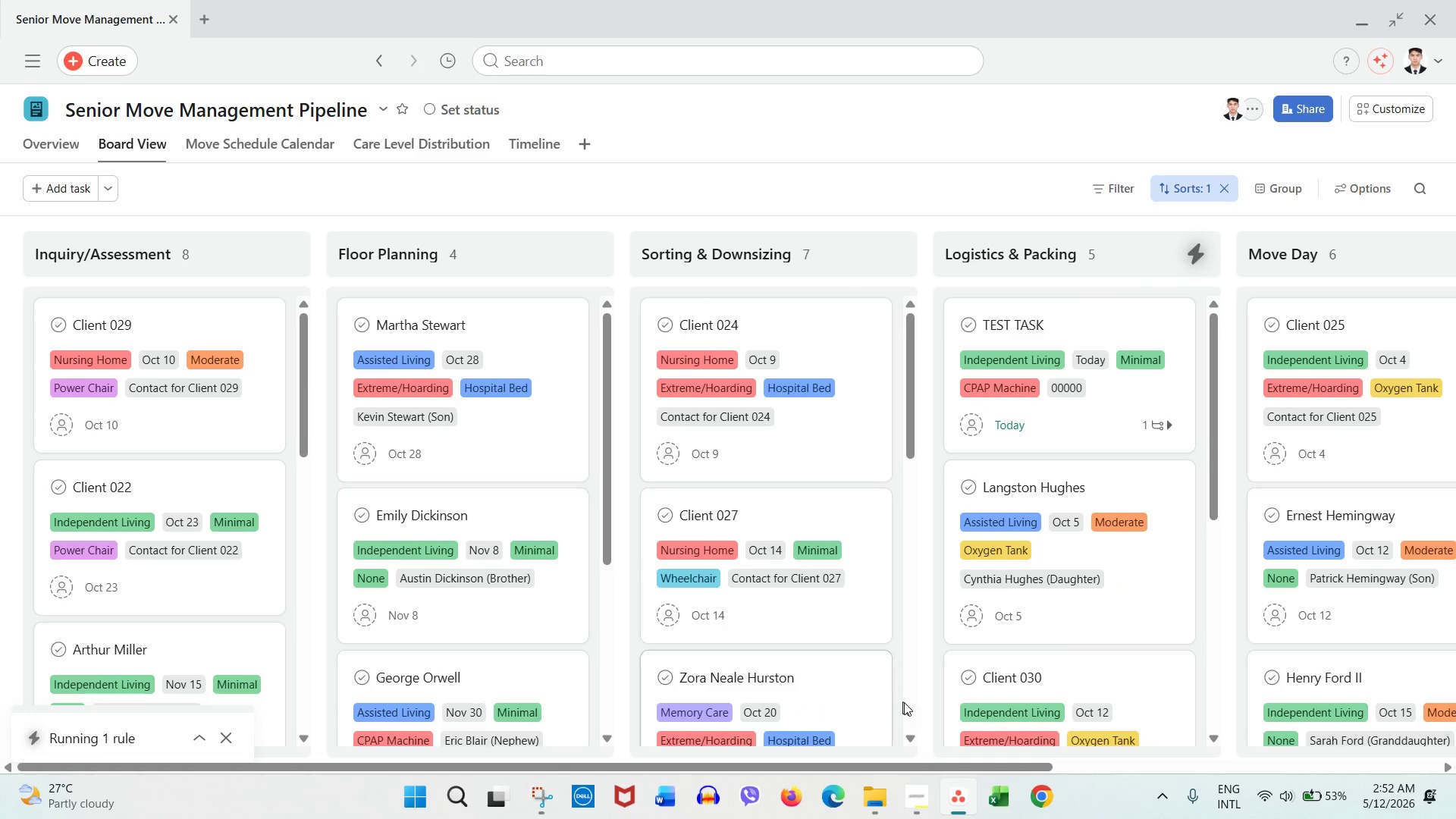 
wait(7.77)
 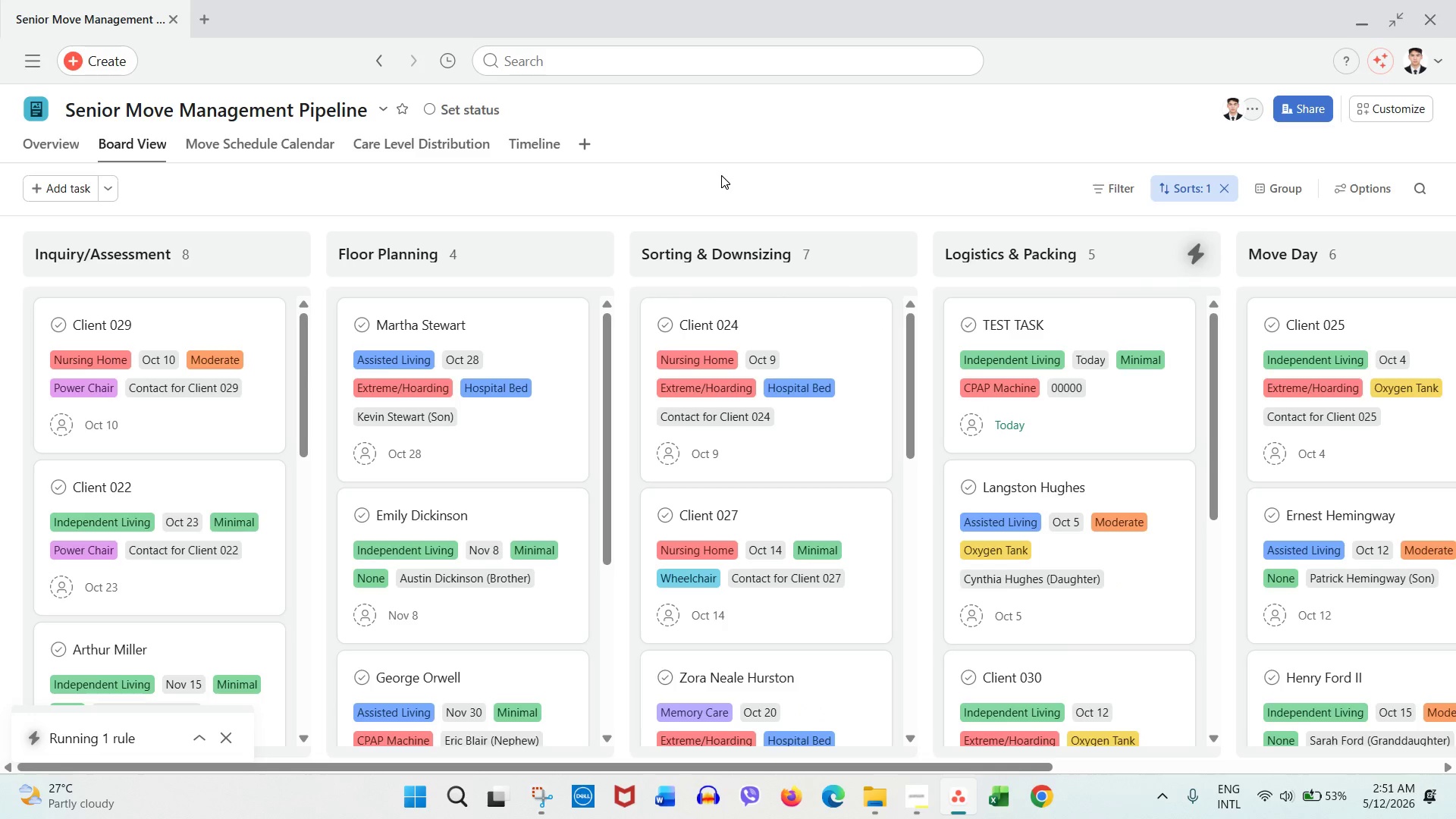 
left_click([1078, 442])
 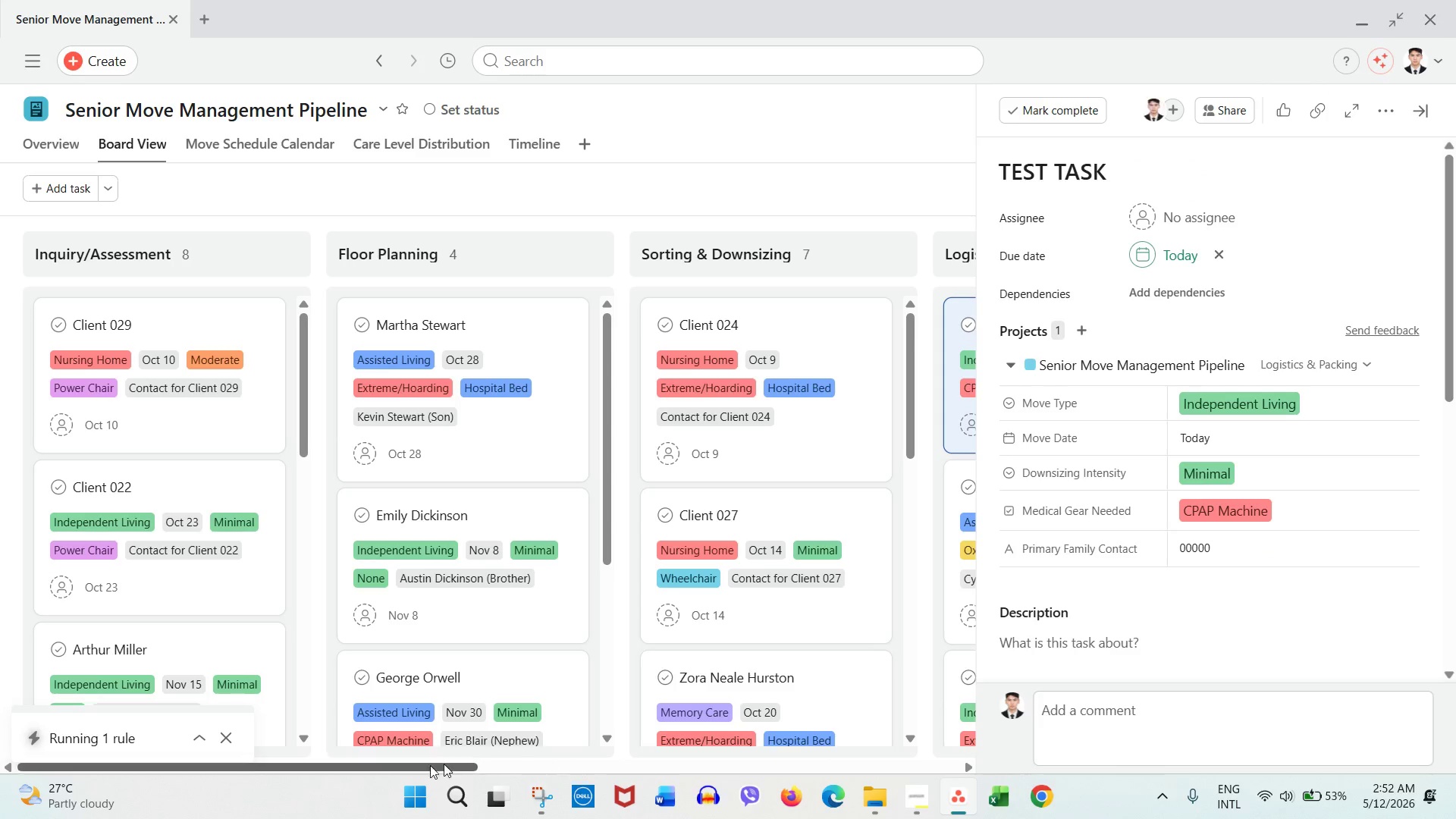 
left_click_drag(start_coordinate=[410, 766], to_coordinate=[601, 768])
 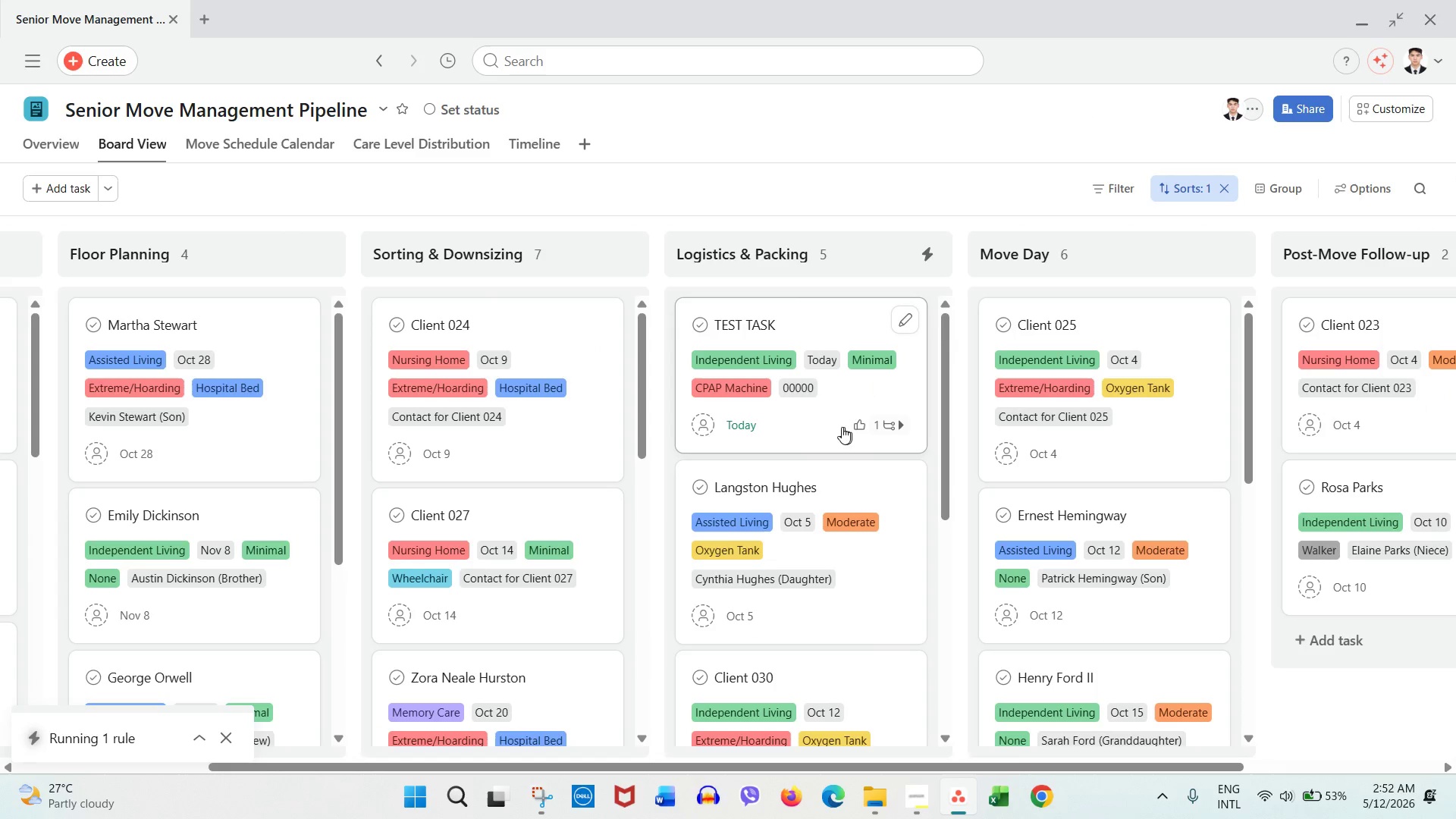 
left_click([830, 428])
 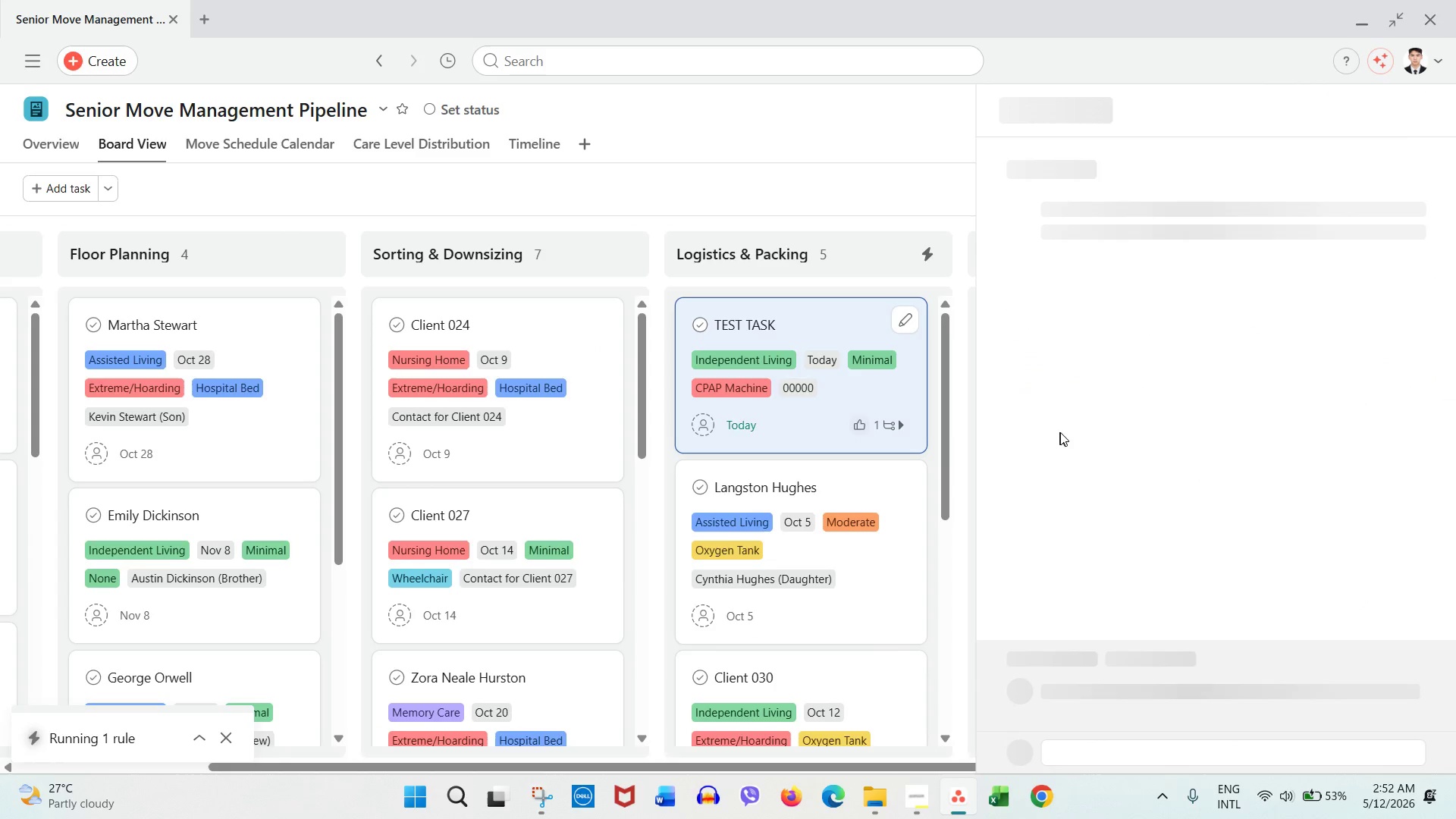 
mouse_move([1088, 434])
 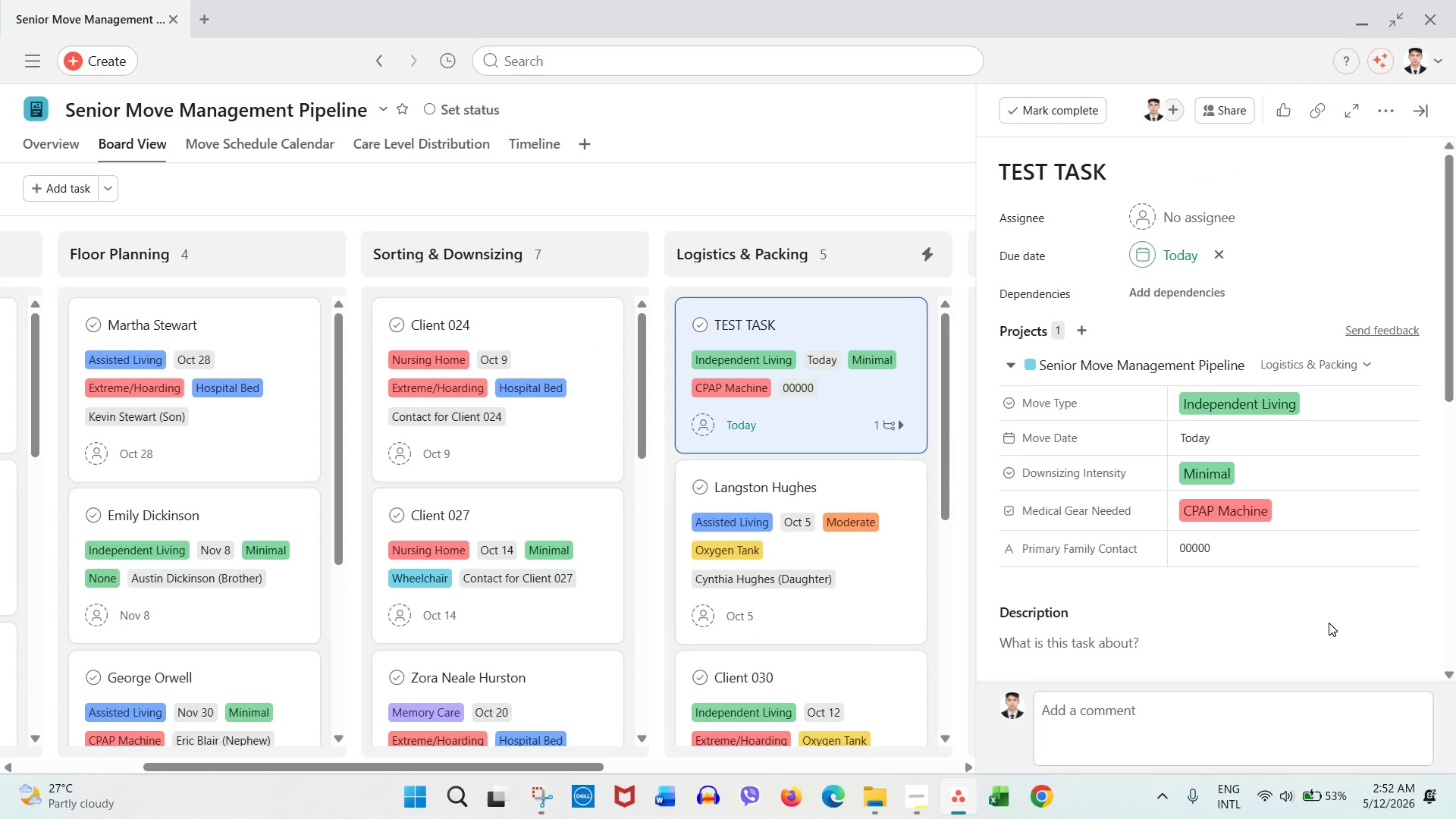 
scroll: coordinate [1313, 598], scroll_direction: down, amount: 4.0
 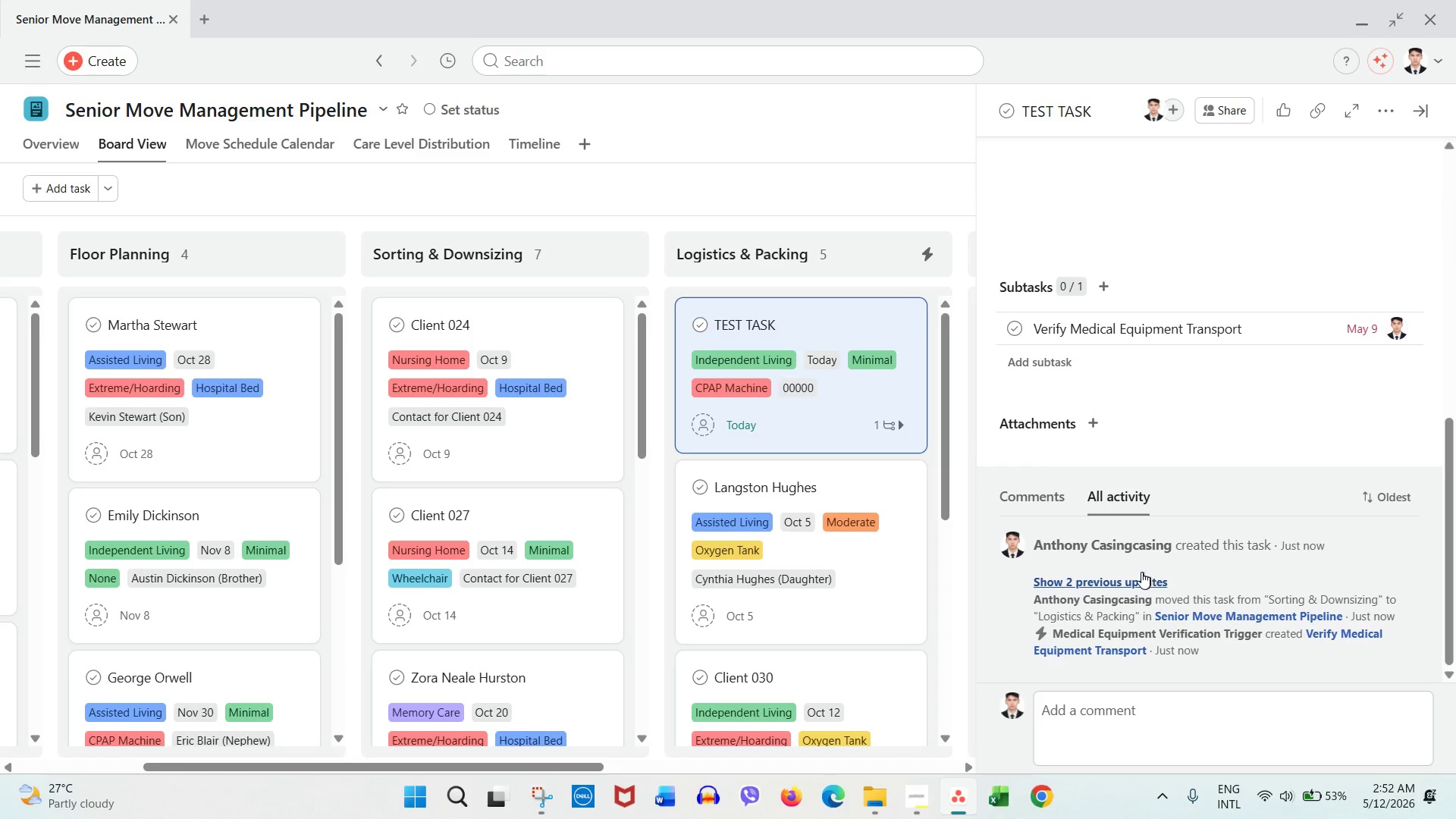 
left_click([1133, 576])
 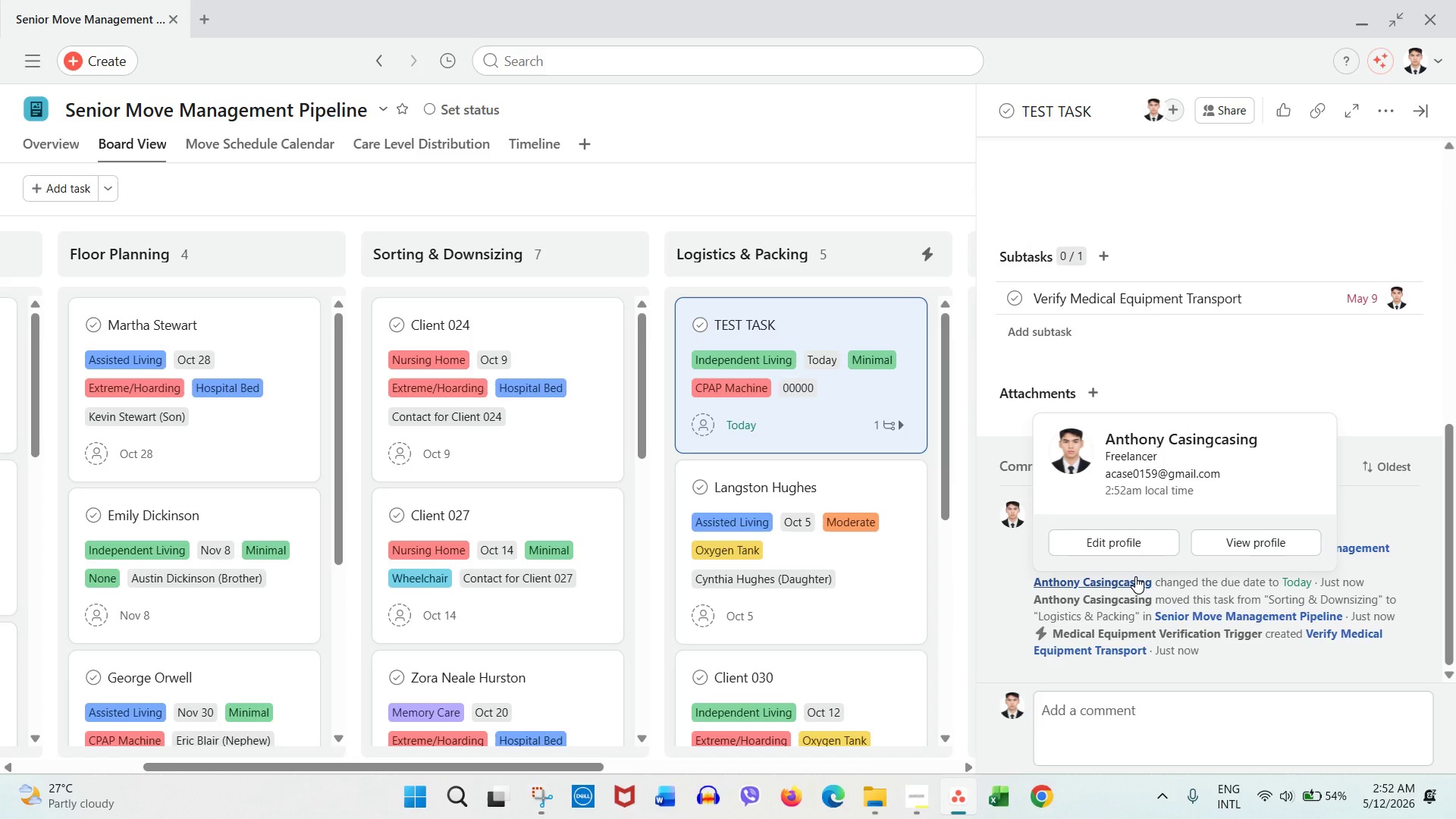 
wait(9.34)
 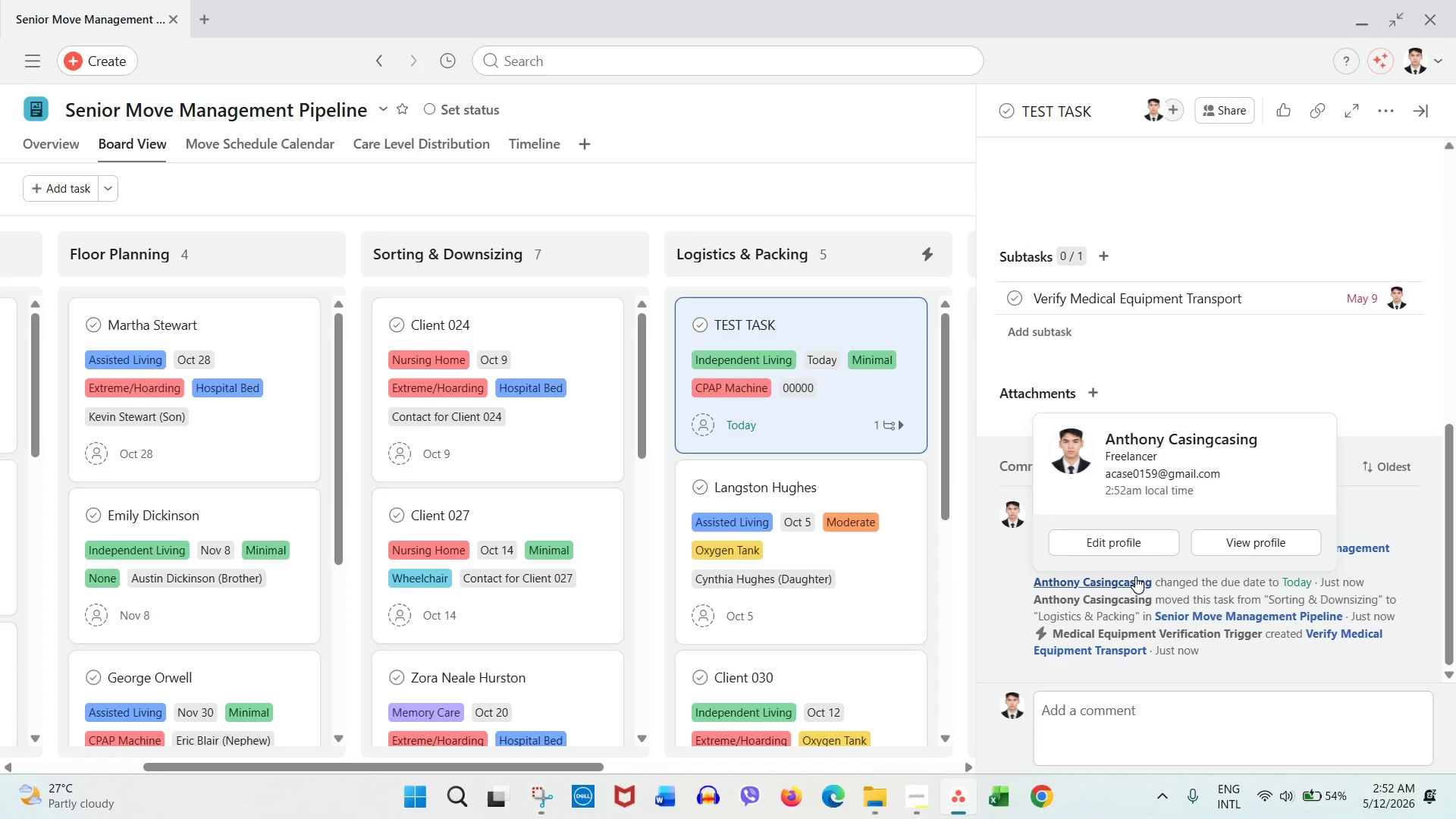 
left_click([1270, 306])
 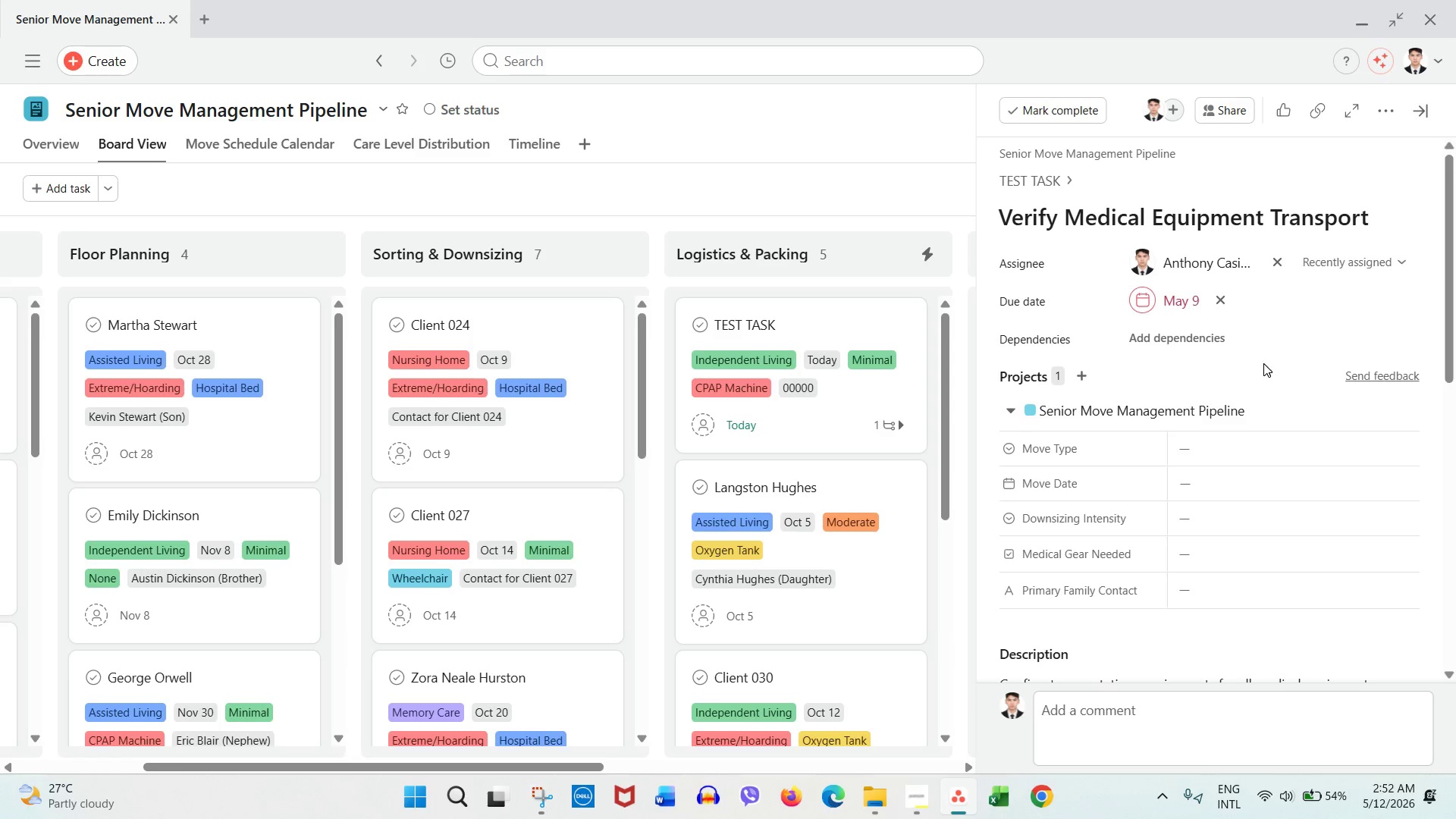 
scroll: coordinate [1263, 363], scroll_direction: down, amount: 2.0
 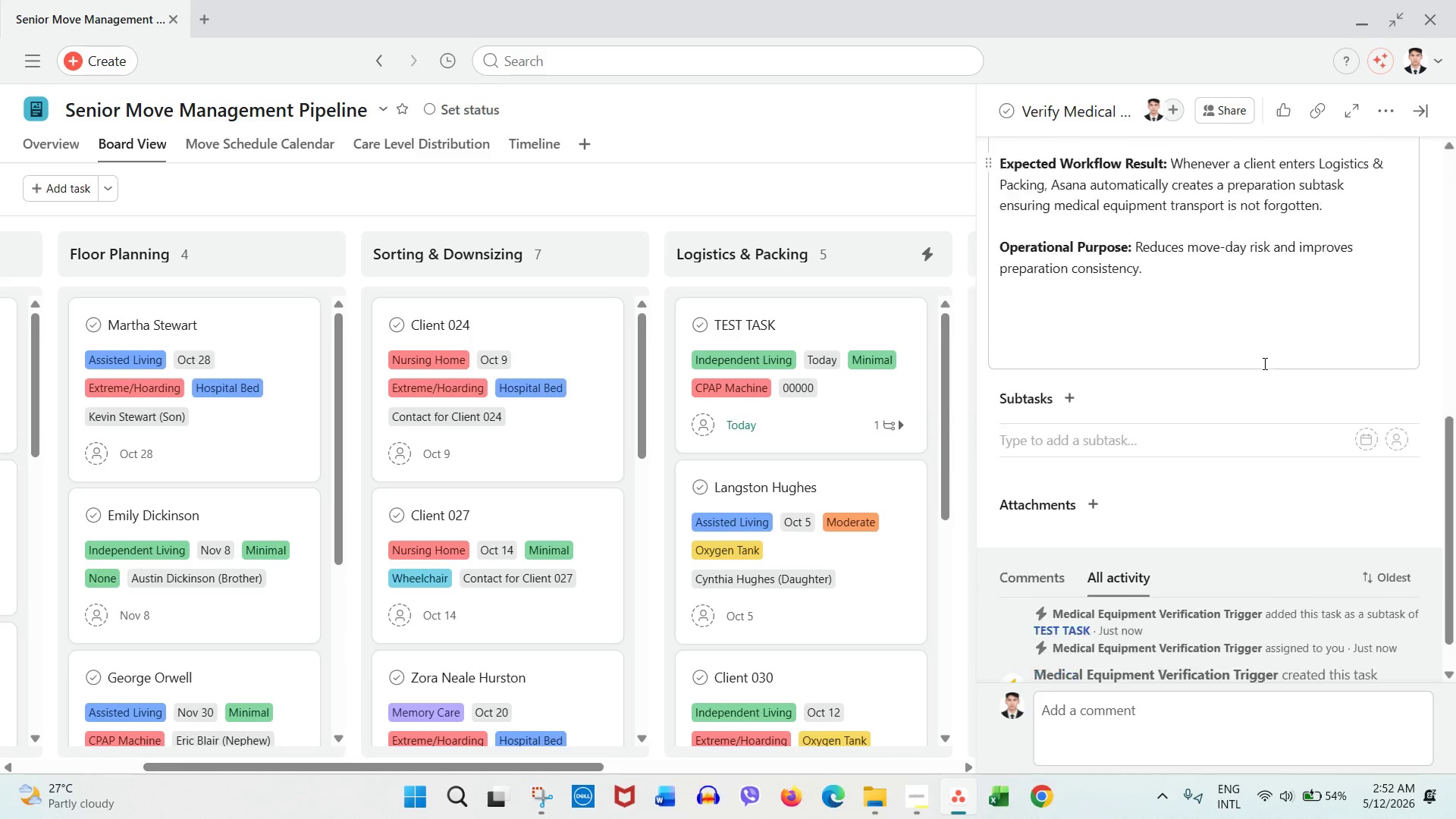 
scroll: coordinate [1263, 363], scroll_direction: up, amount: 8.0
 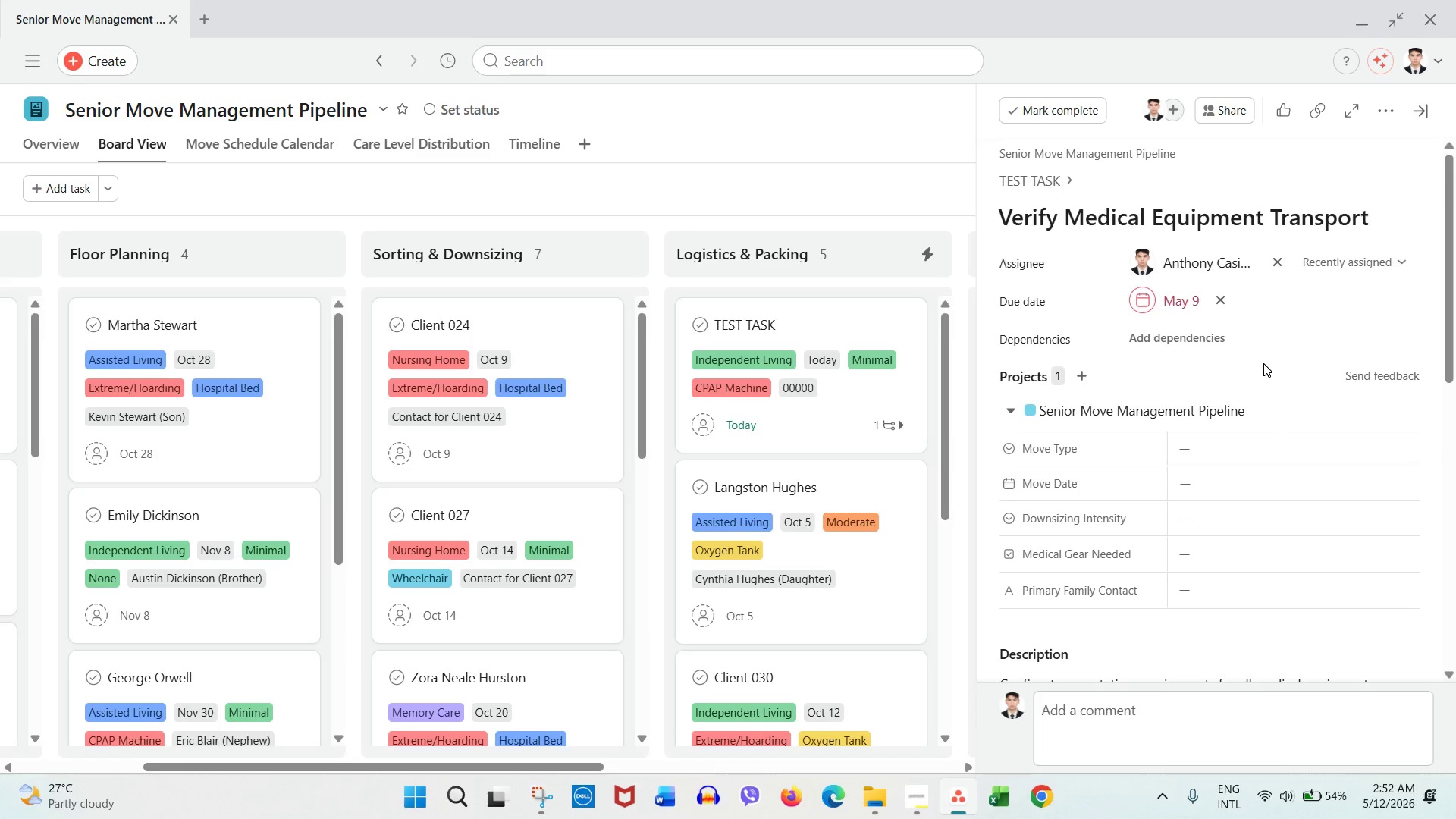 
scroll: coordinate [1263, 363], scroll_direction: down, amount: 7.0
 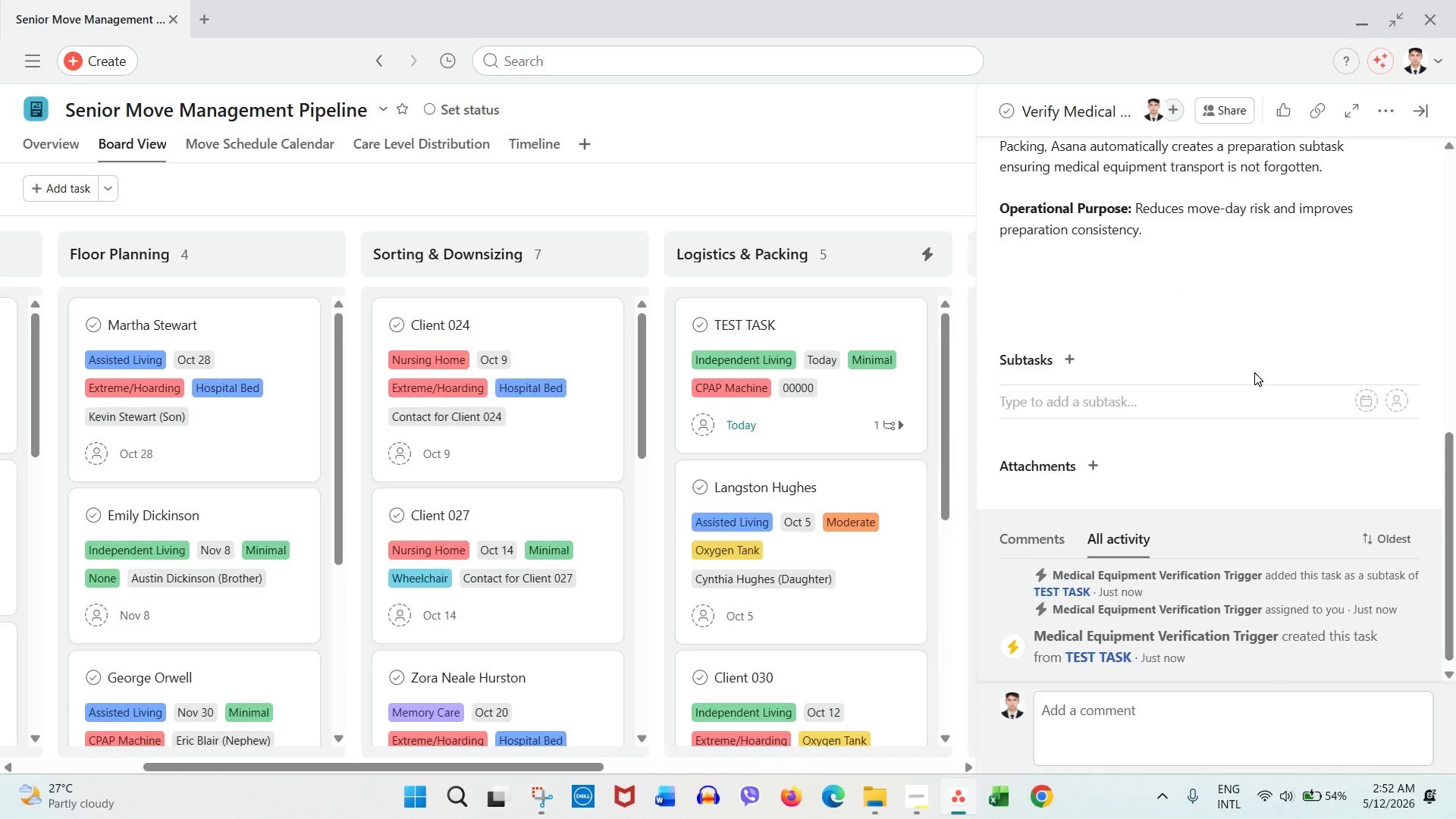 
scroll: coordinate [1254, 374], scroll_direction: up, amount: 6.0
 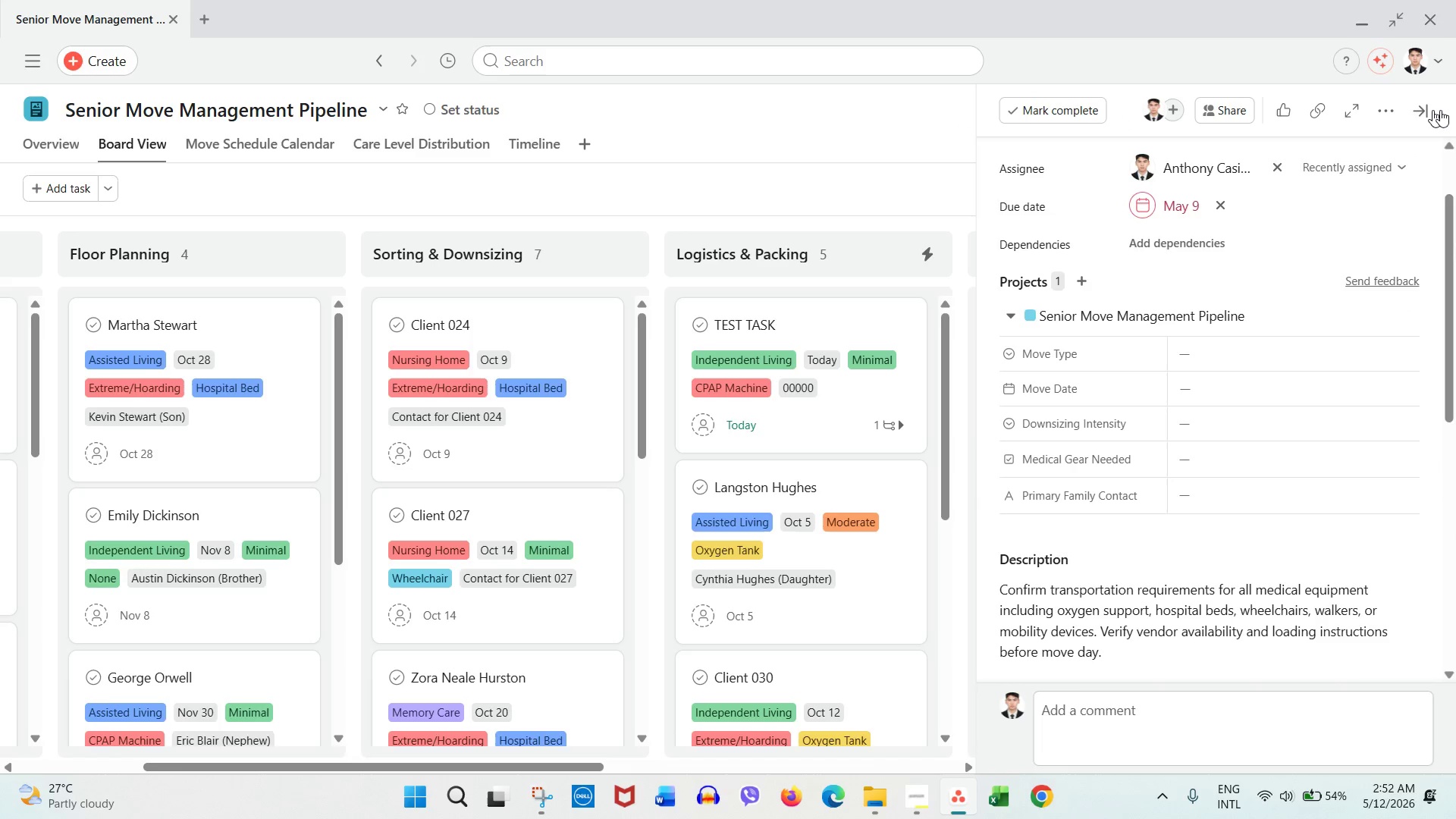 
left_click([1431, 117])
 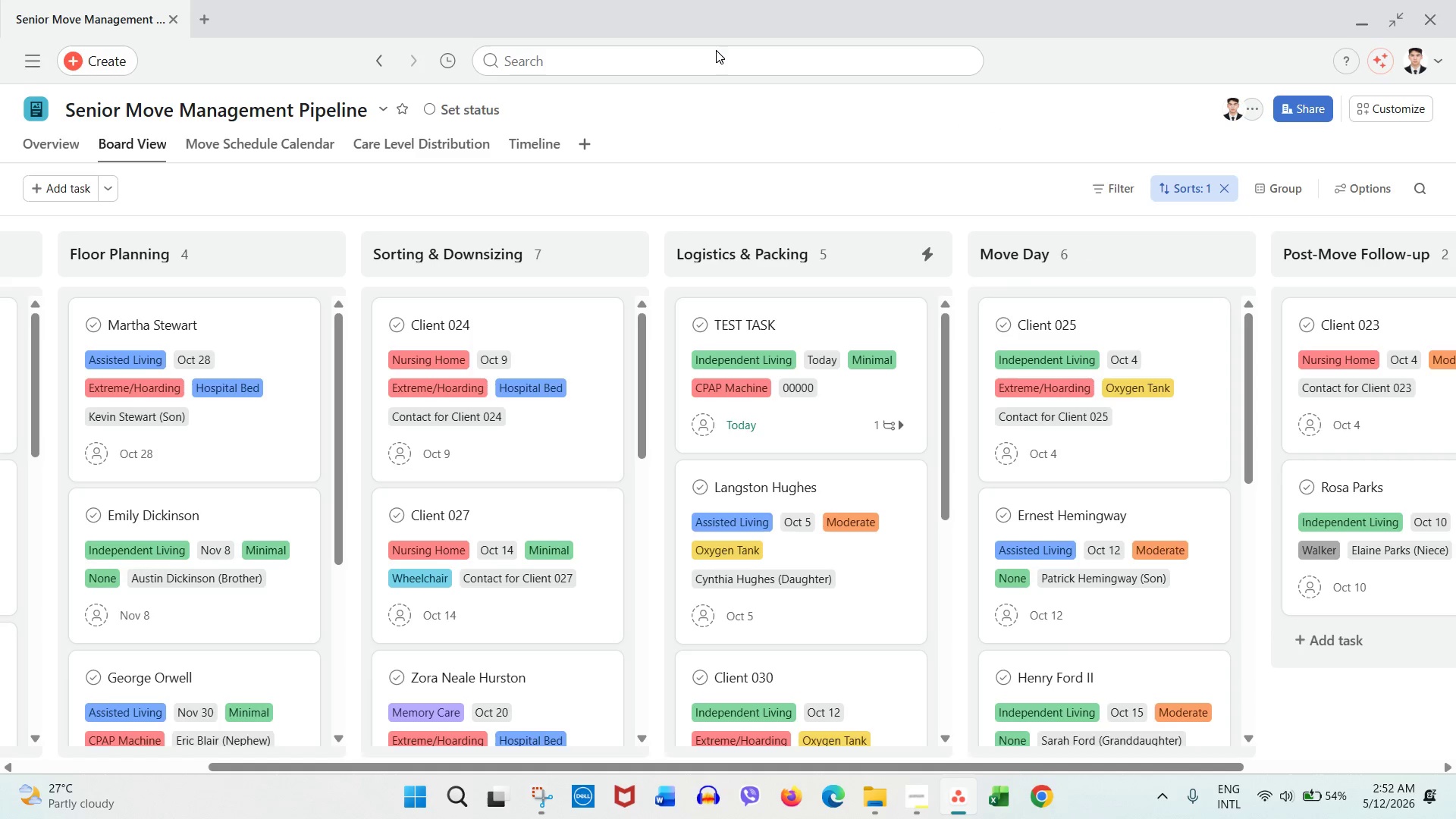 
mouse_move([657, 42])
 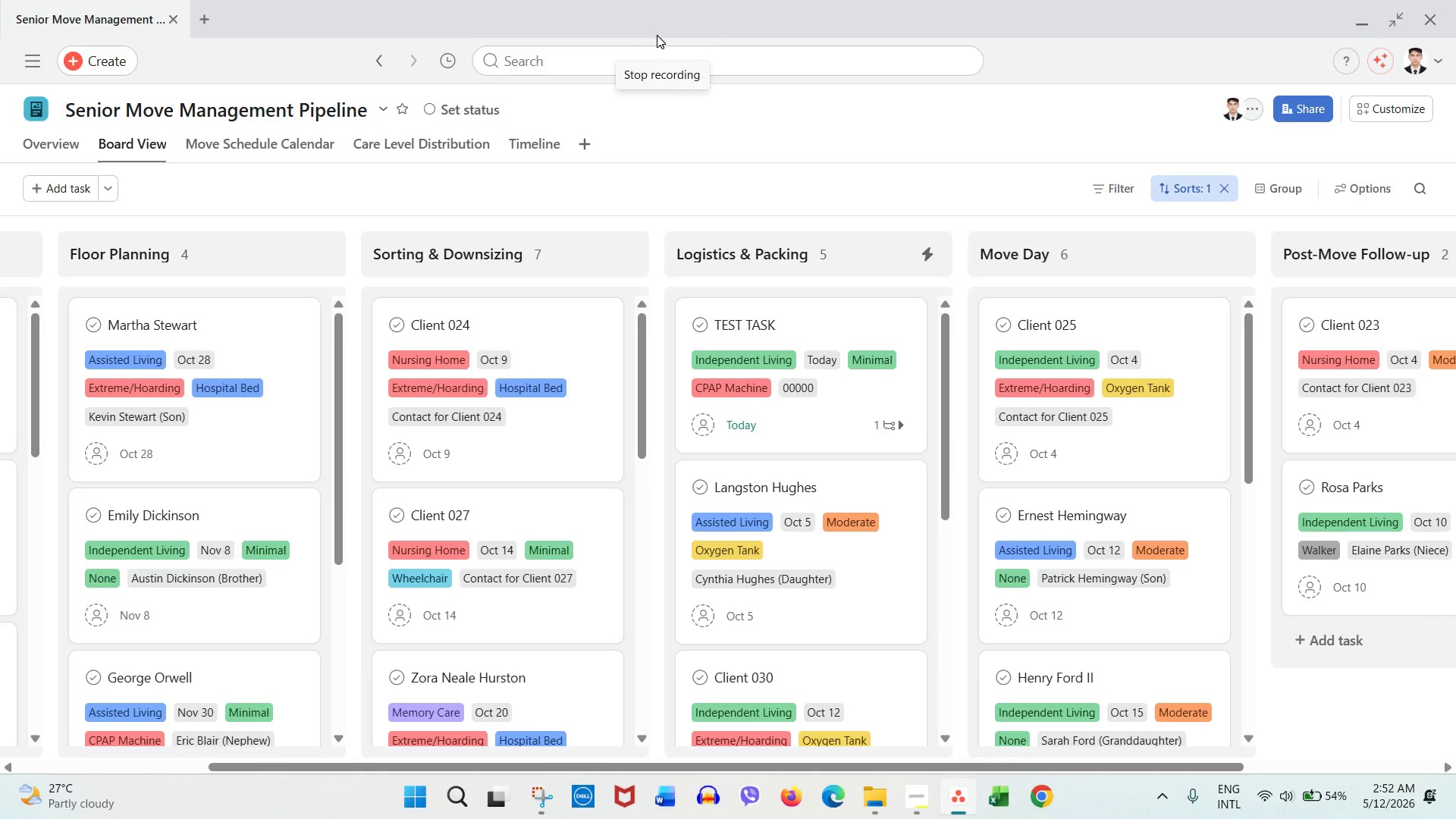 
left_click([657, 35])
 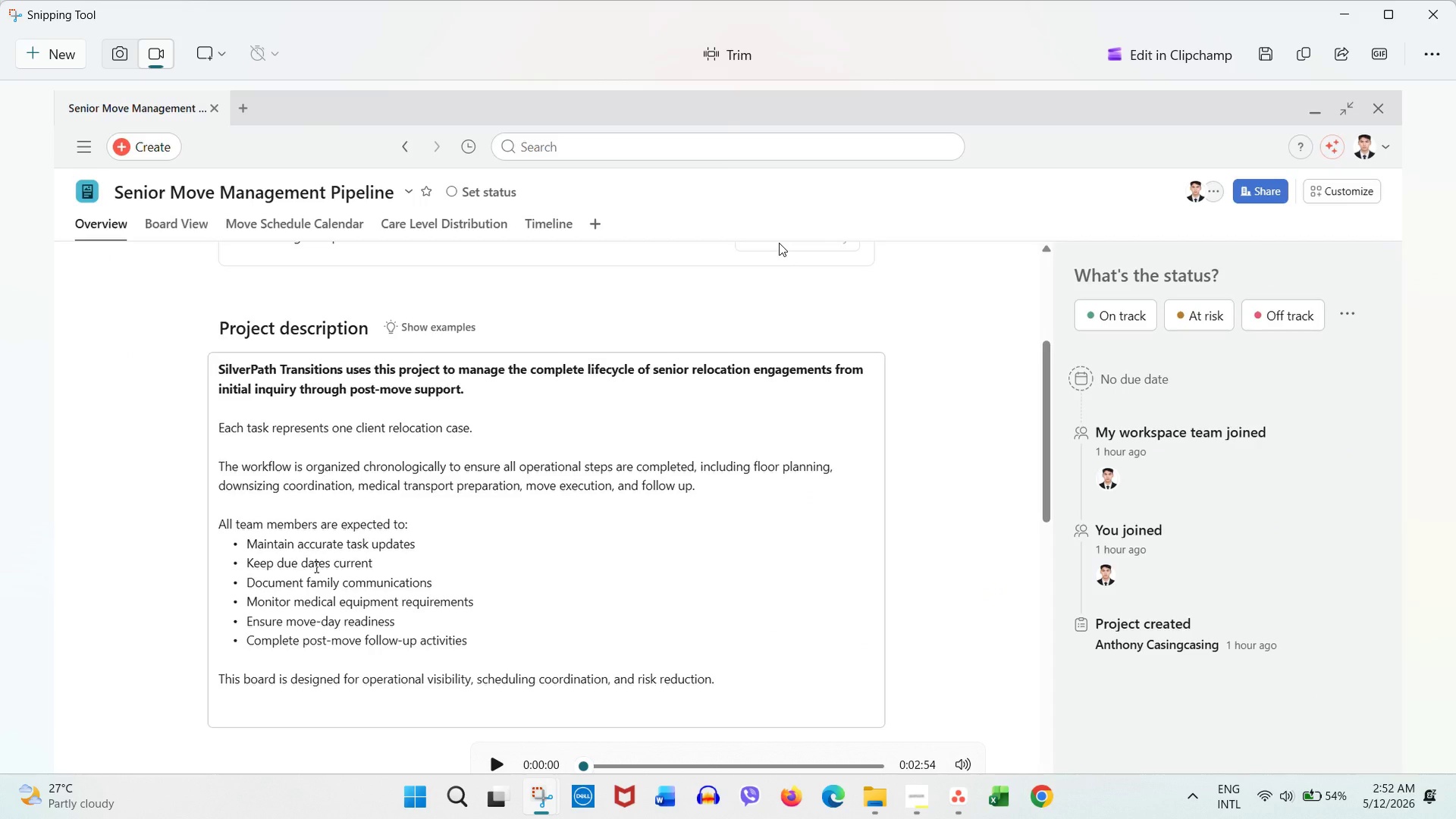 
wait(13.81)
 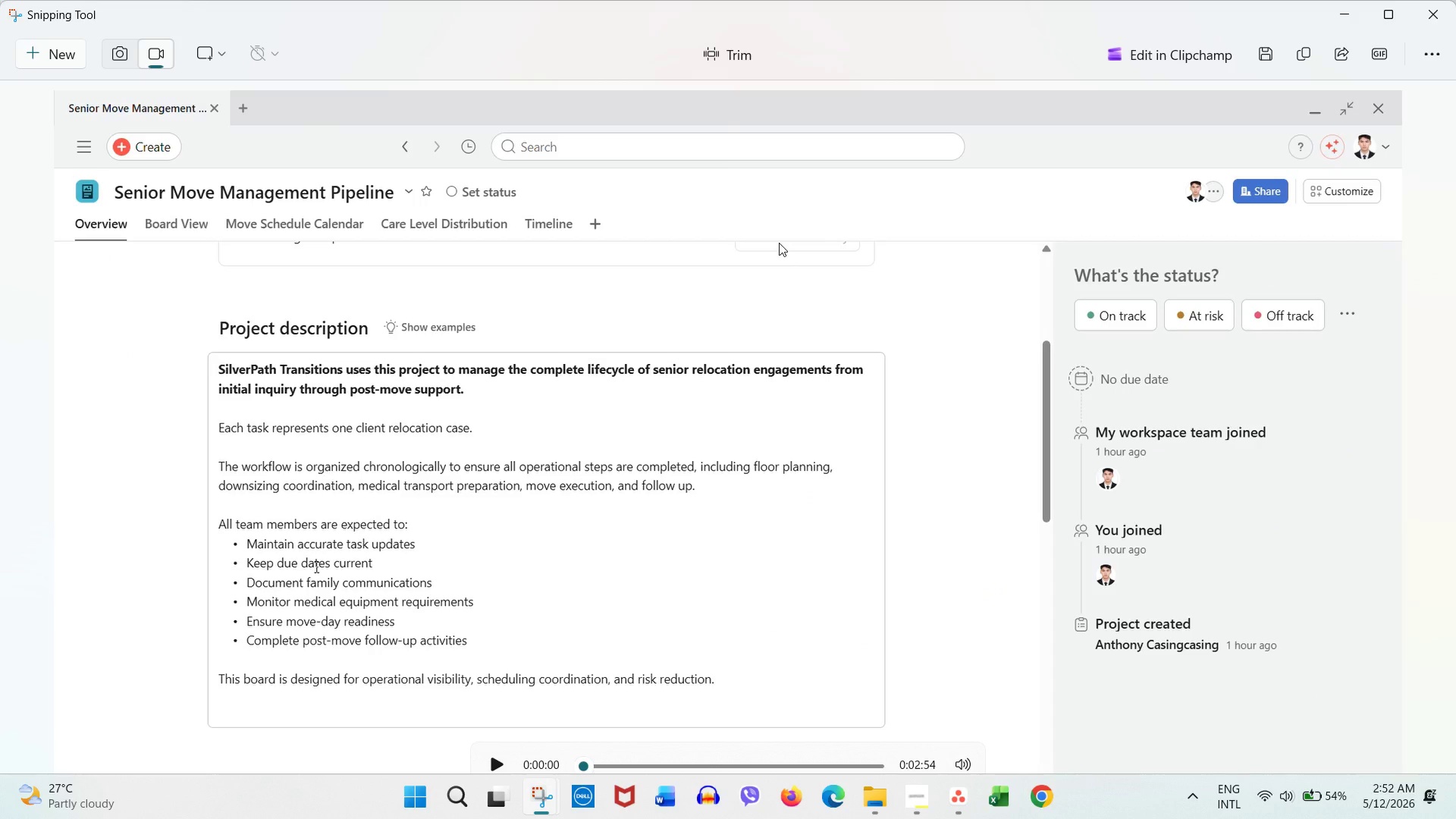 
left_click([1273, 52])
 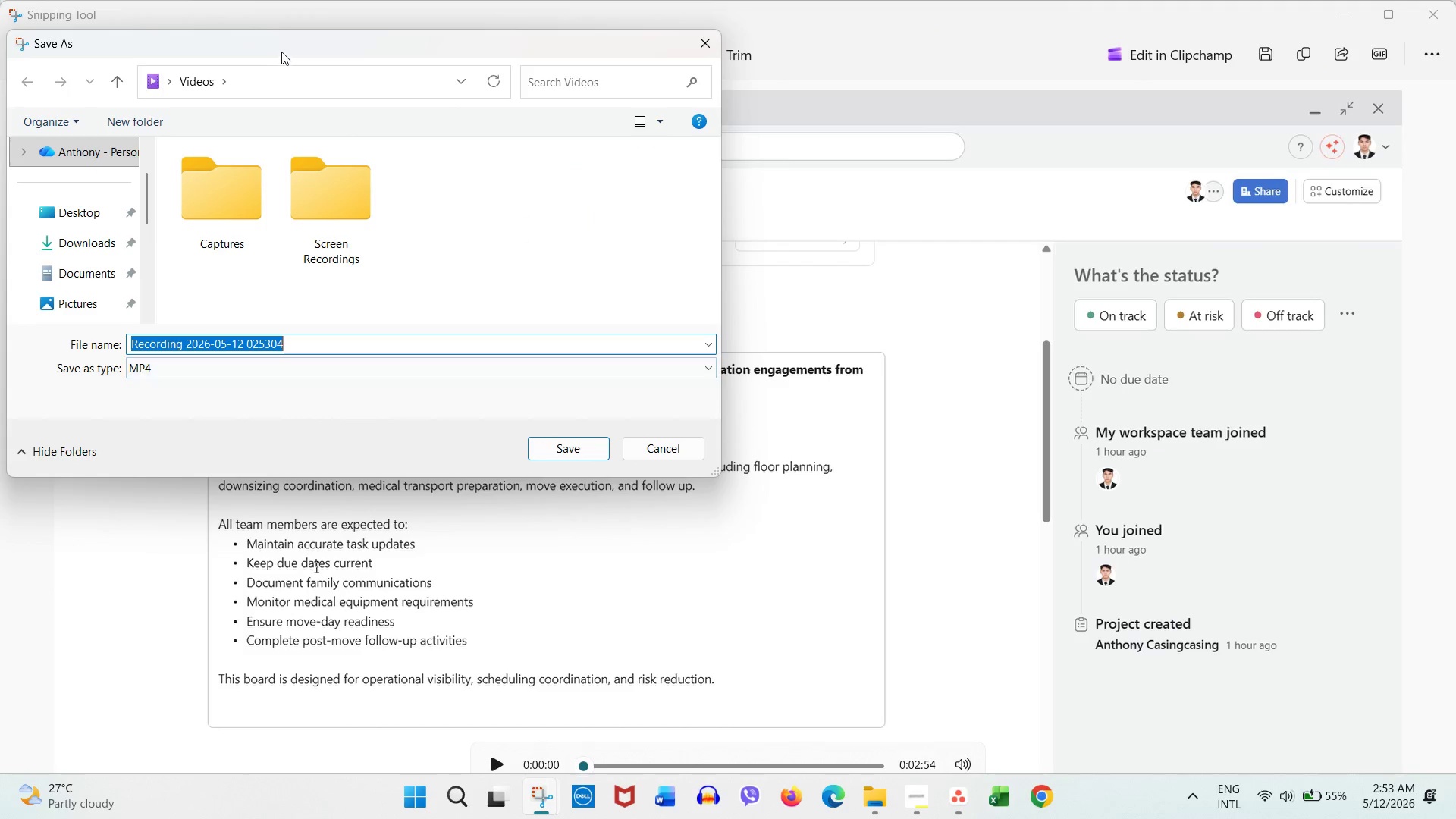 
left_click_drag(start_coordinate=[723, 118], to_coordinate=[1439, 150])
 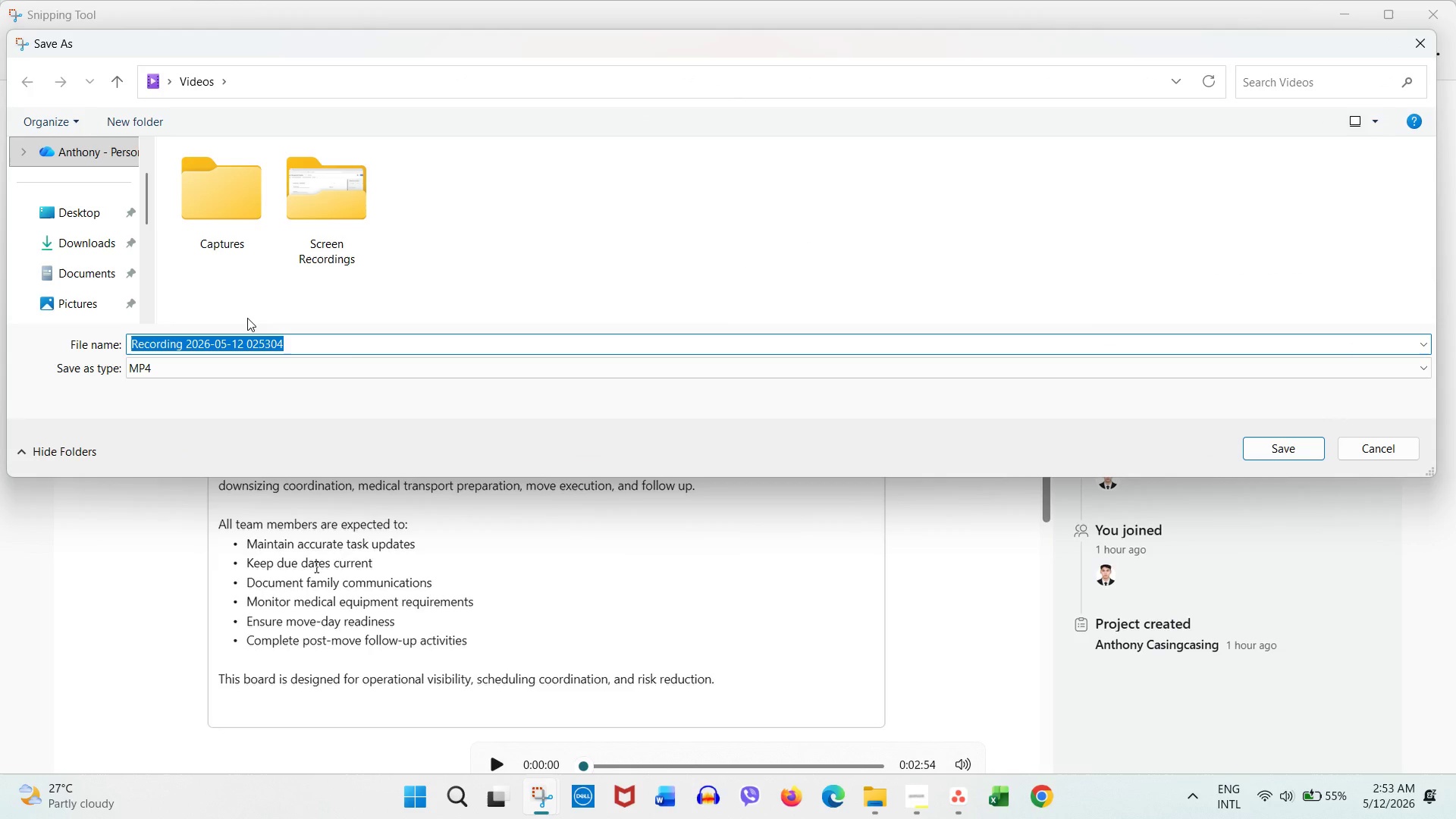 
type(SCREEN RECORDING 22)
key(NumpadEnter)
 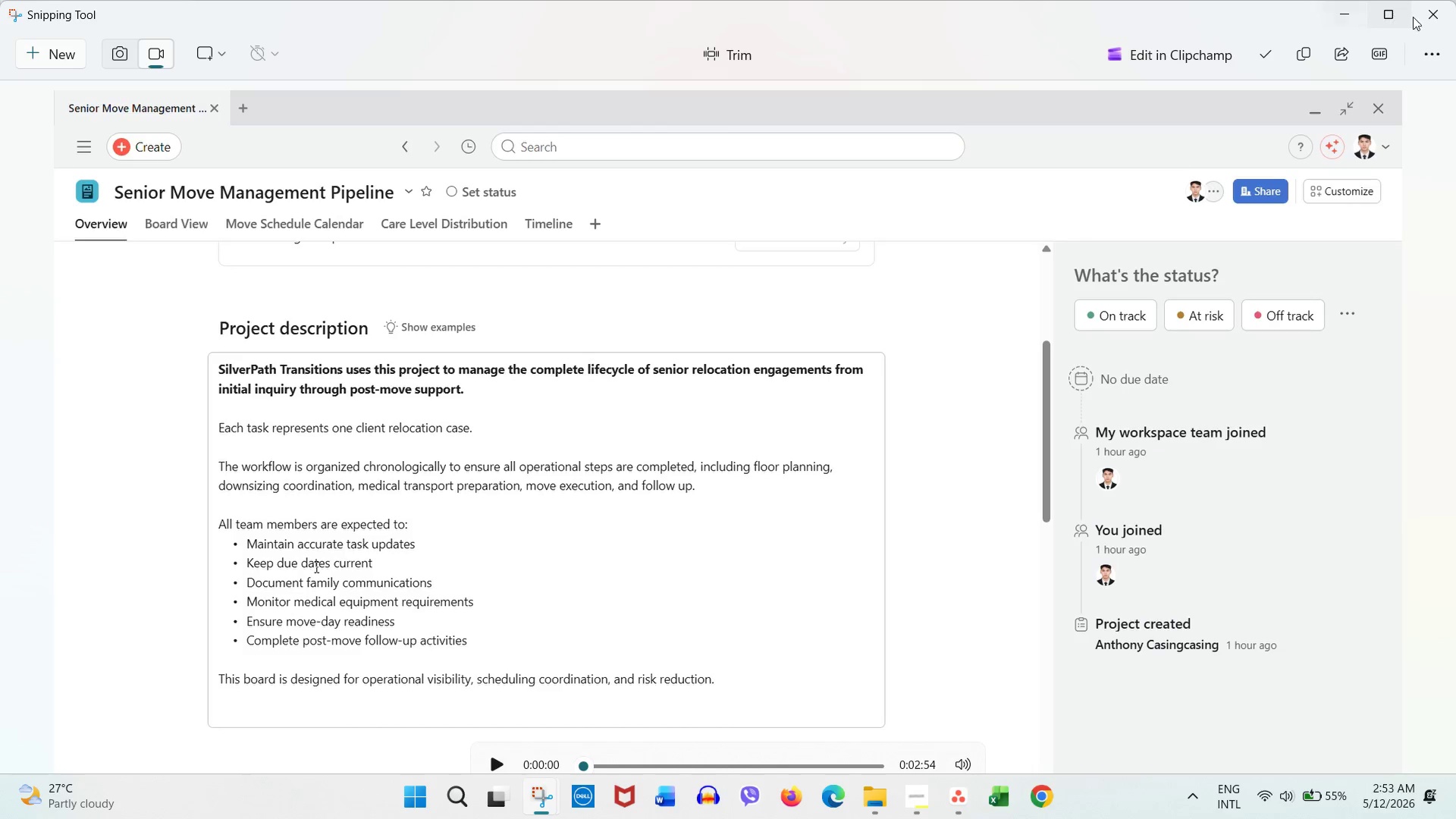 
left_click([1426, 20])
 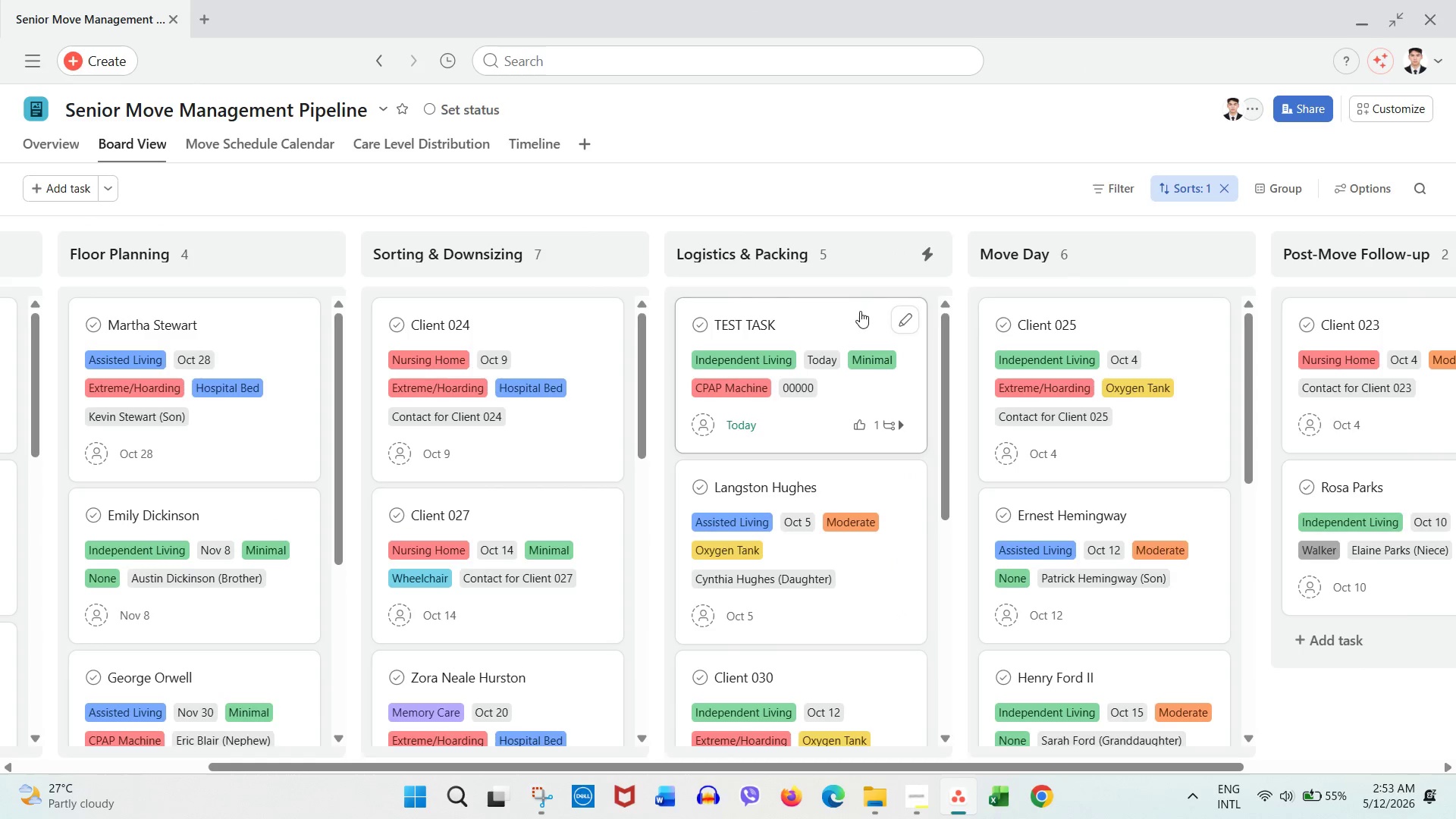 
right_click([865, 383])
 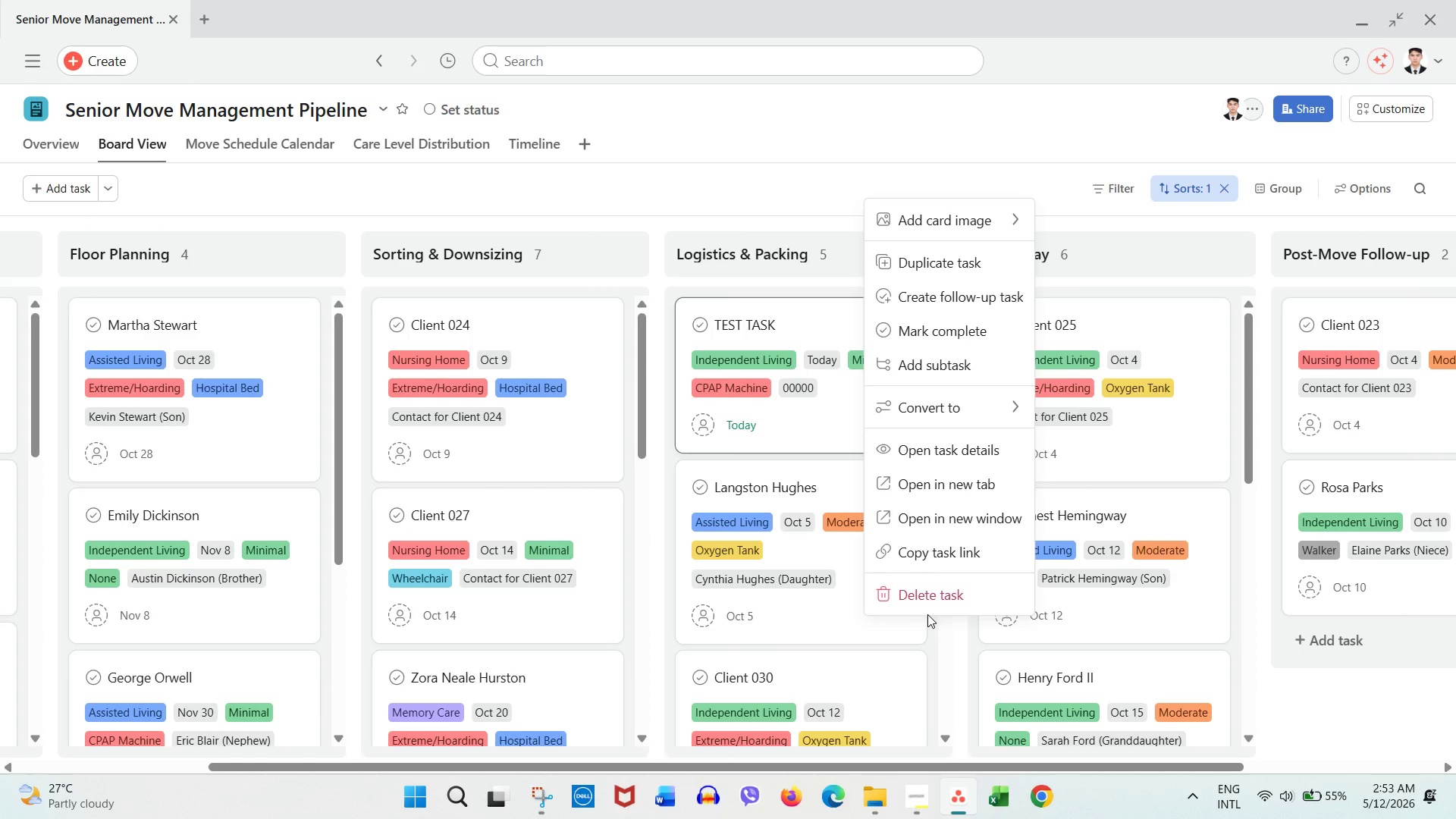 
double_click([930, 611])
 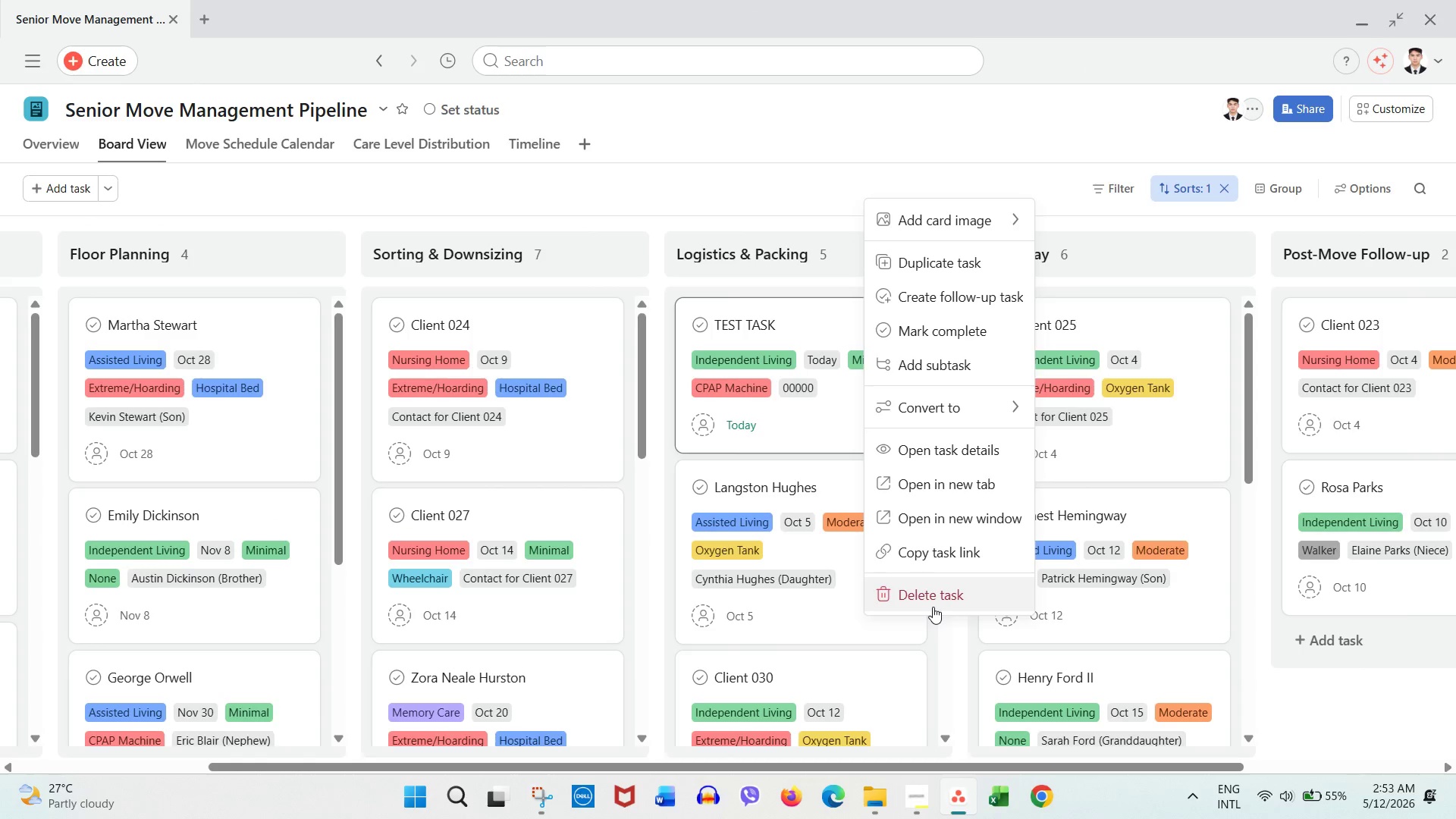 
triple_click([933, 607])
 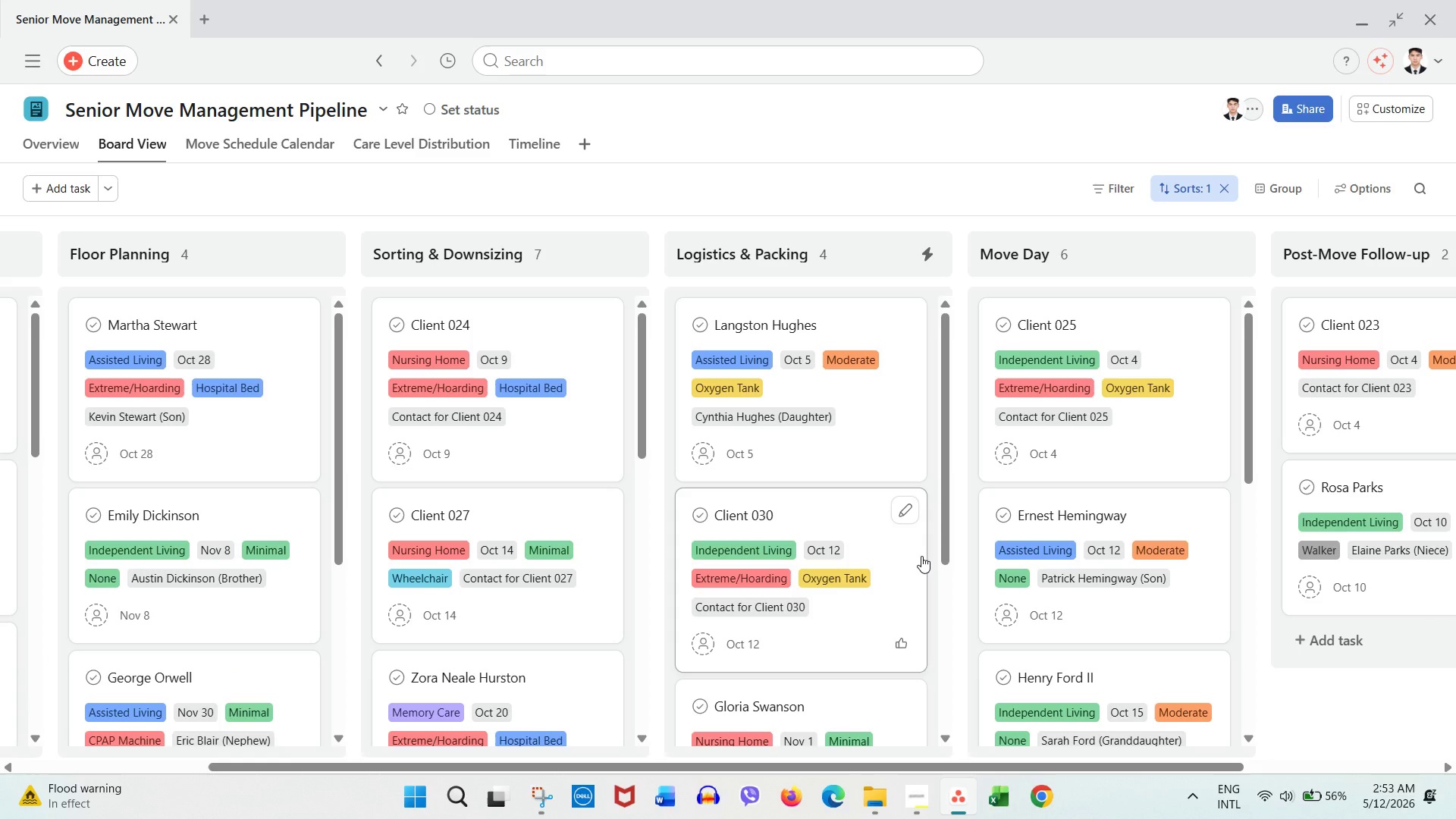 
wait(17.42)
 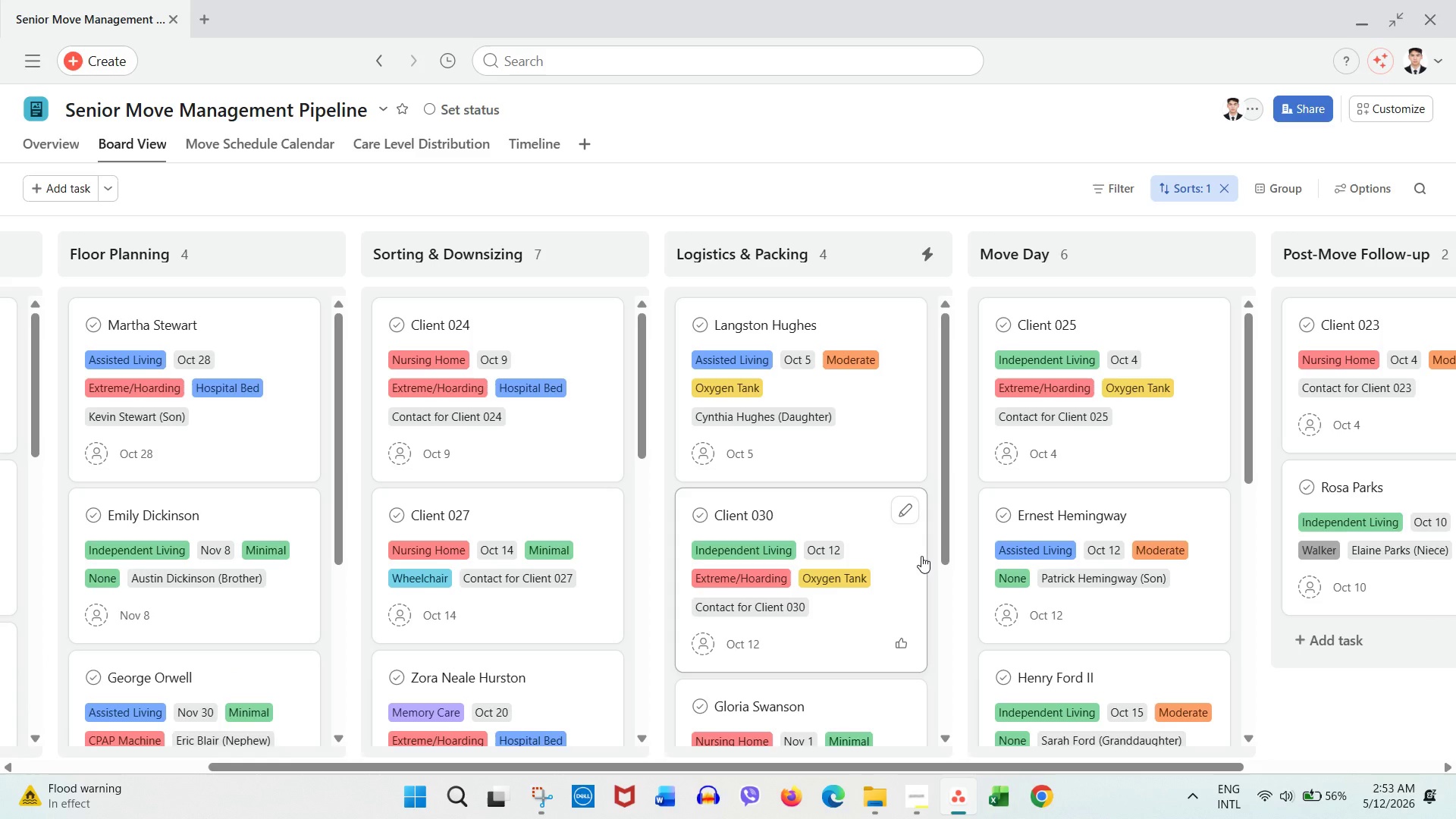 
left_click_drag(start_coordinate=[1172, 766], to_coordinate=[673, 755])
 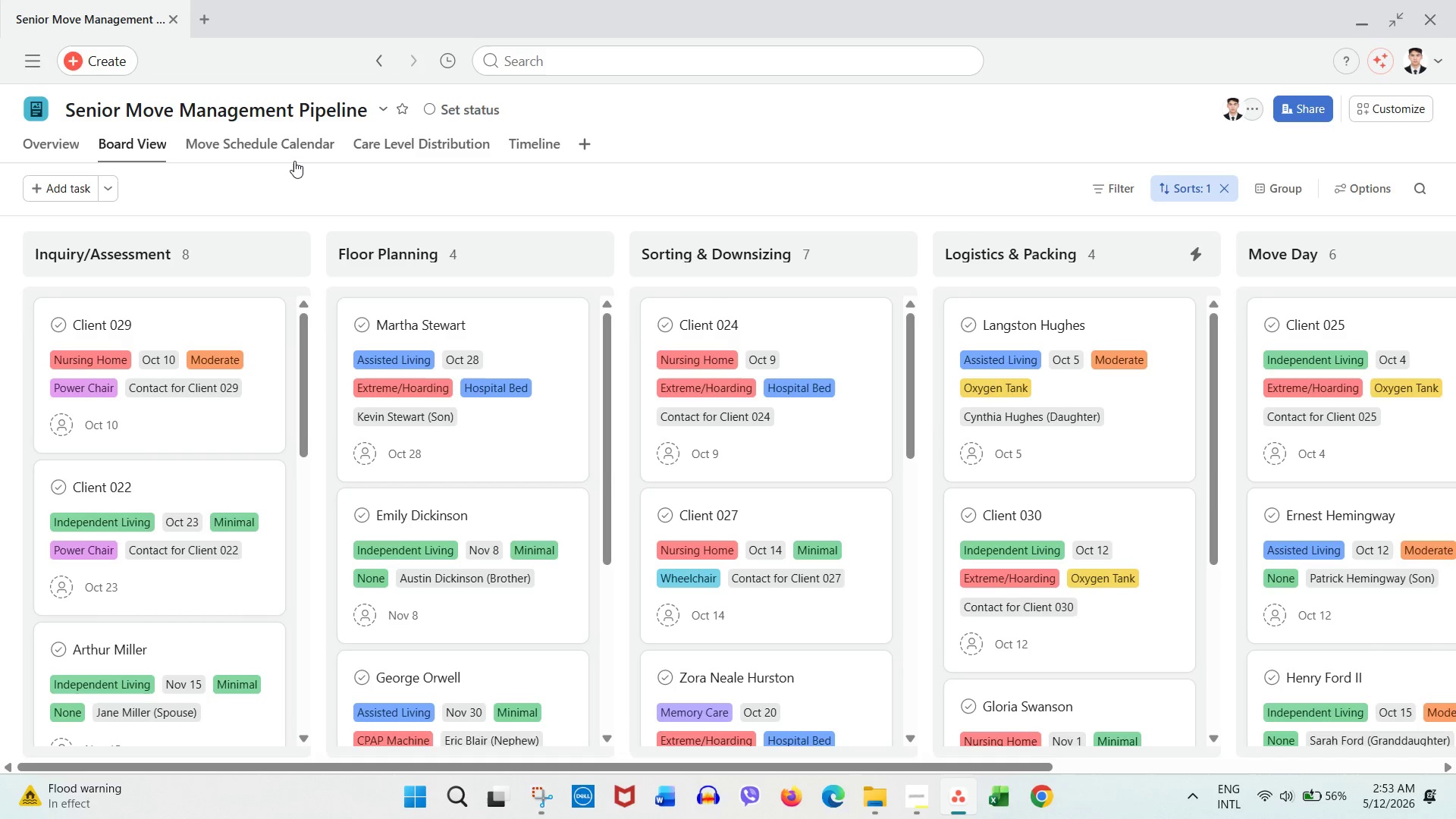 
double_click([286, 143])
 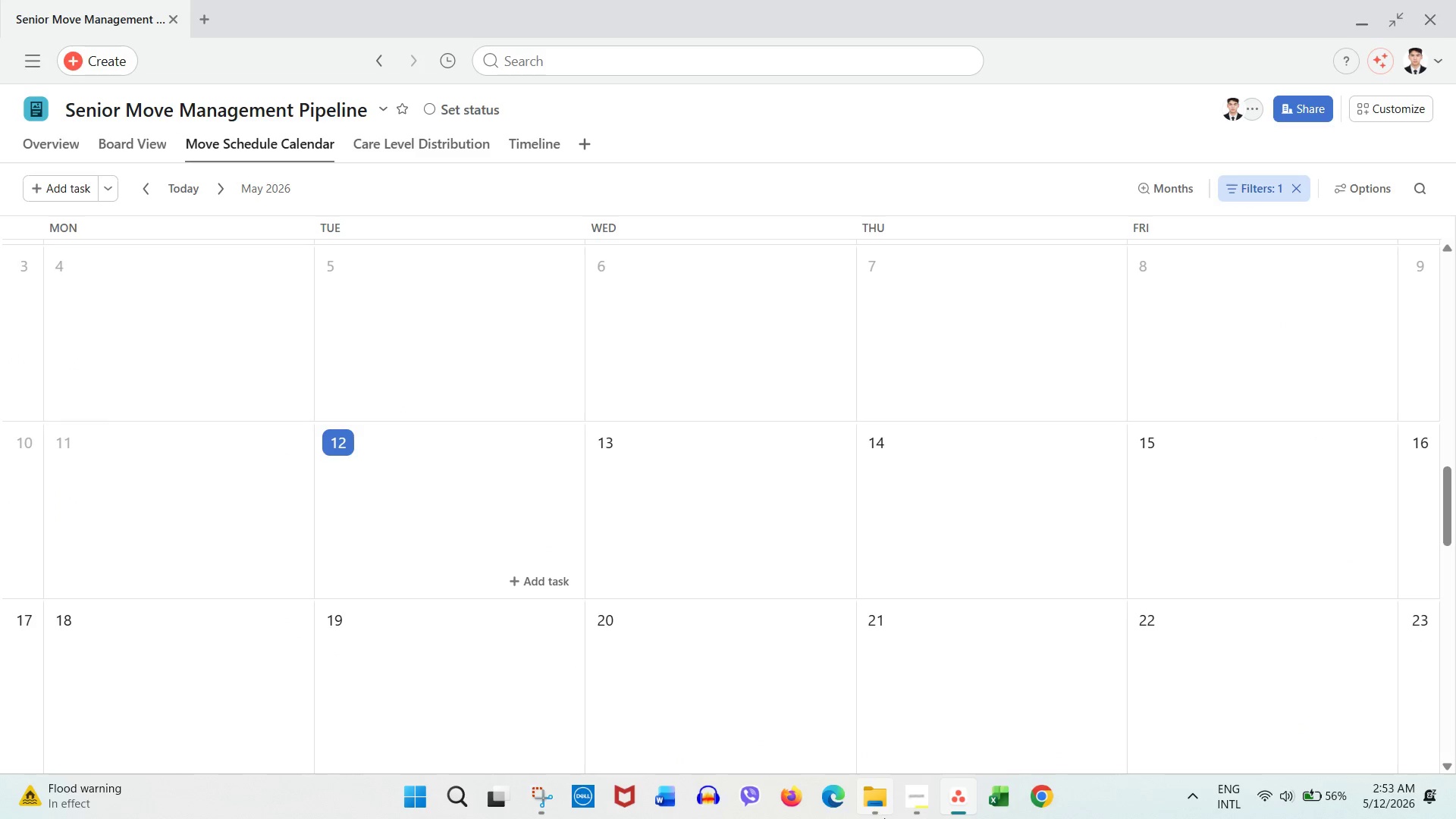 
mouse_move([908, 790])
 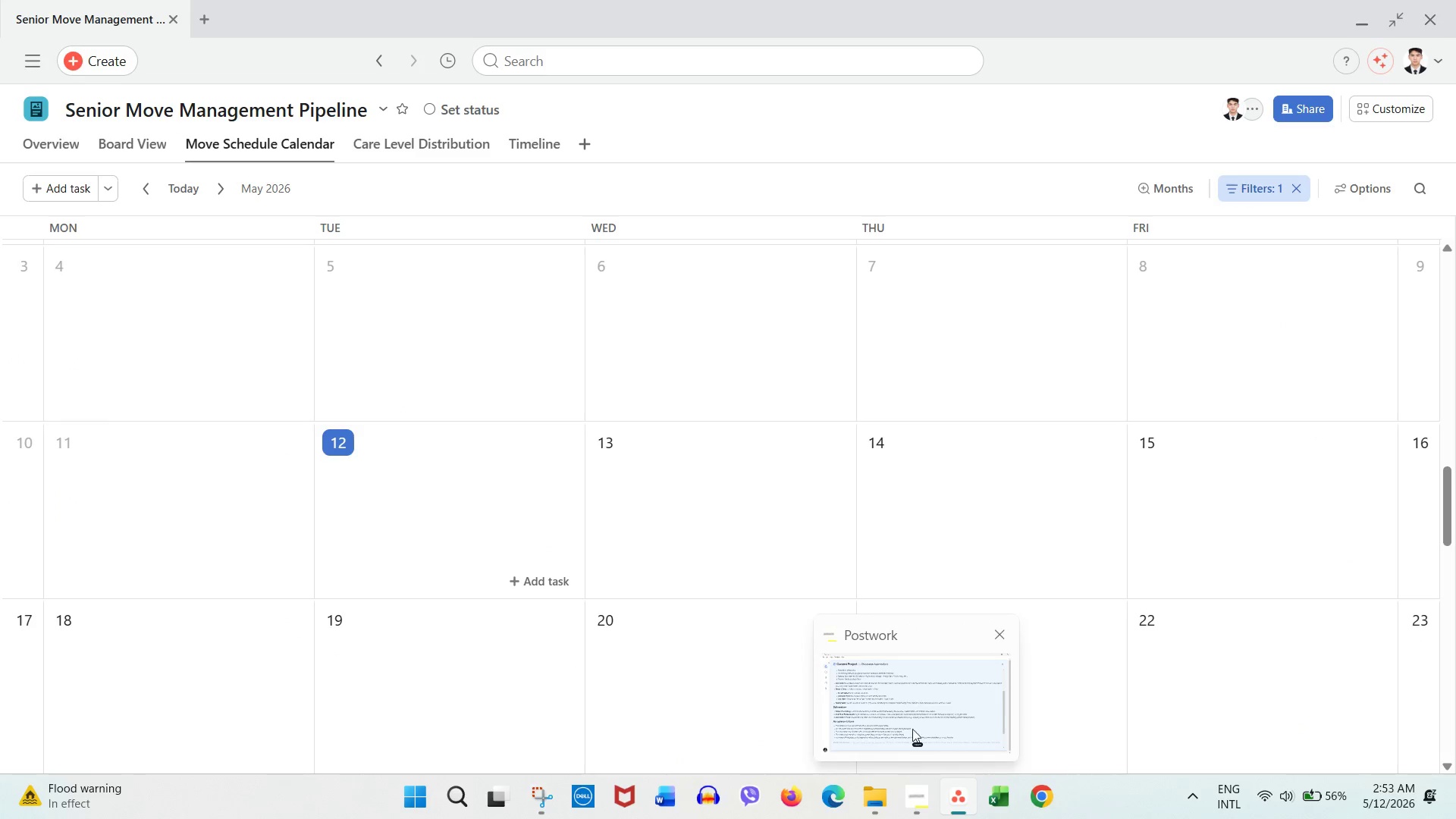 
left_click([917, 723])